 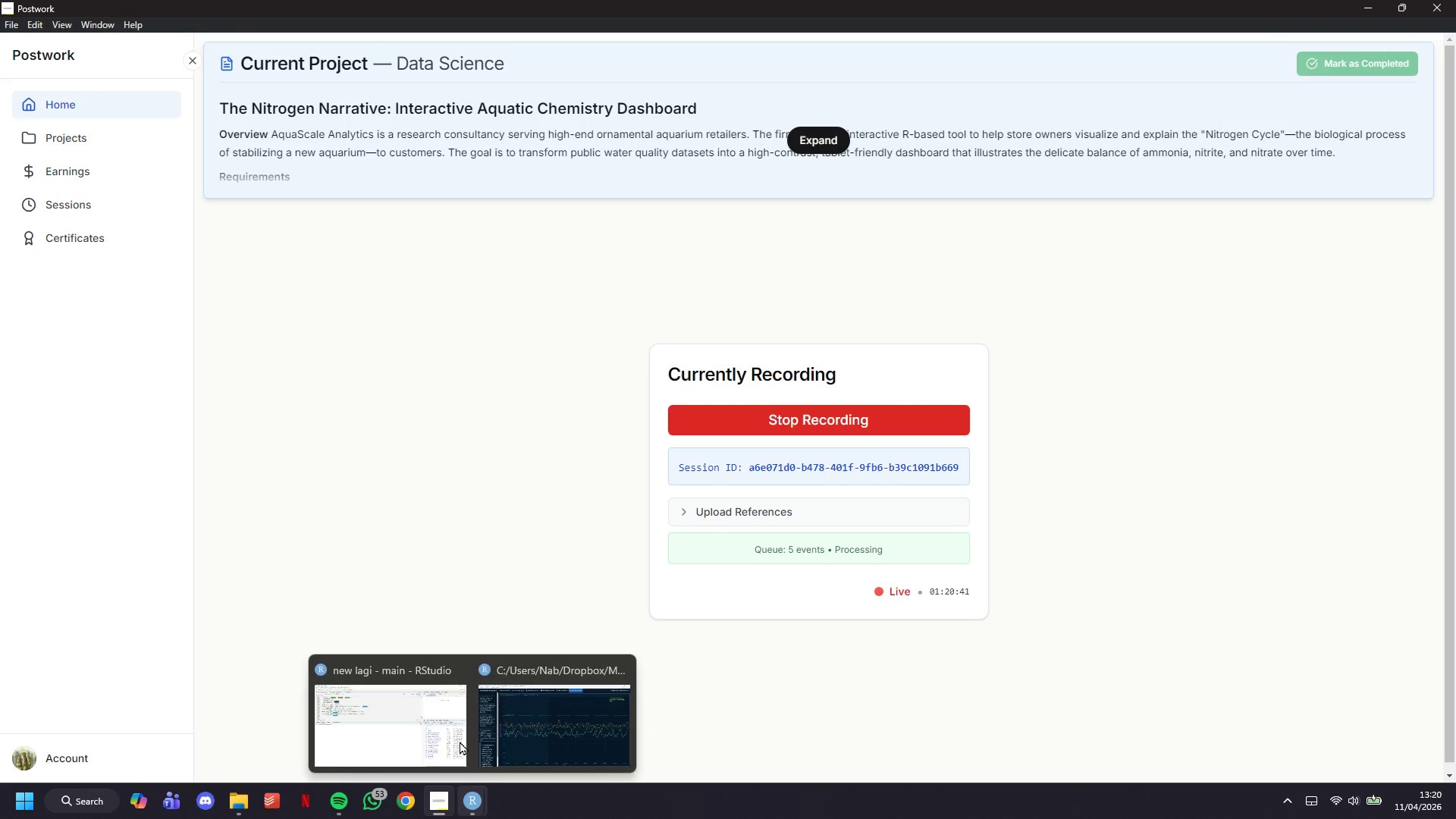 
left_click([322, 281])
 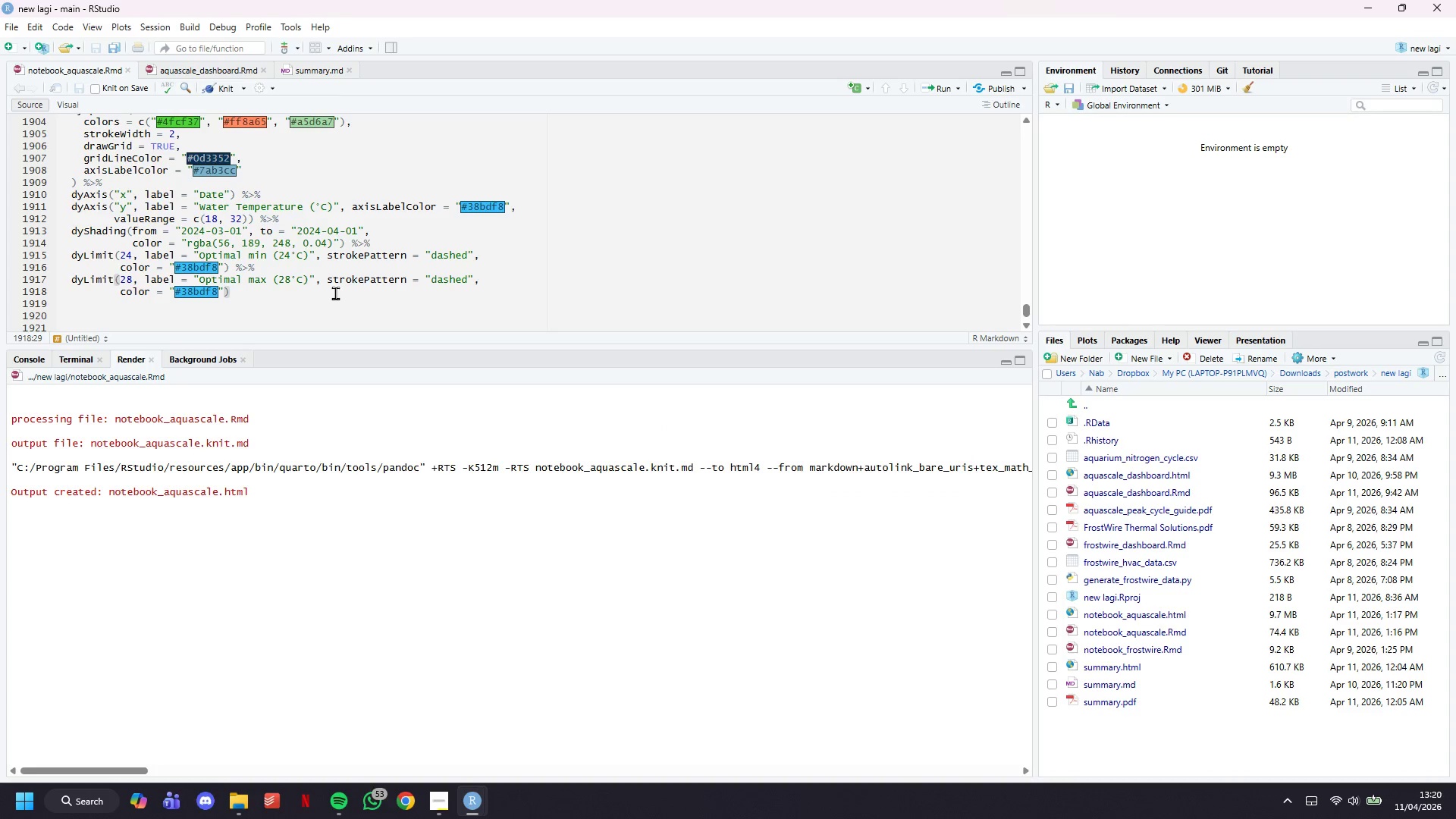 
wait(7.48)
 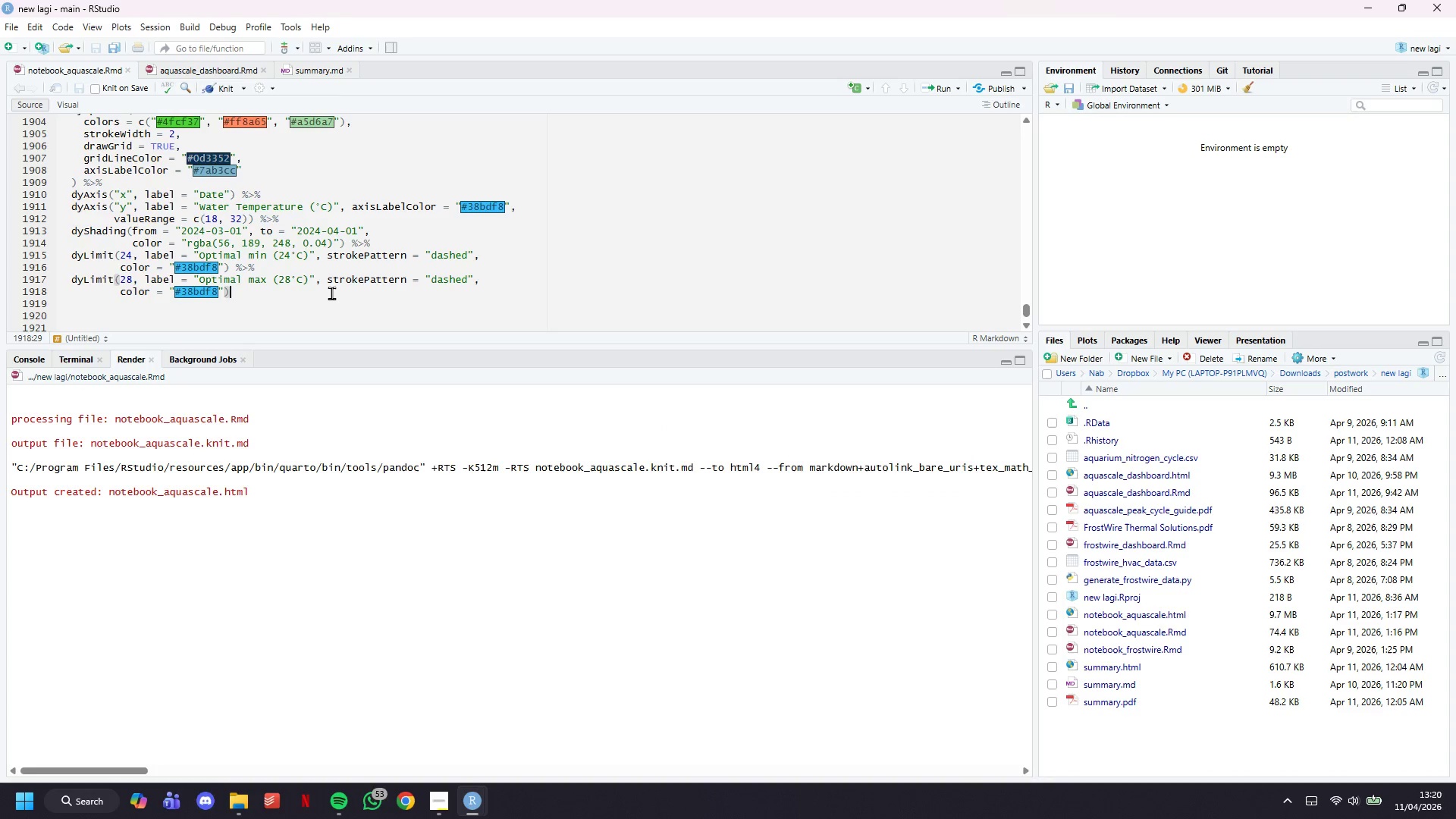 
key(Shift+ShiftRight)
 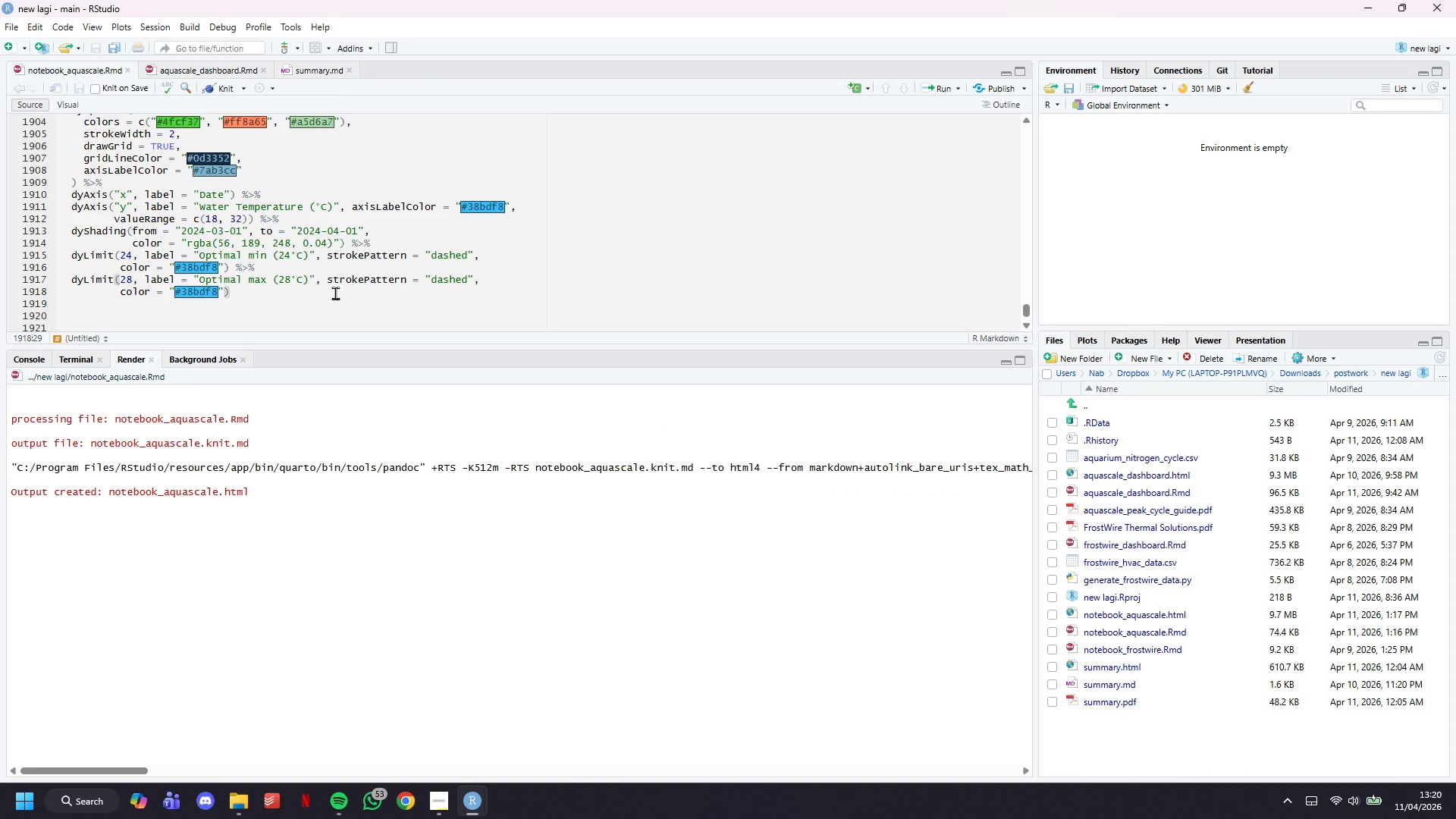 
key(Enter)
 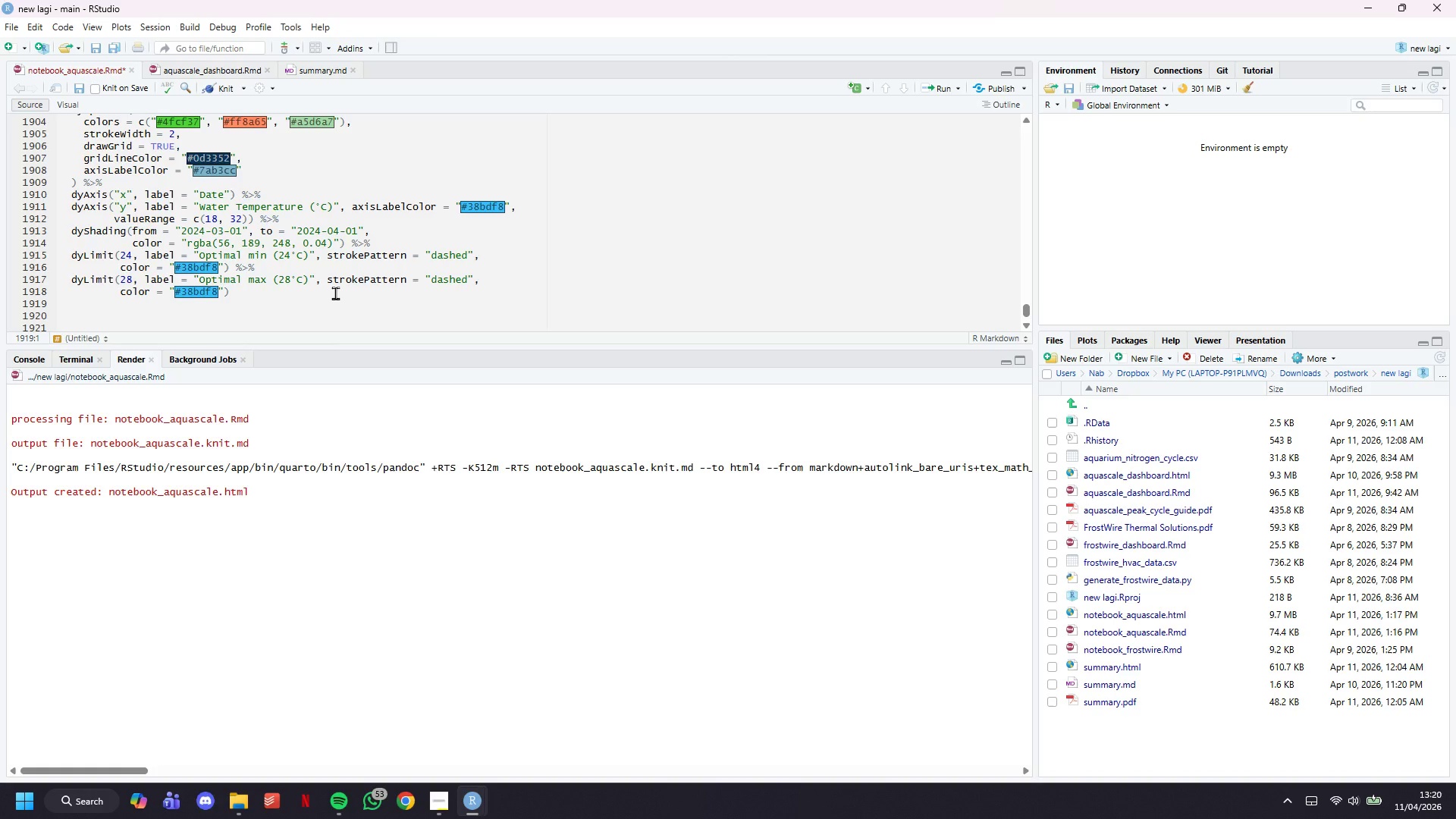 
key(Backspace)
 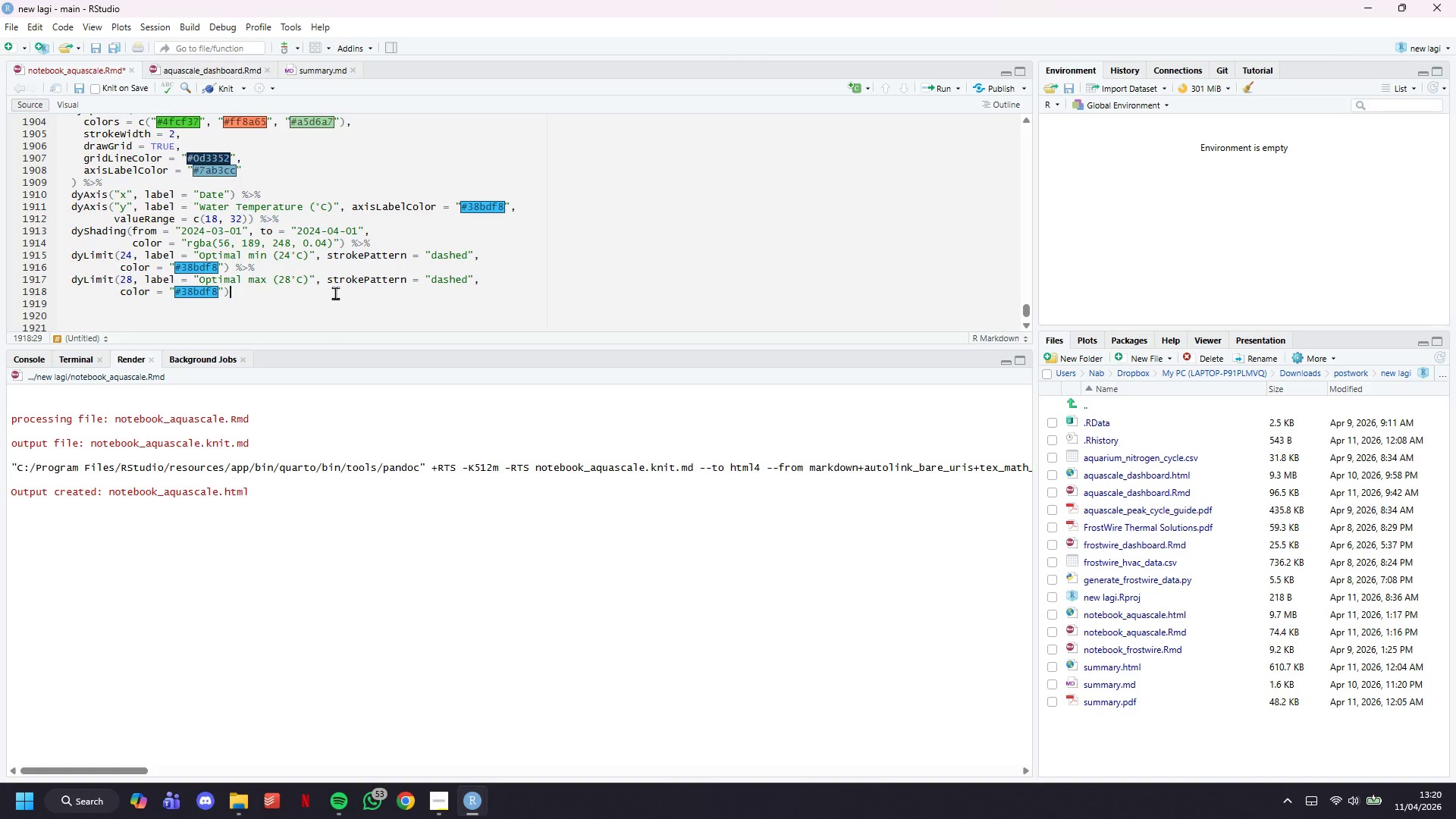 
key(Space)
 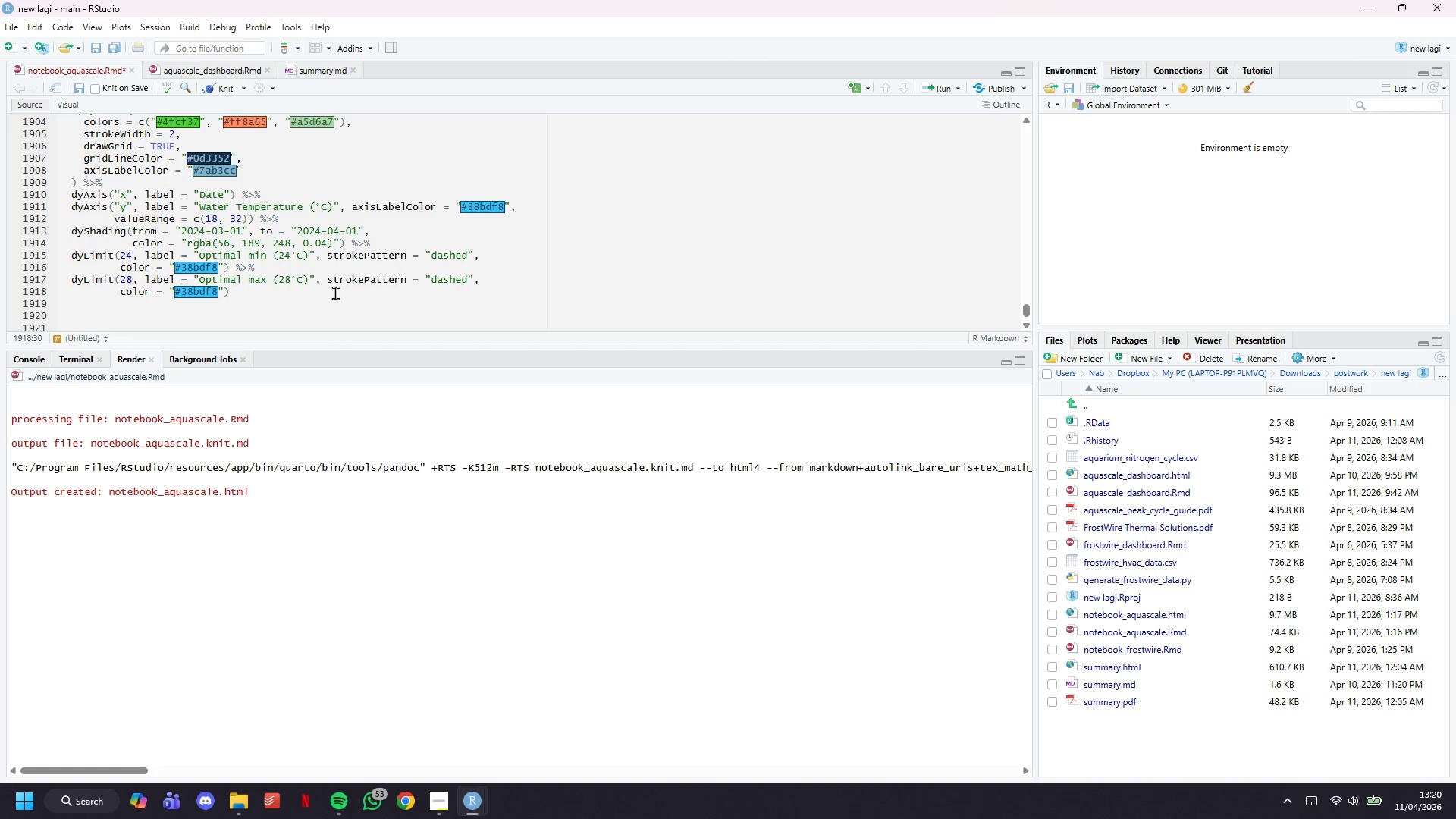 
key(Shift+5)
 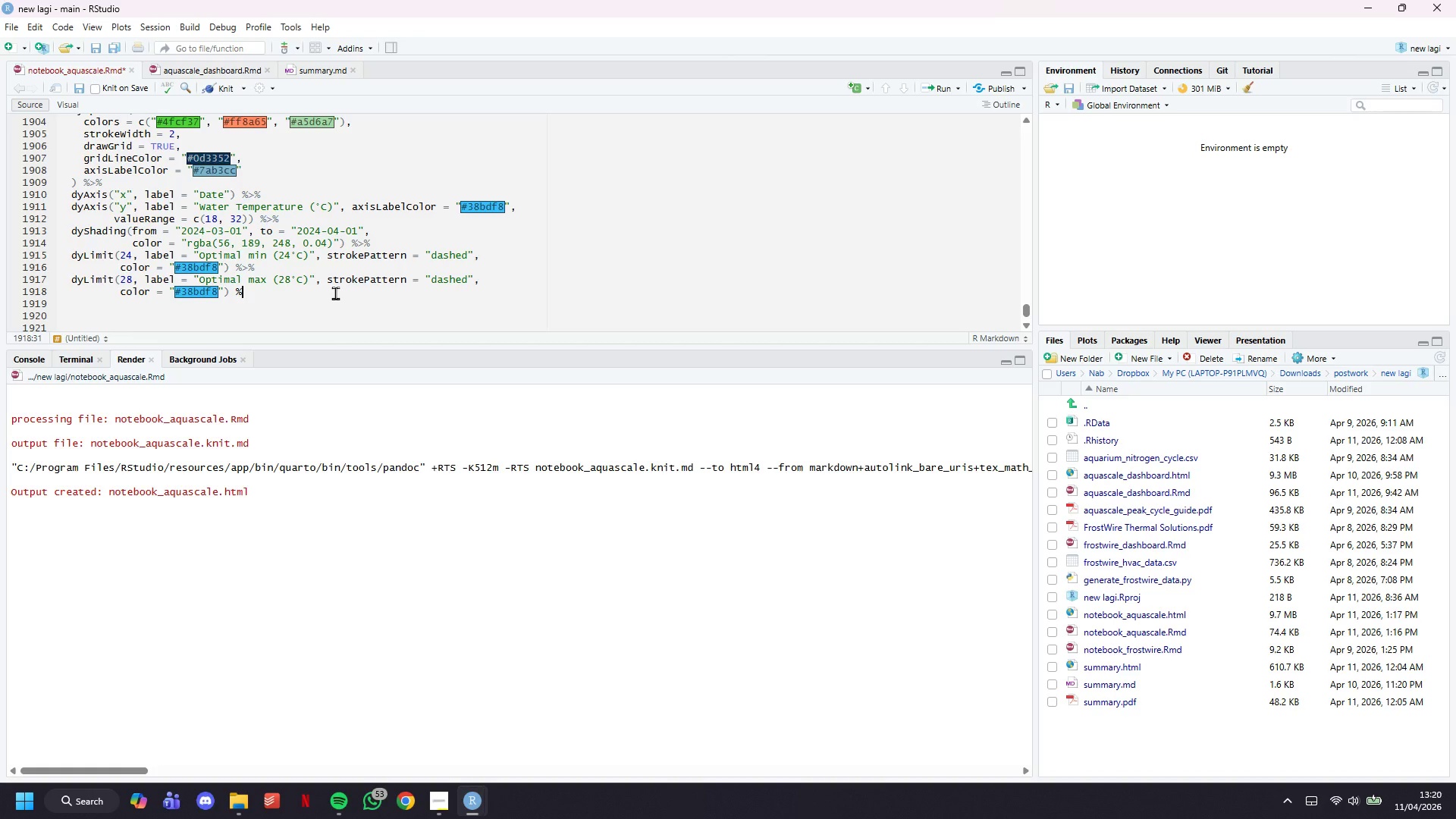 
key(Shift+Period)
 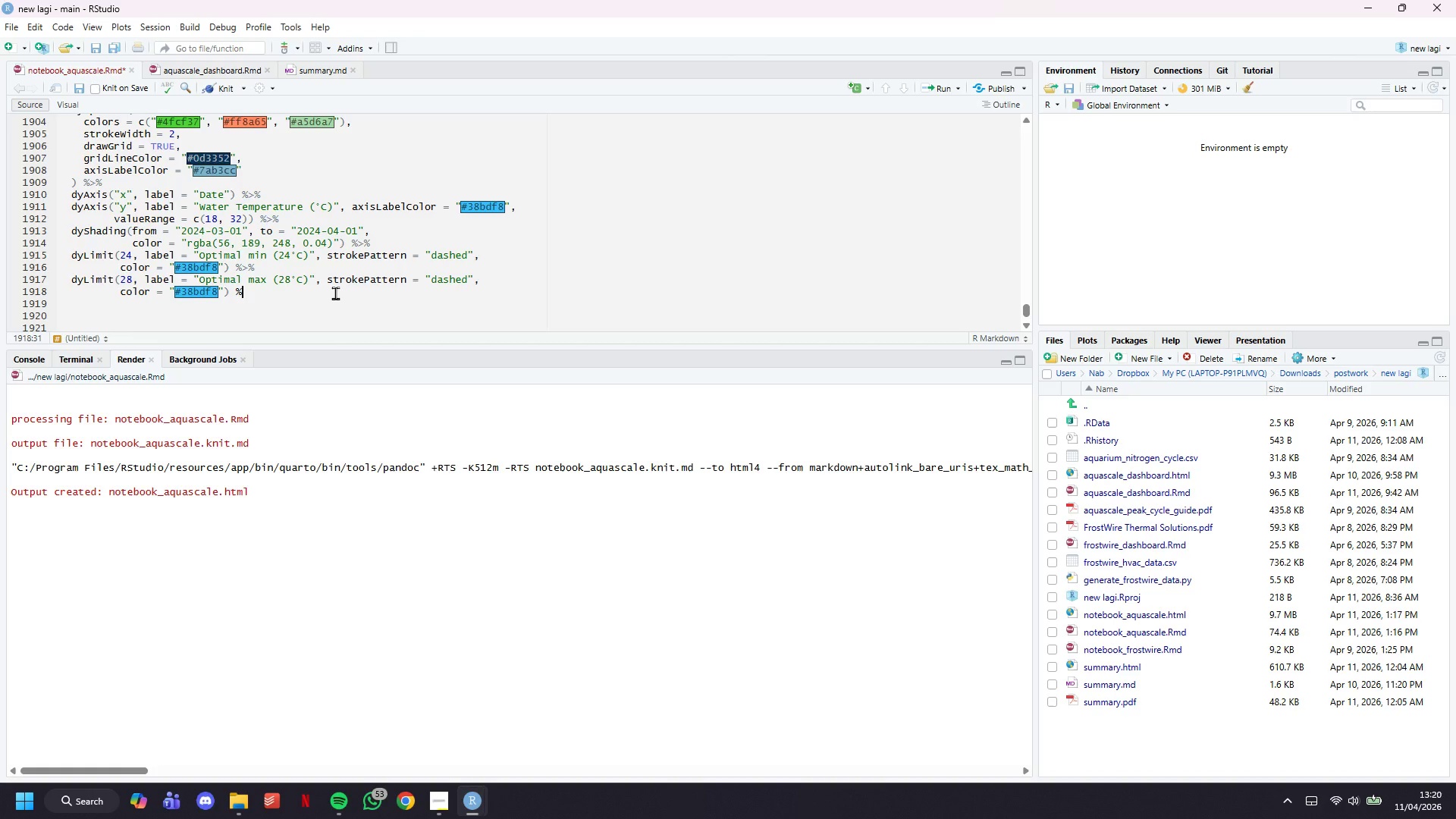 
key(Shift+5)
 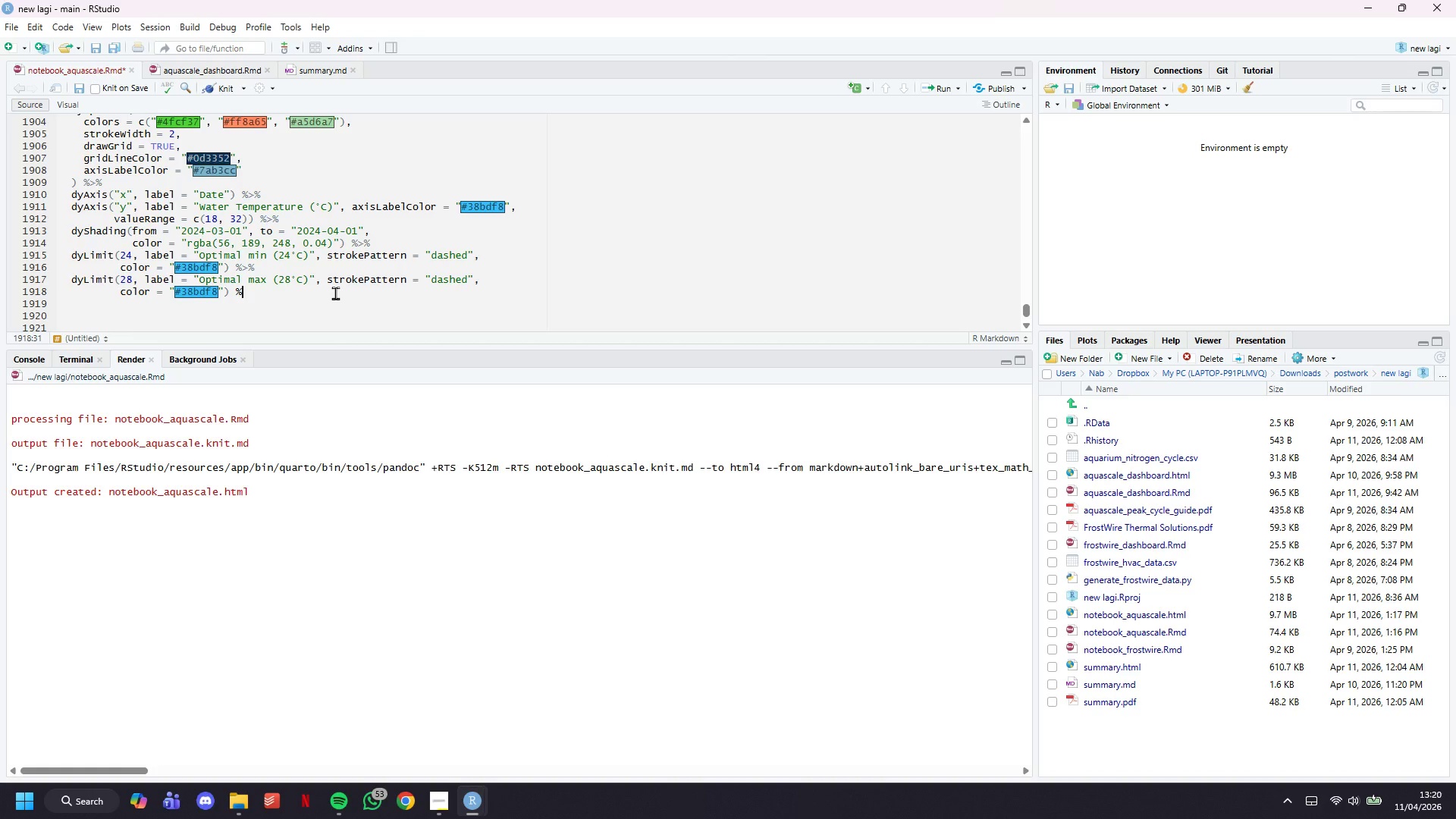 
key(Enter)
 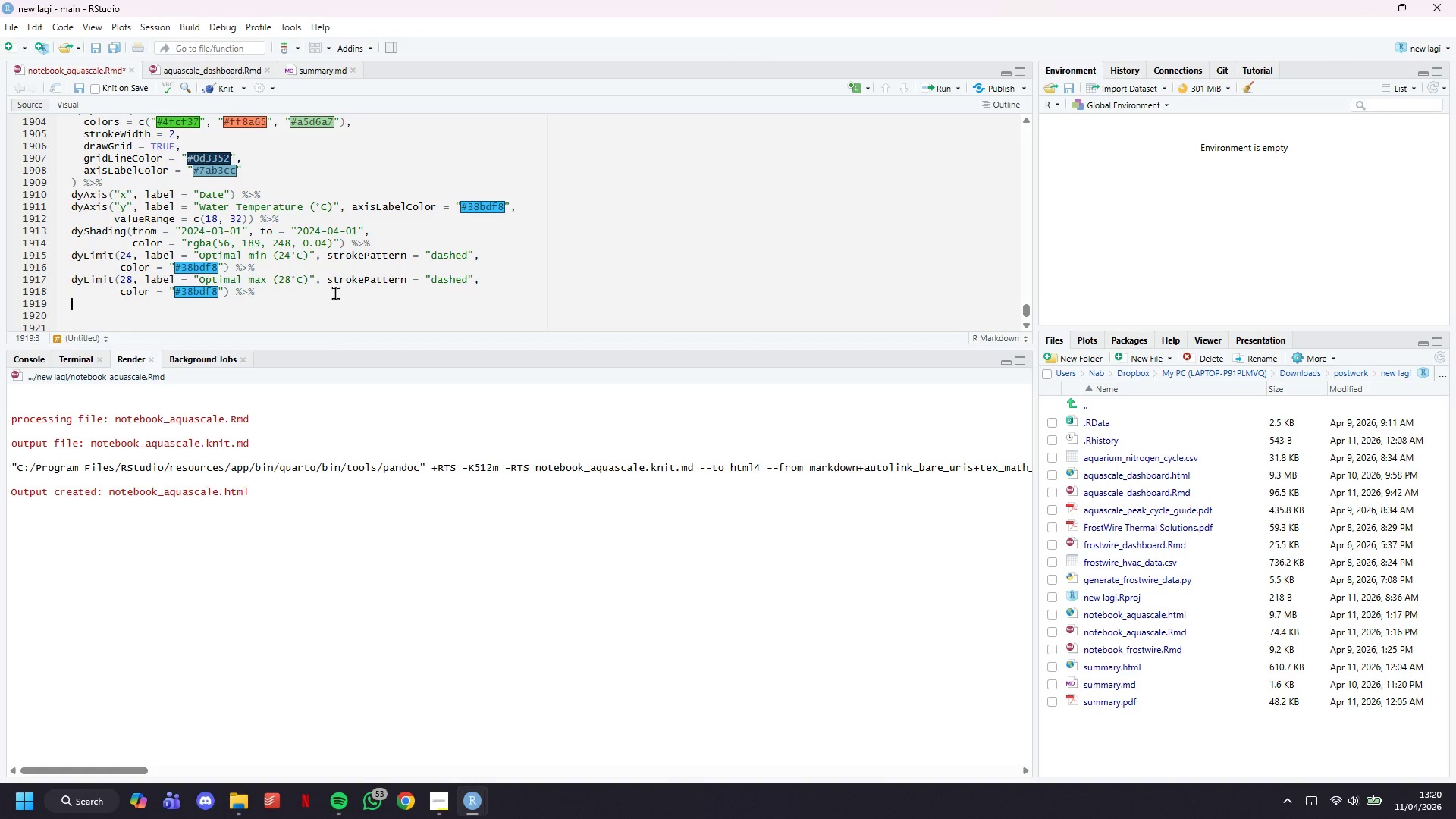 
type(dyLegend(shp)
key(Backspace)
type(ow = "always)
 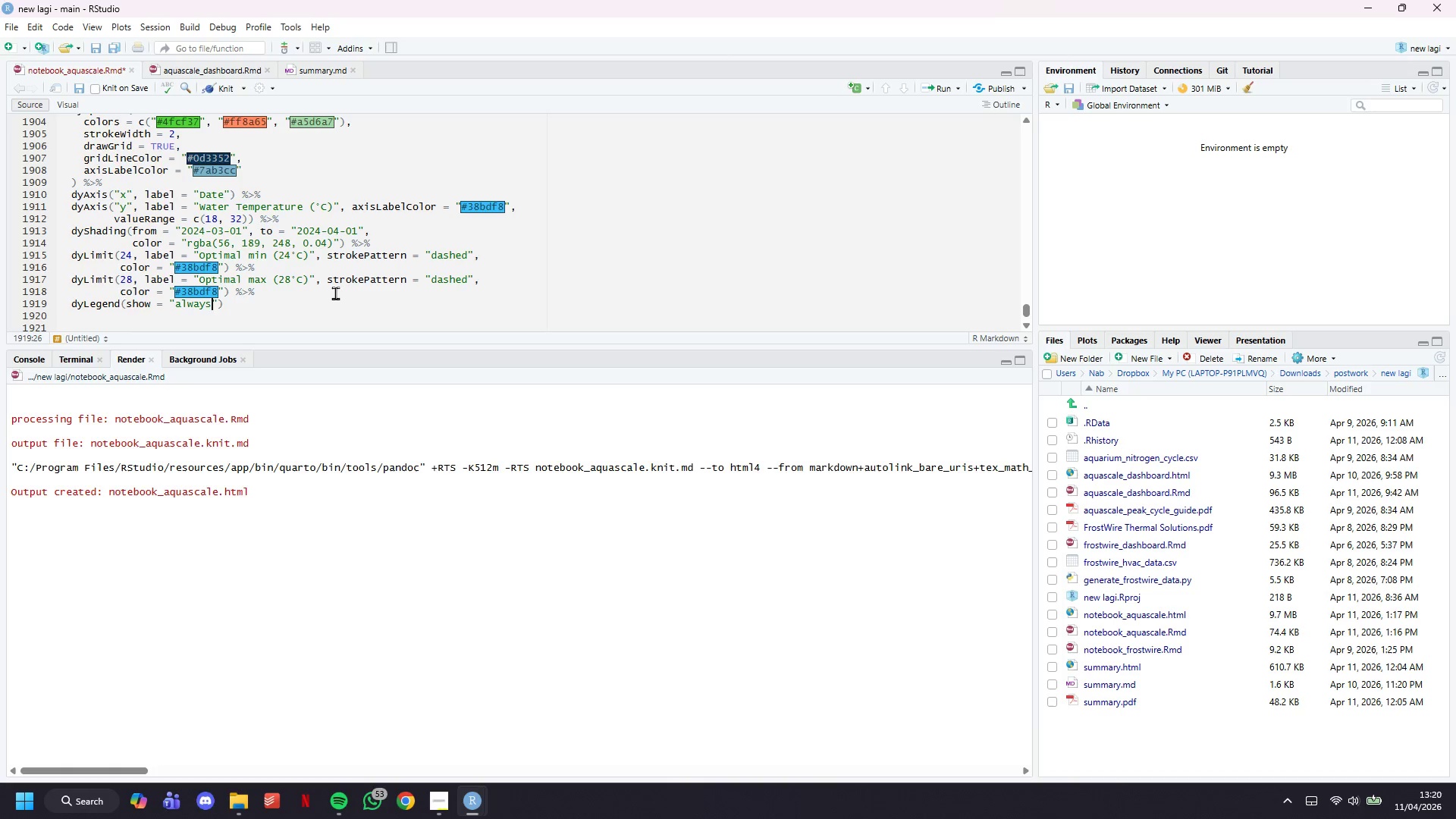 
 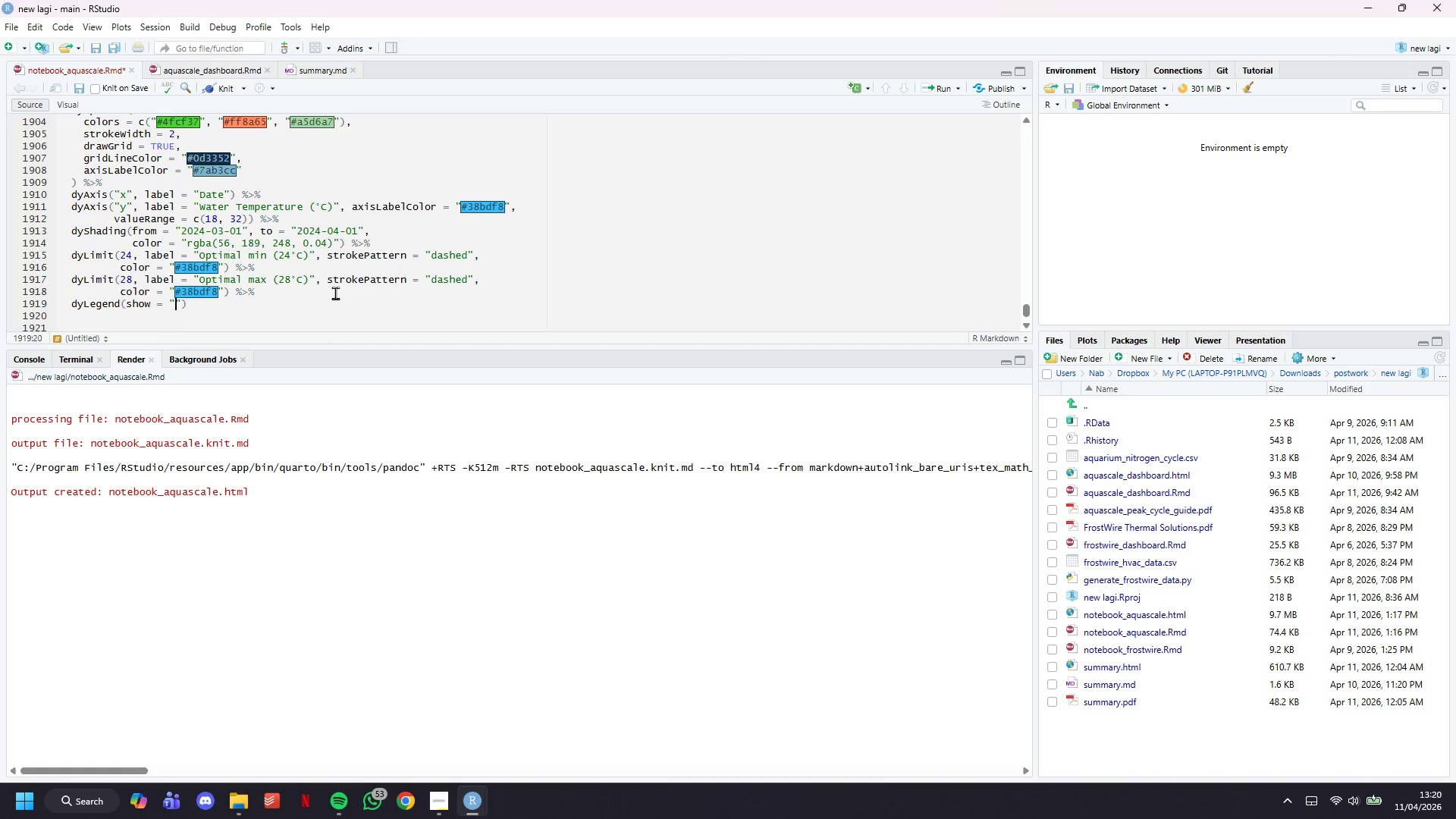 
key(ArrowRight)
 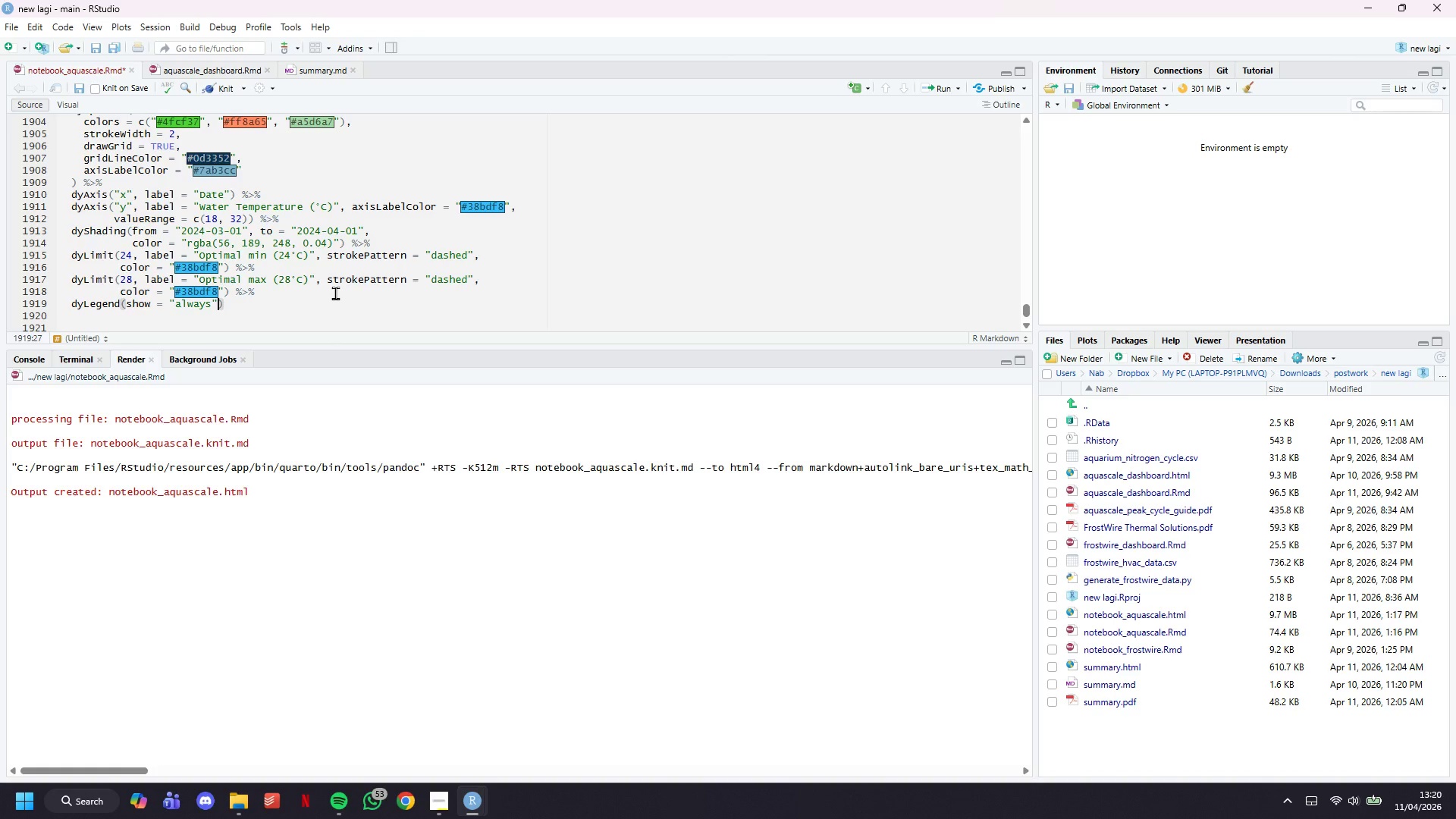 
type(, width = 380)
 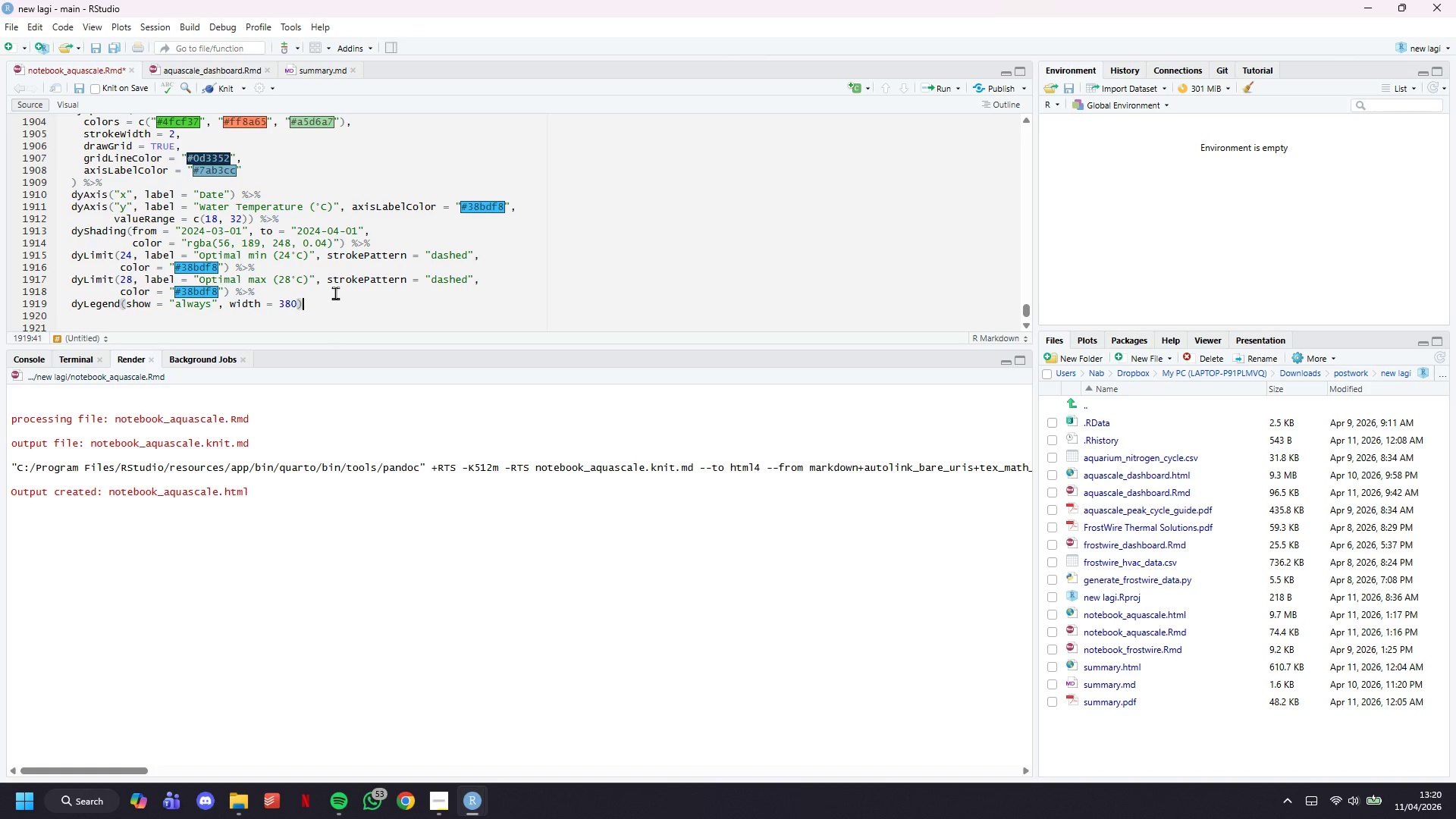 
key(ArrowRight)
 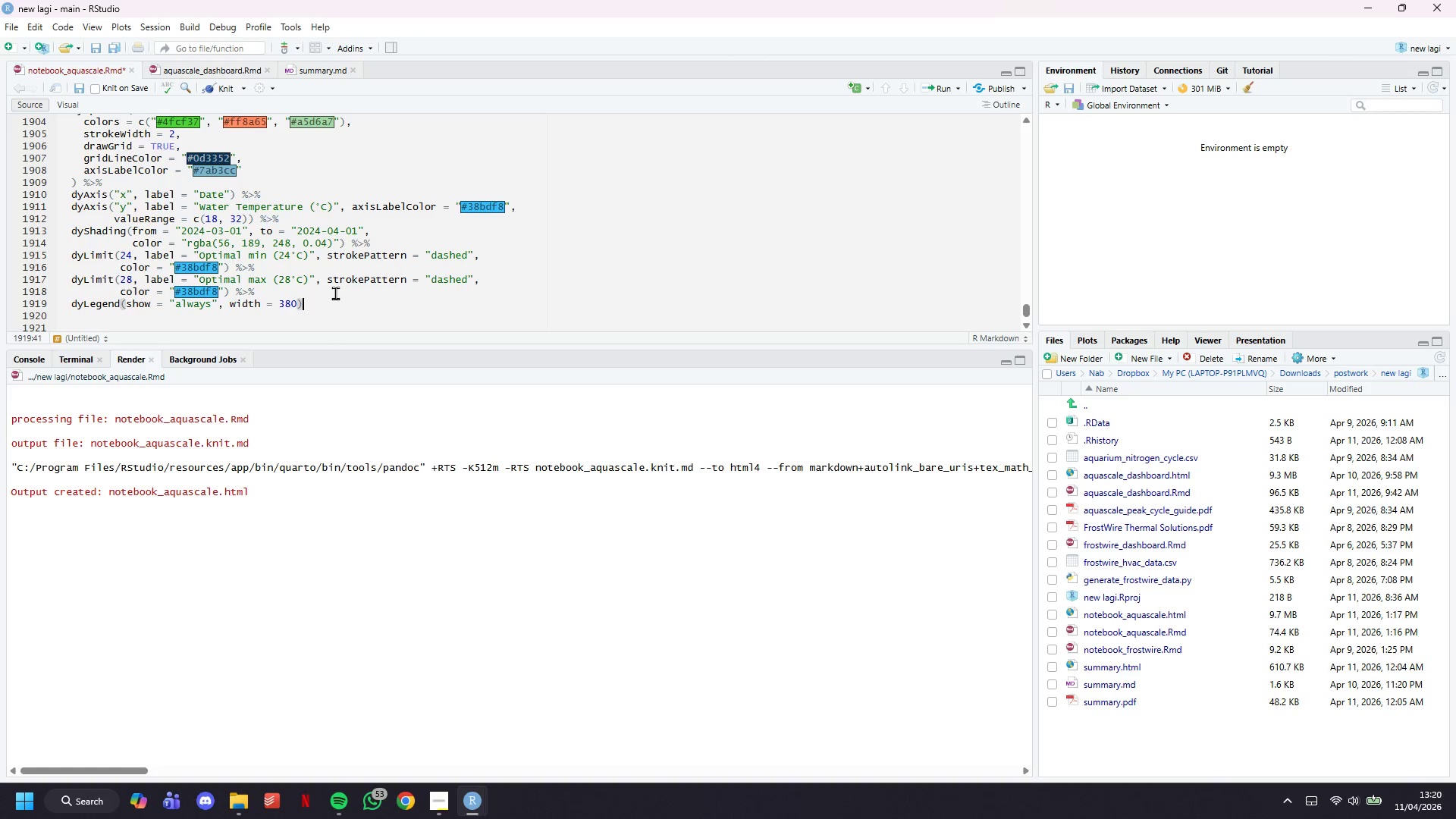 
key(Space)
 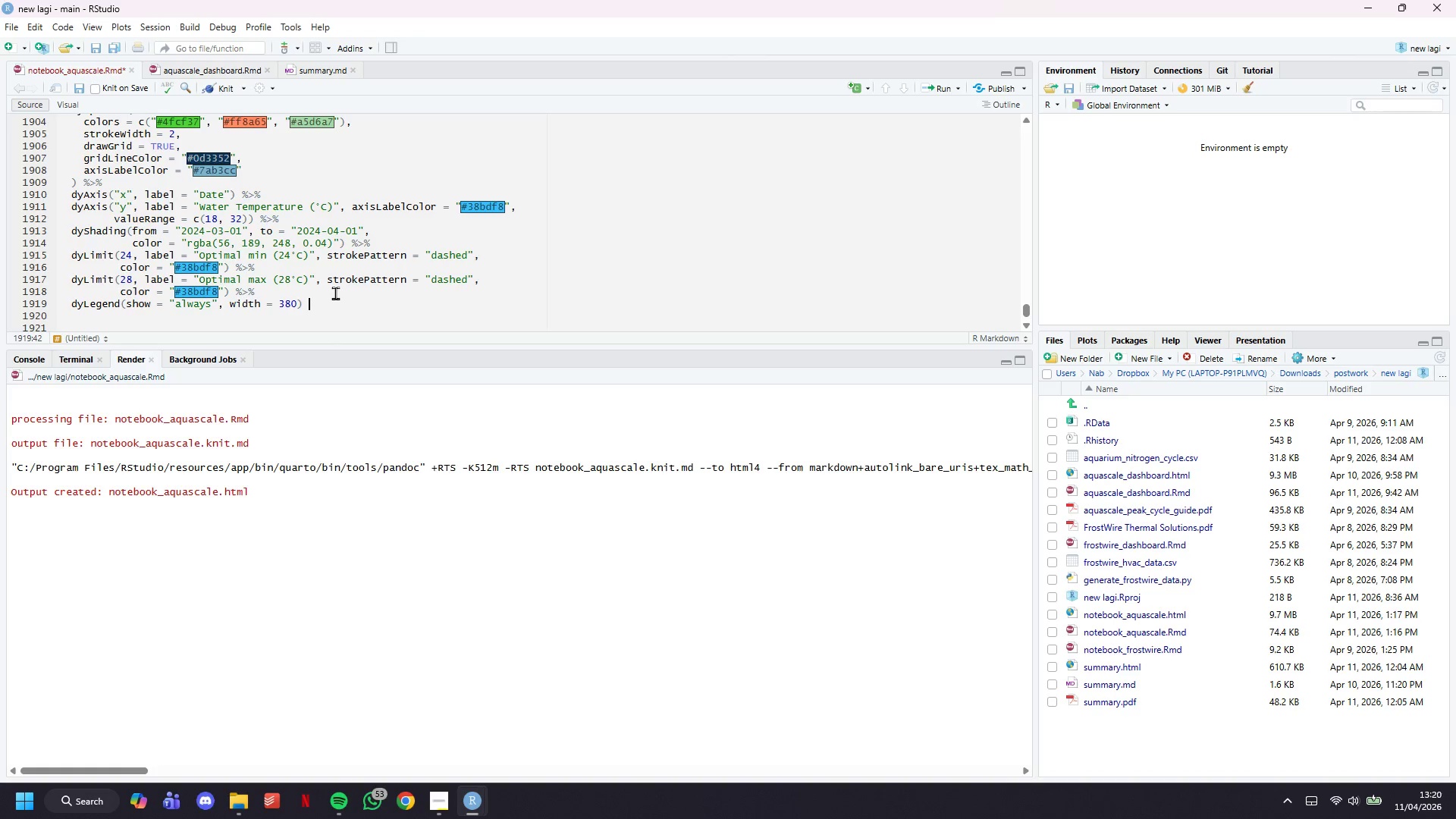 
key(Shift+5)
 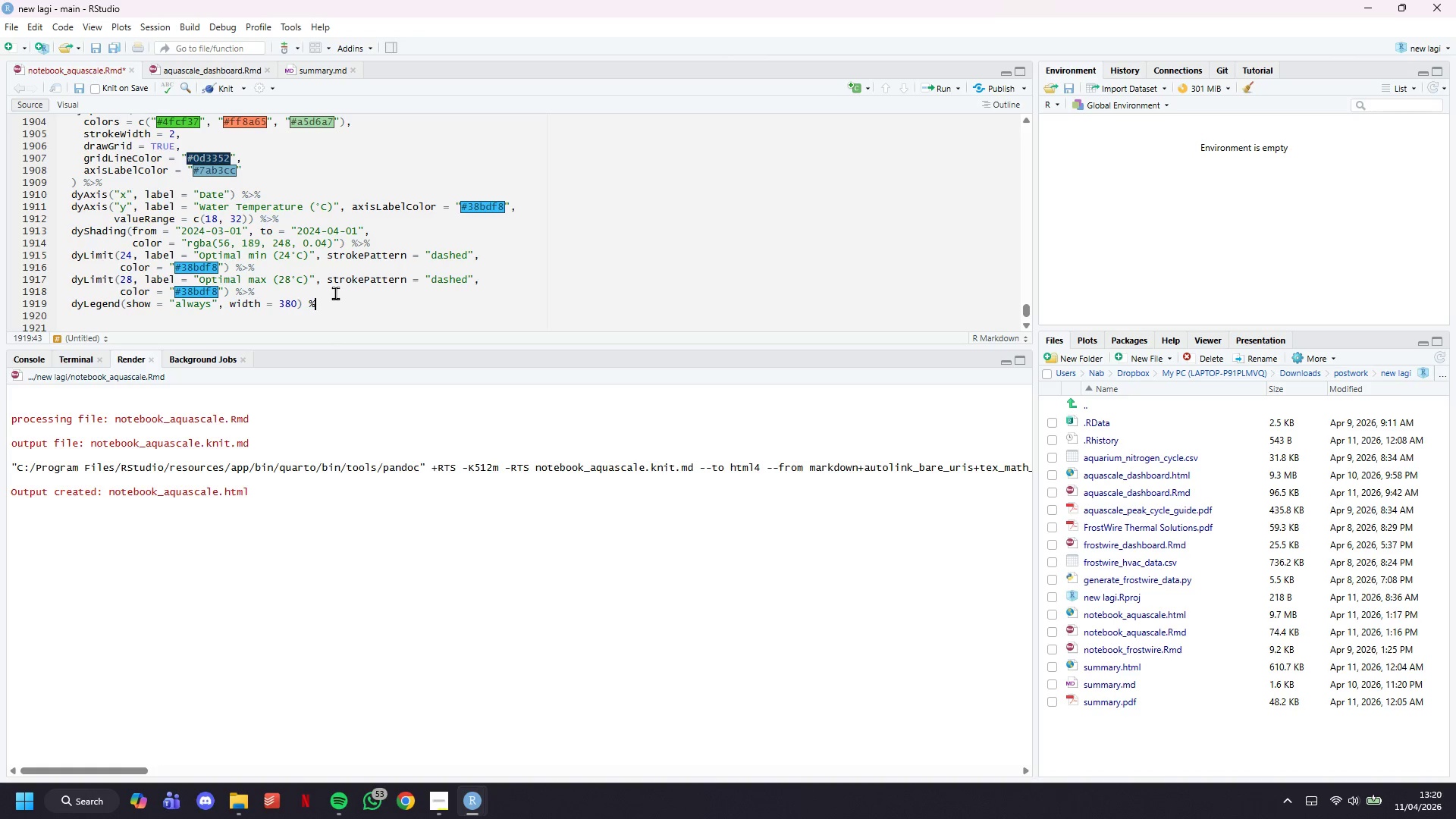 
key(Shift+Period)
 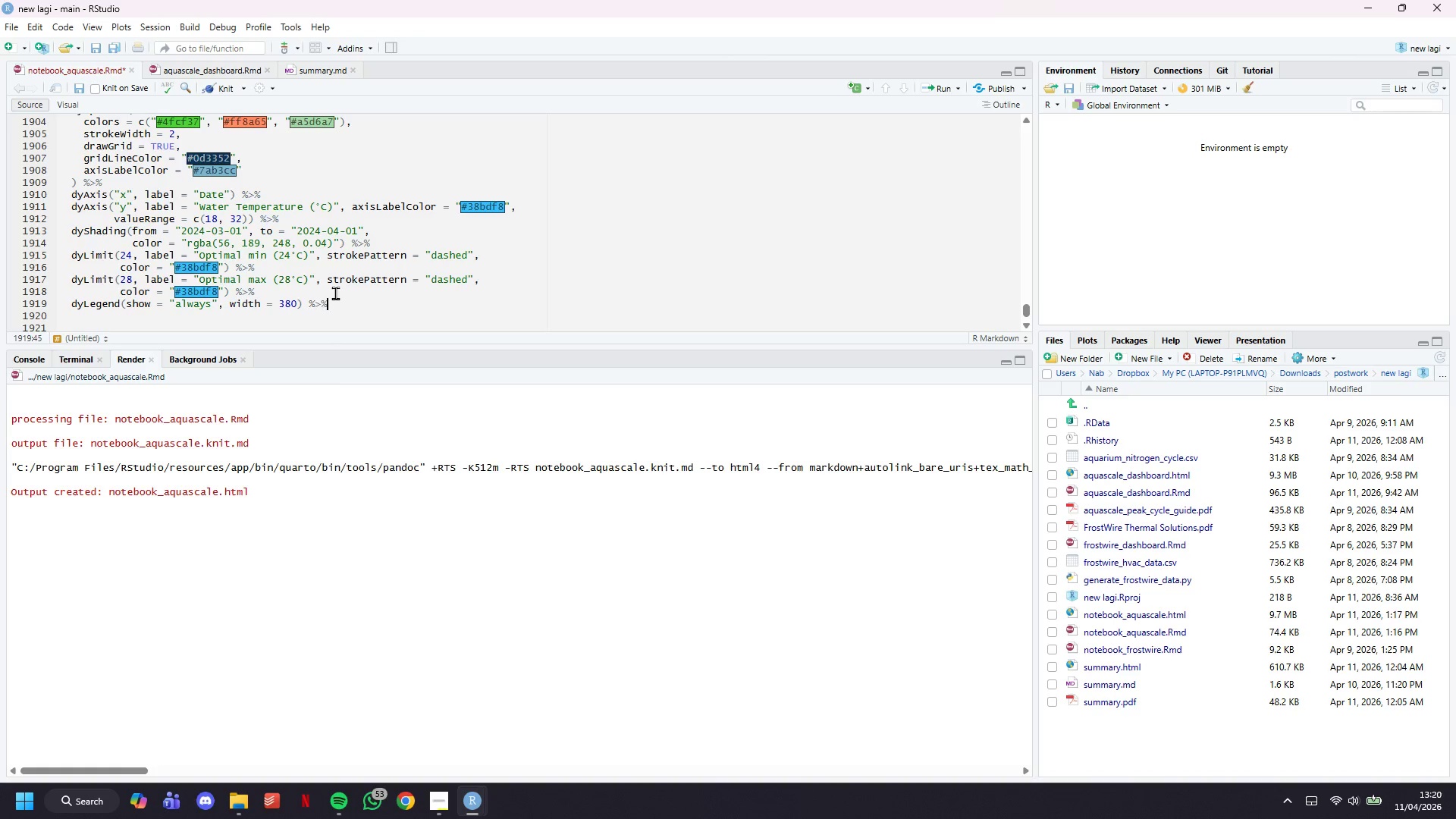 
key(Shift+5)
 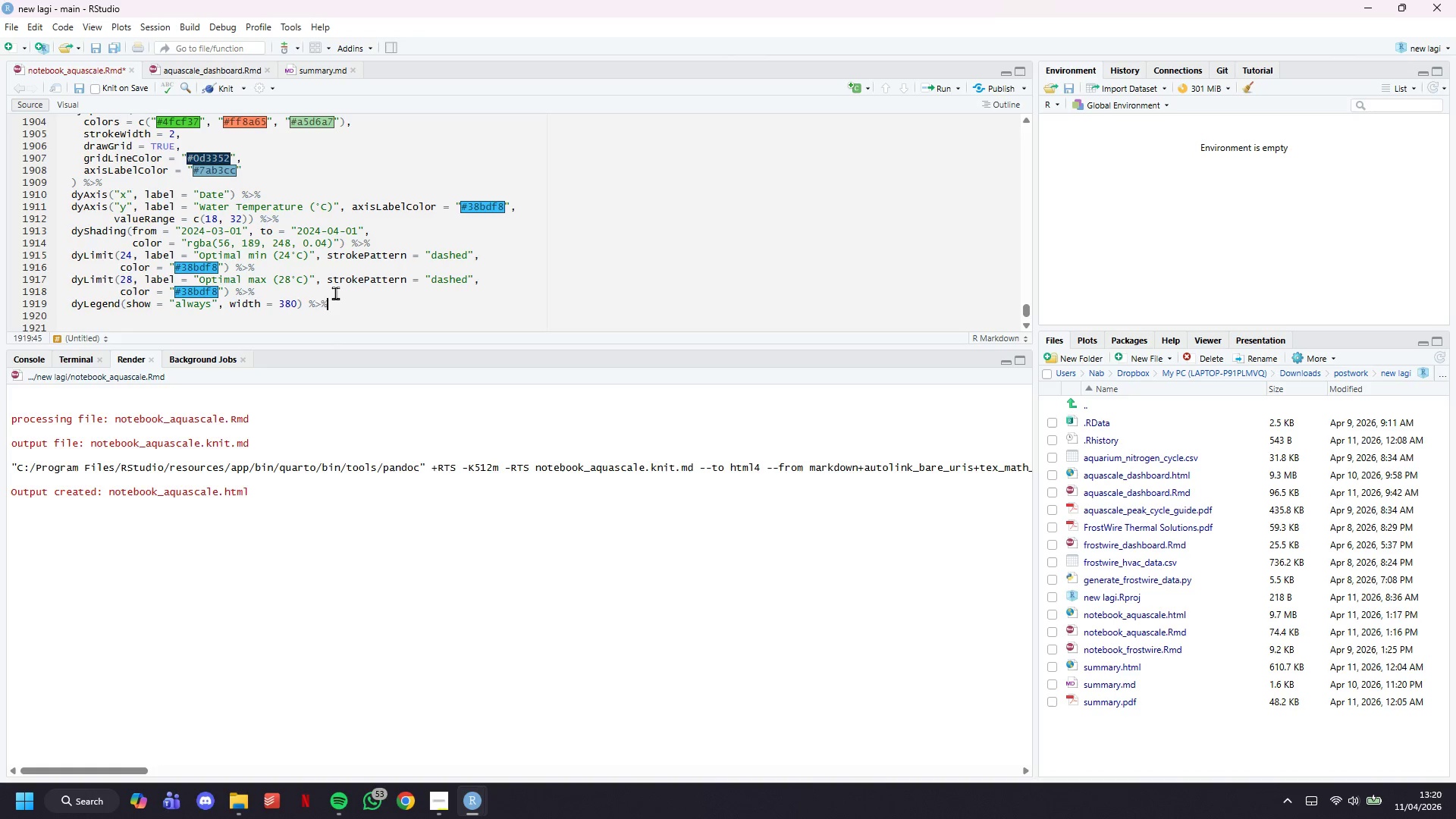 
key(Enter)
 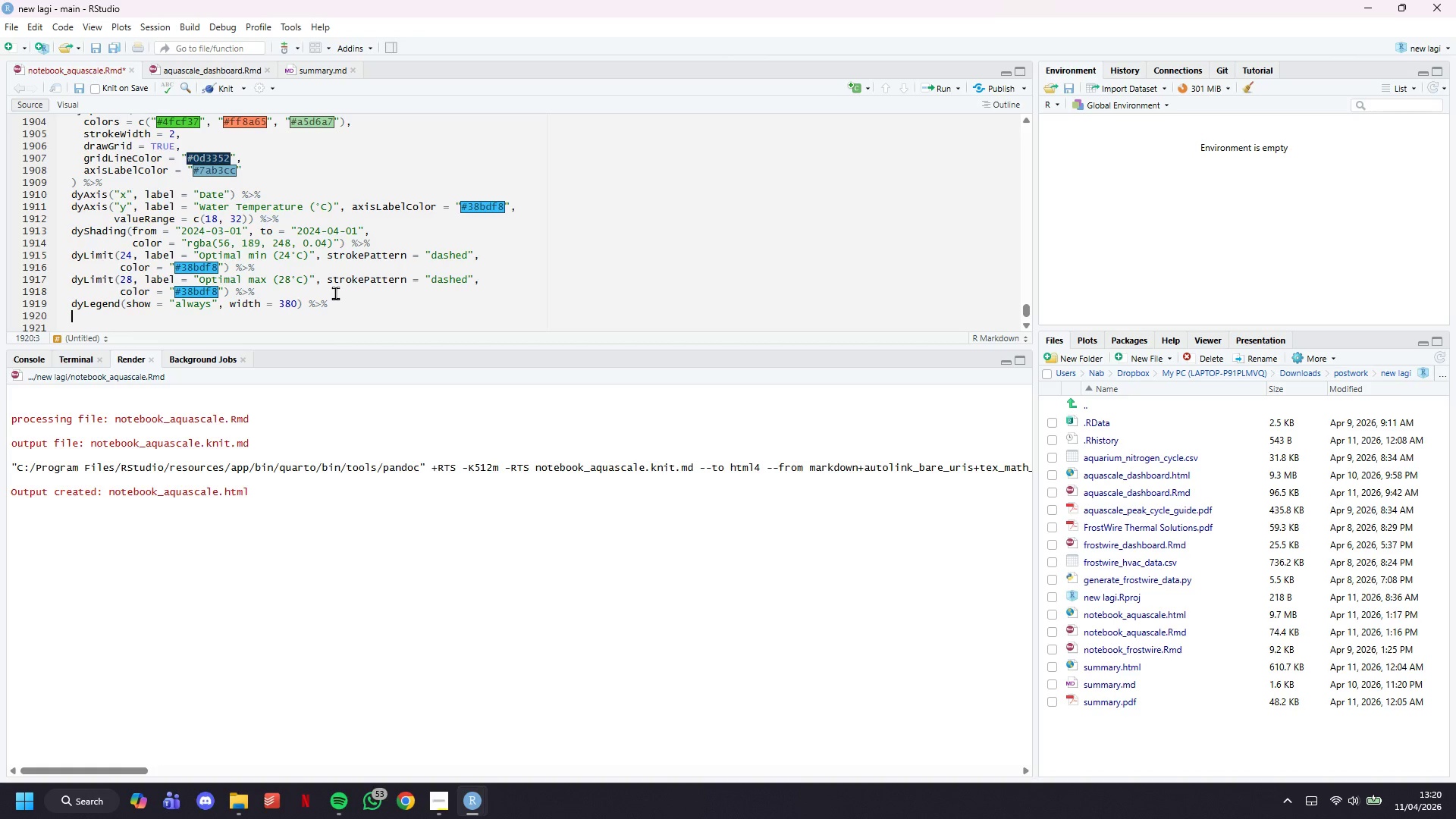 
type(dyHighlight)
 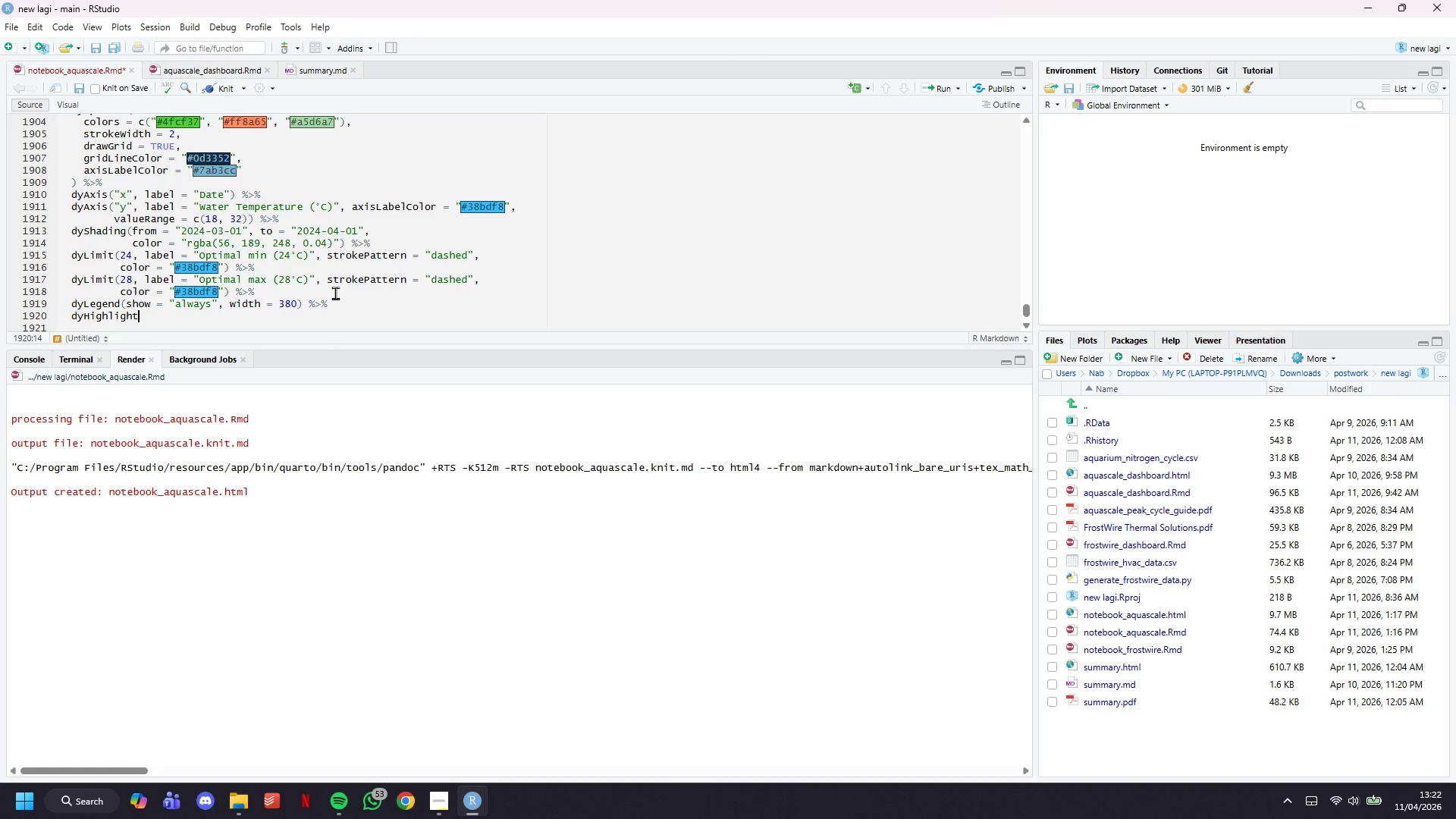 
wait(77.67)
 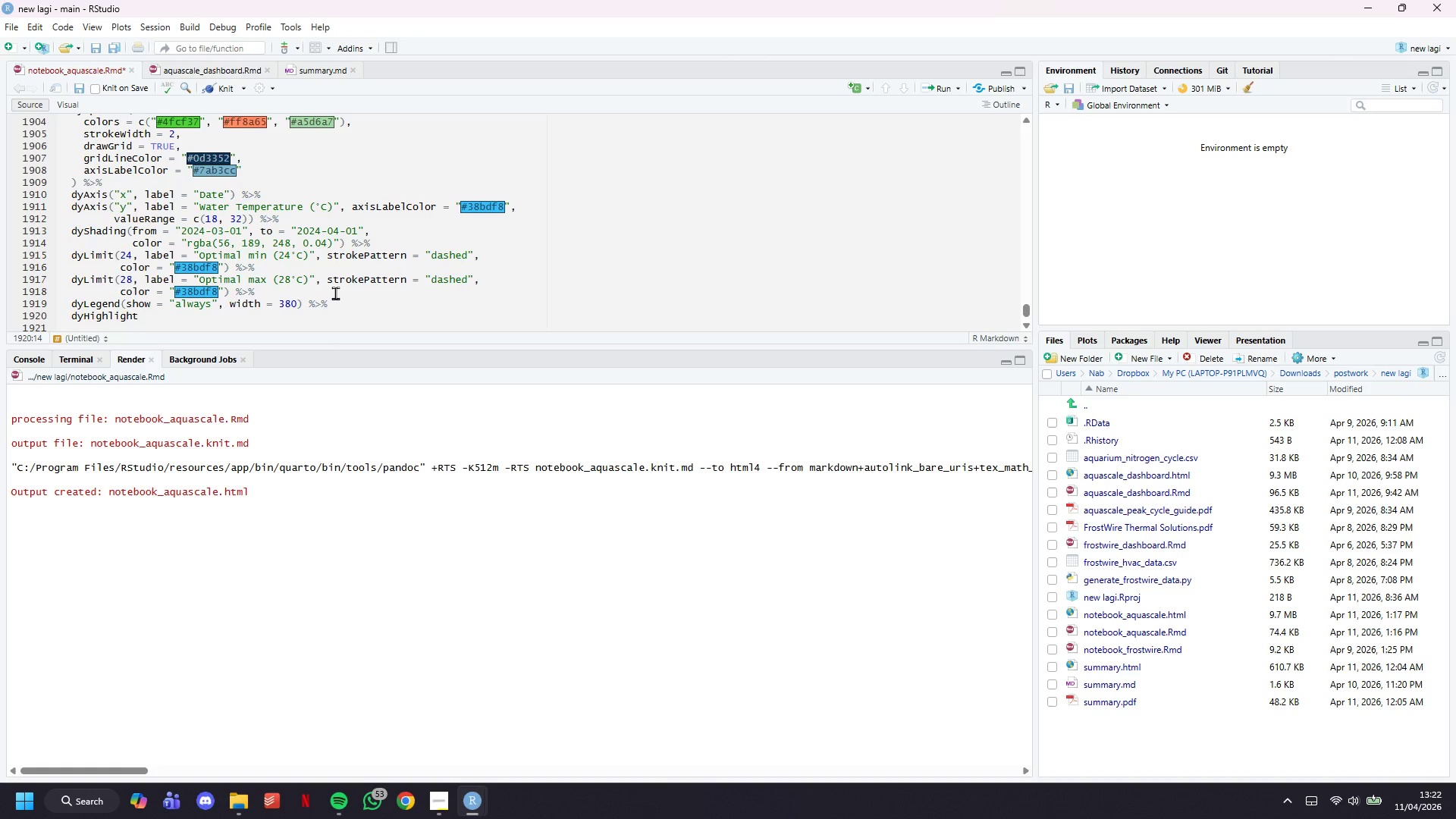 
type((highlight)
 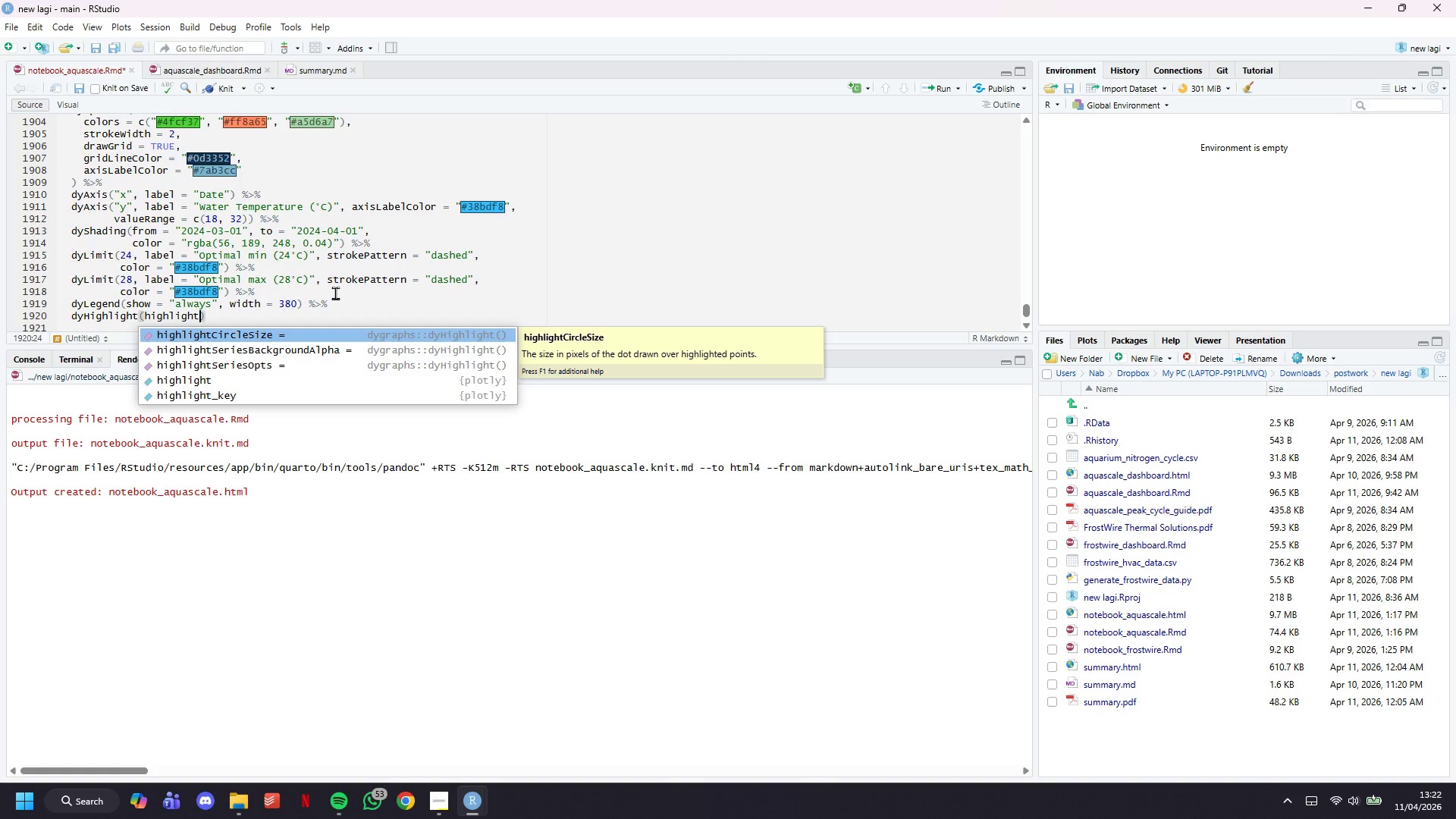 
wait(5.41)
 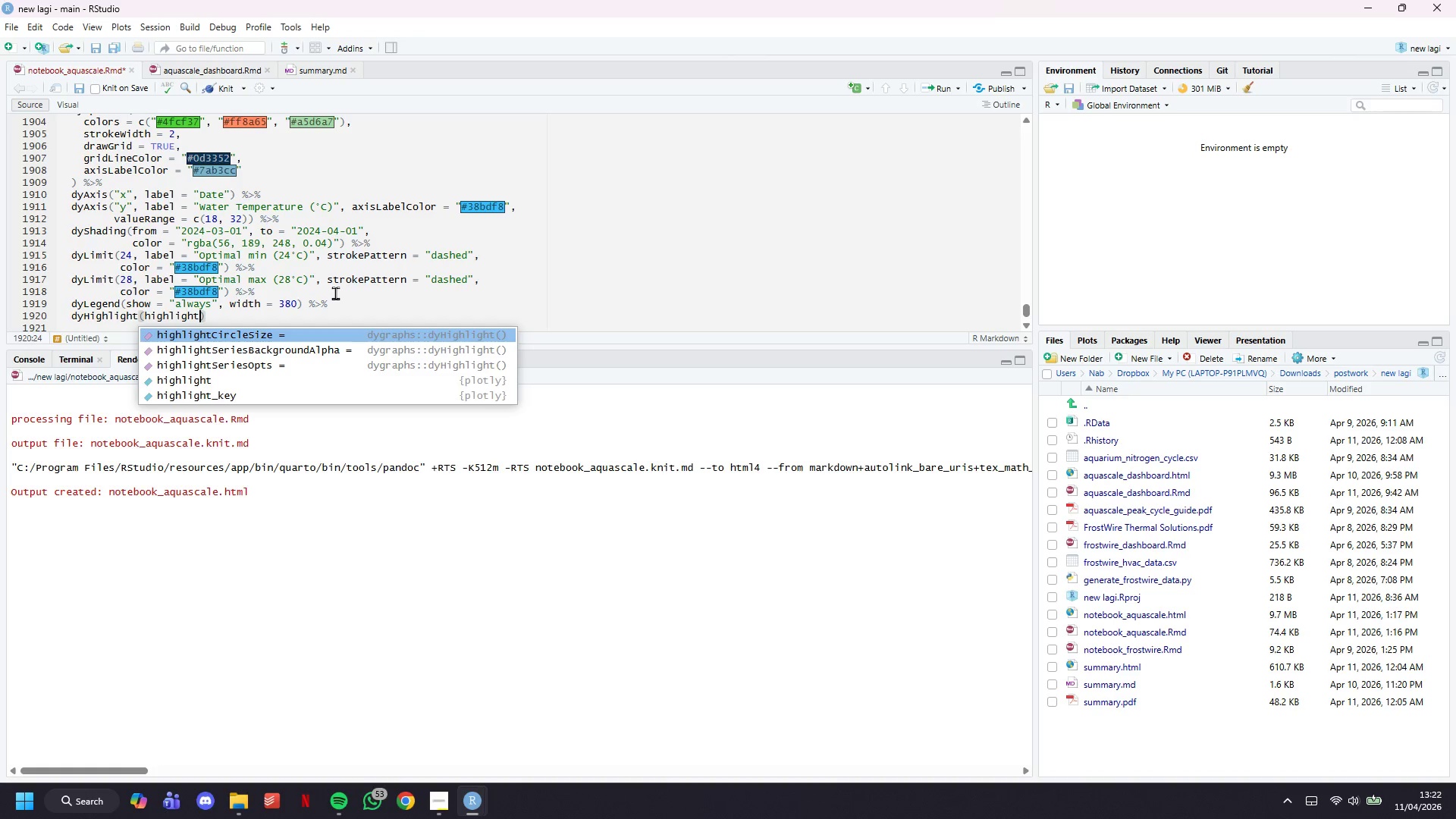 
type(C)
key(Tab)
type(4, hideOnMou)
key(Tab)
type(Y)
key(Backspace)
type(R)
key(Backspace)
type(TRUE)
 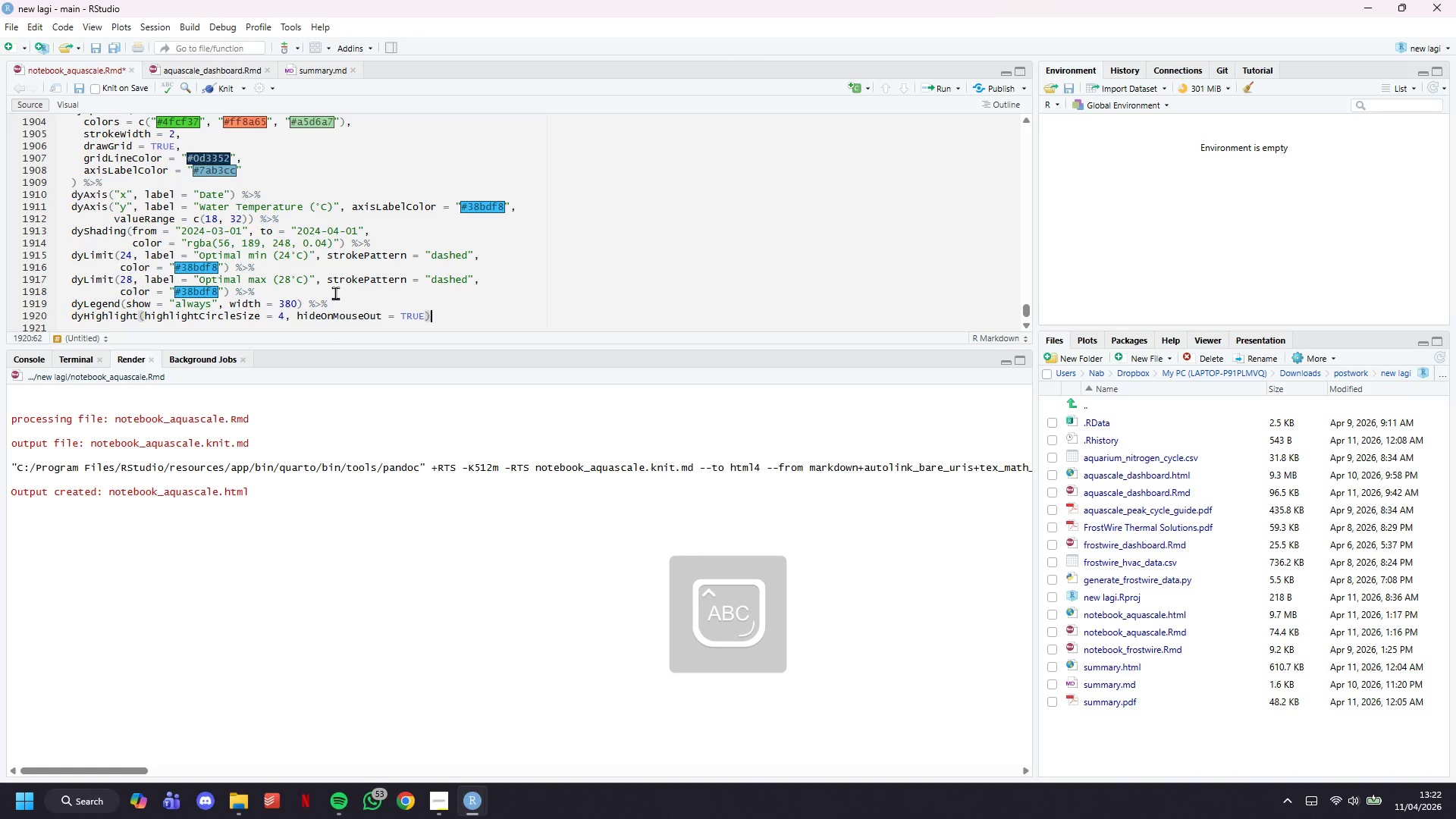 
key(ArrowRight)
 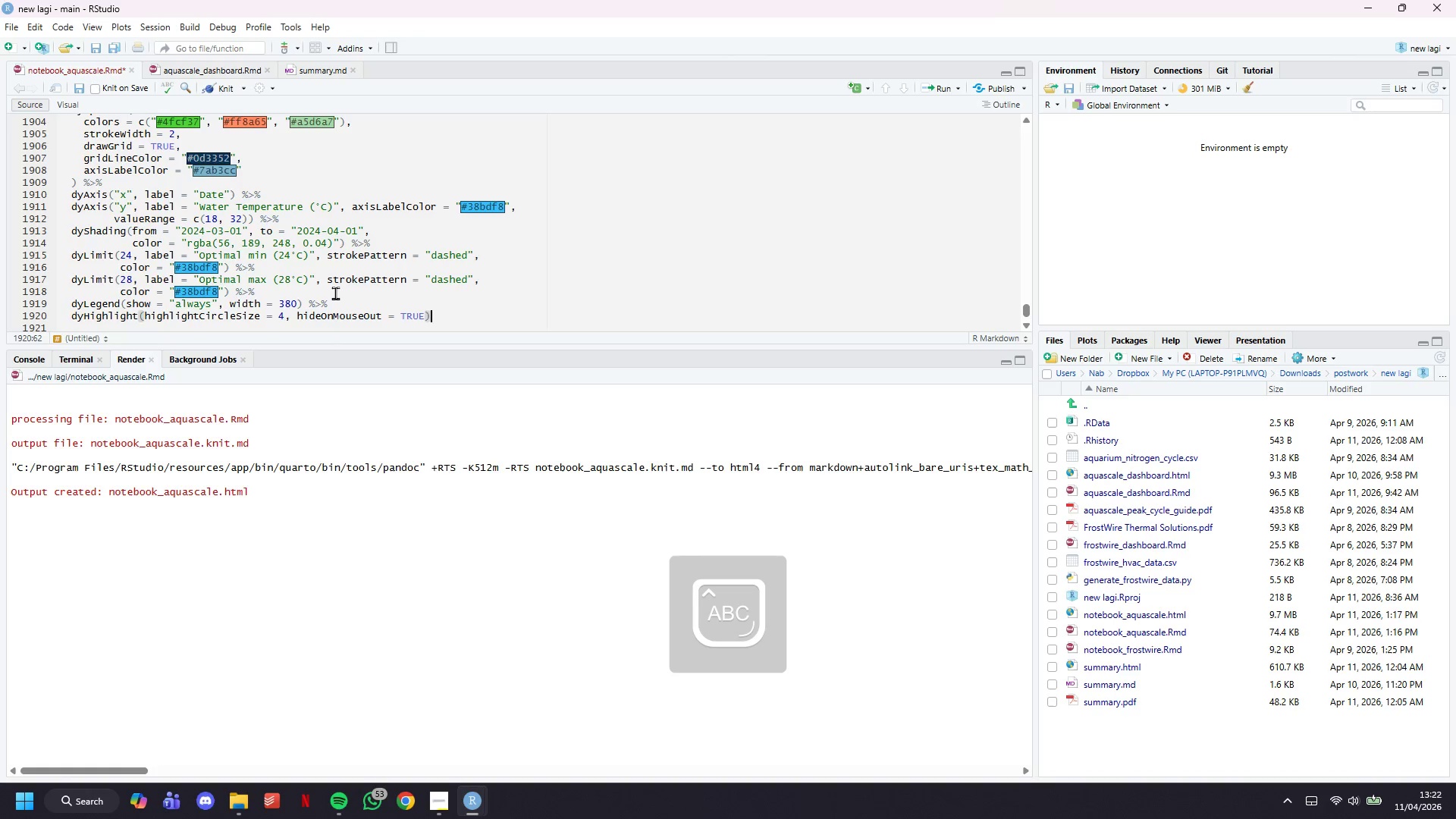 
key(Space)
 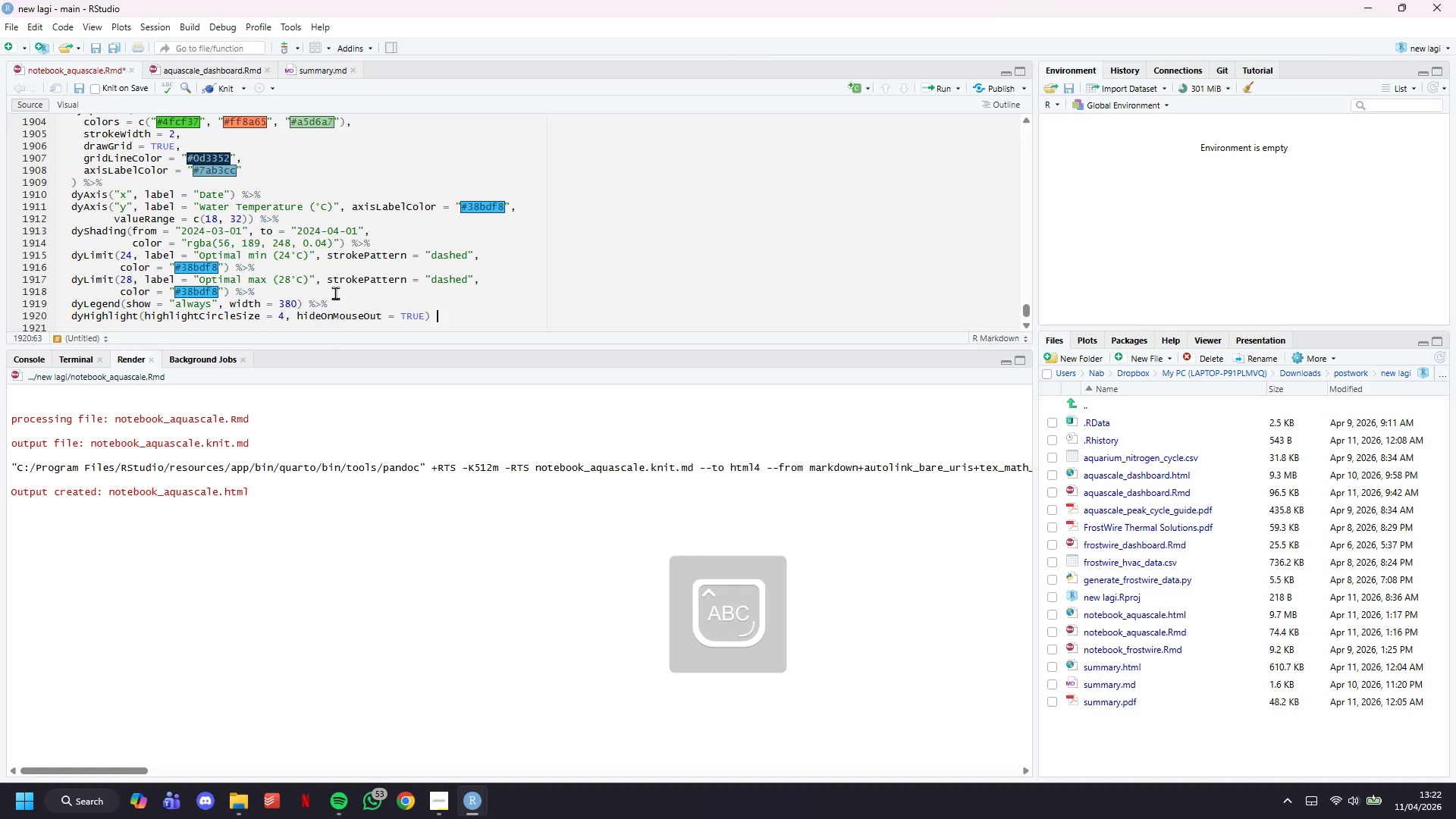 
key(CapsLock)
 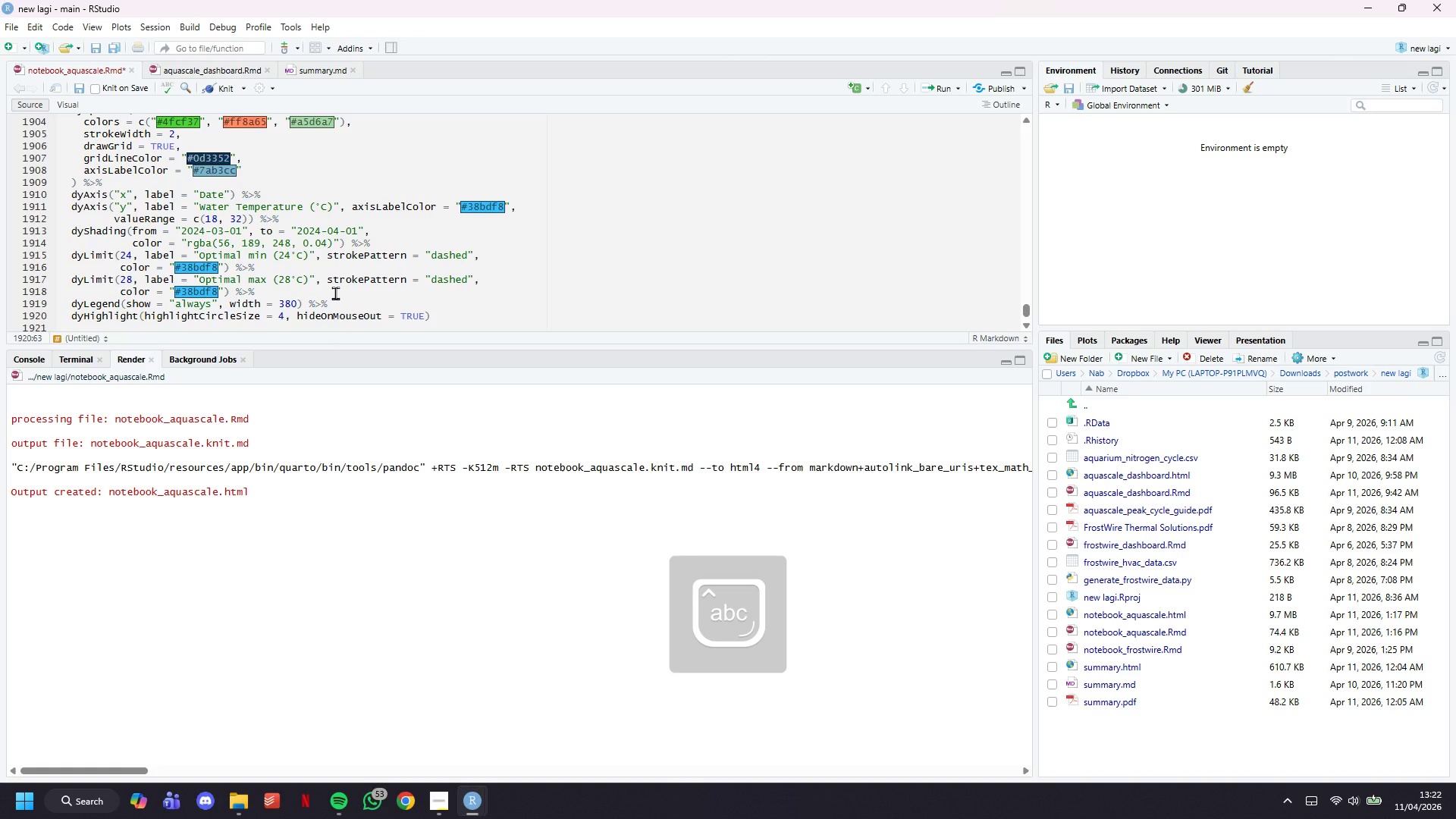 
key(Shift+5)
 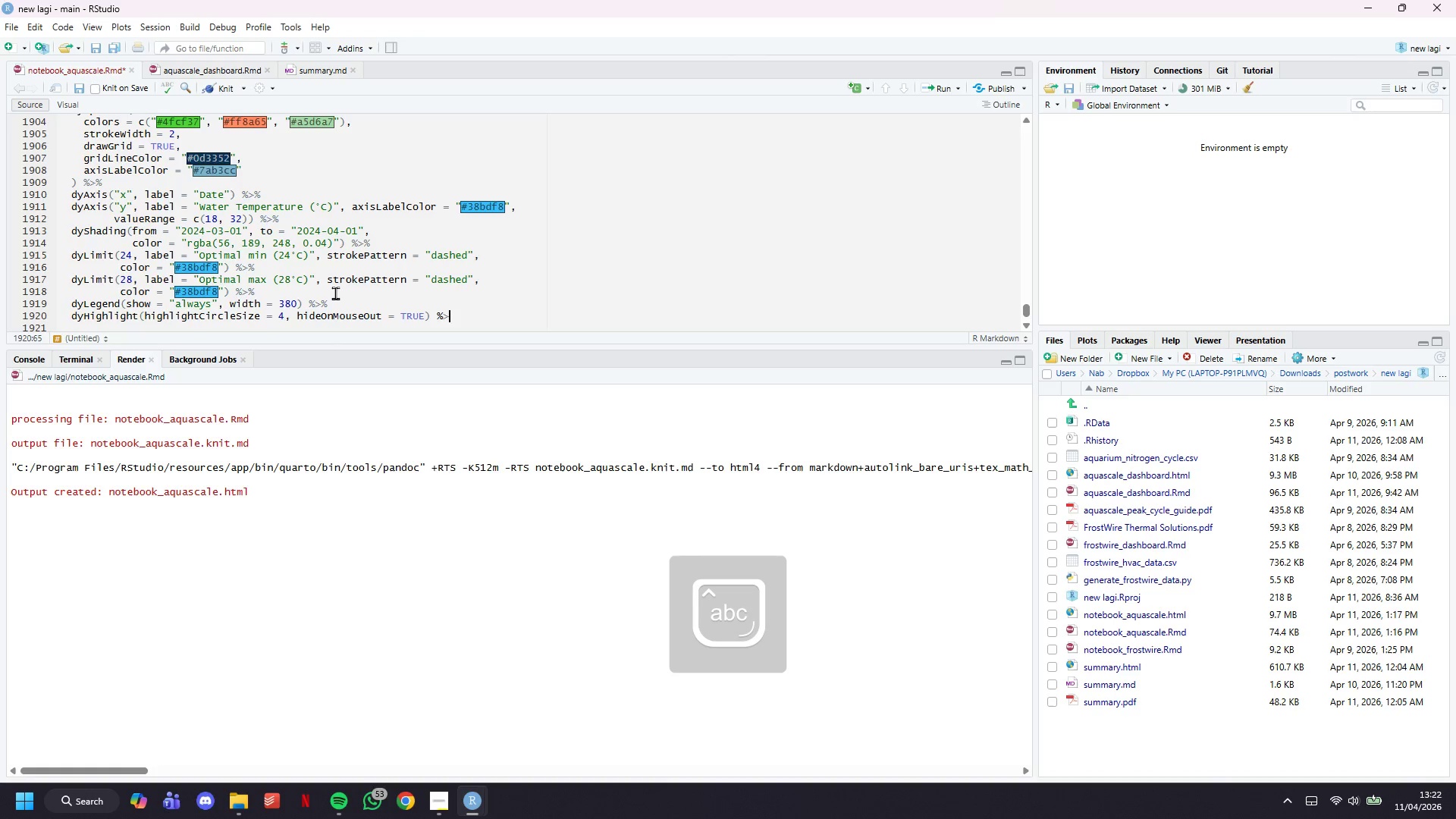 
key(Shift+Period)
 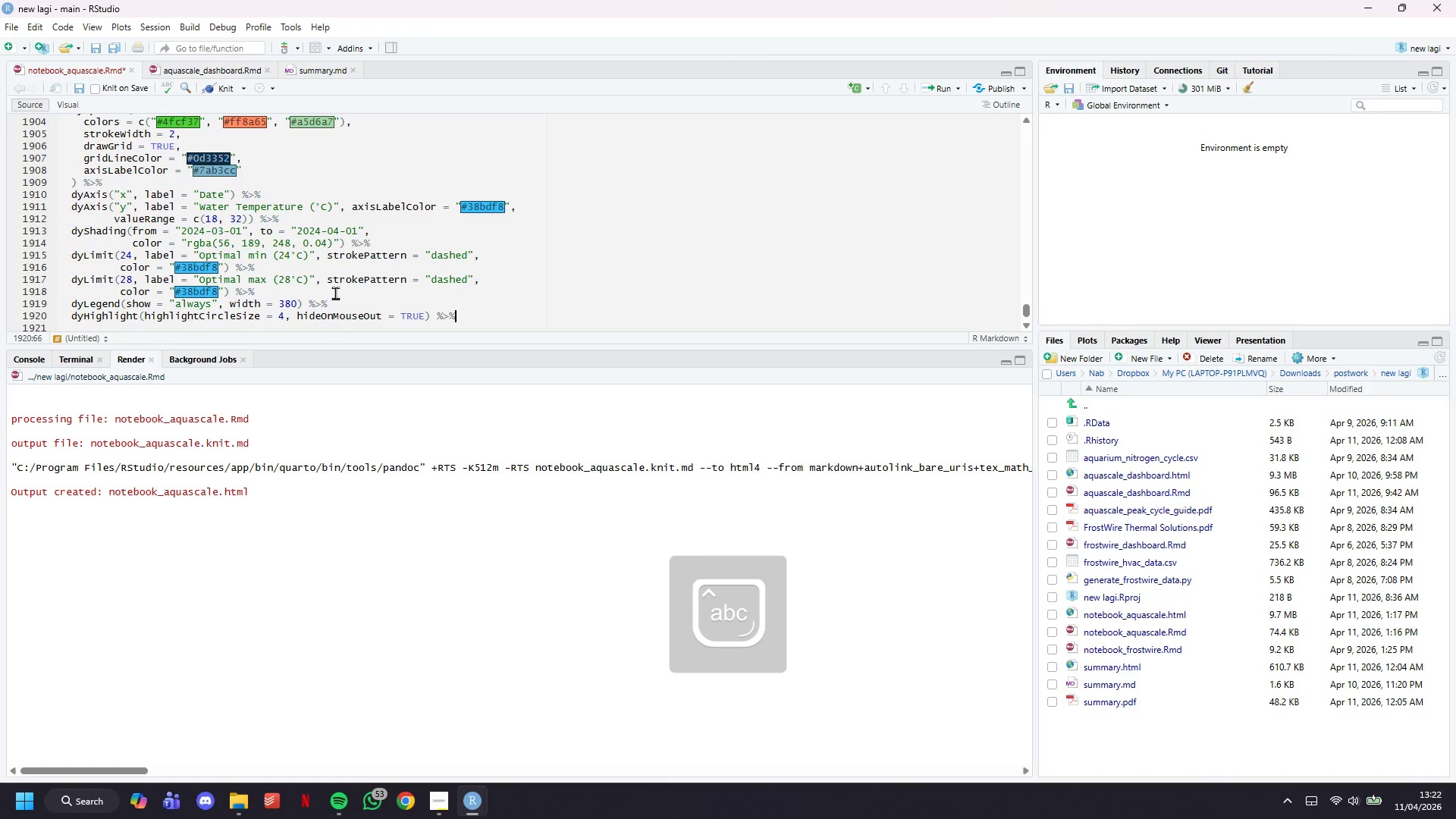 
key(Shift+5)
 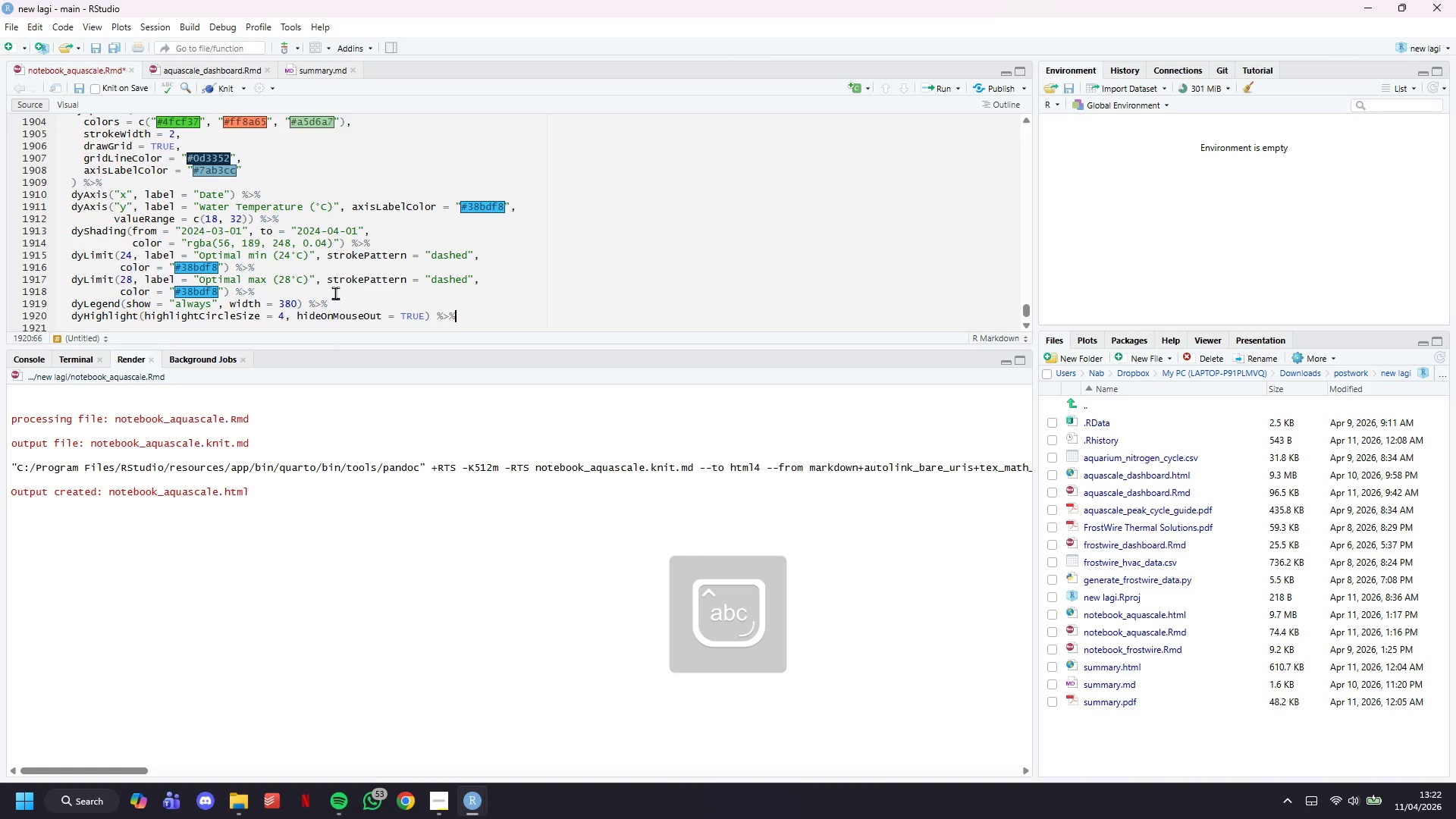 
key(Enter)
 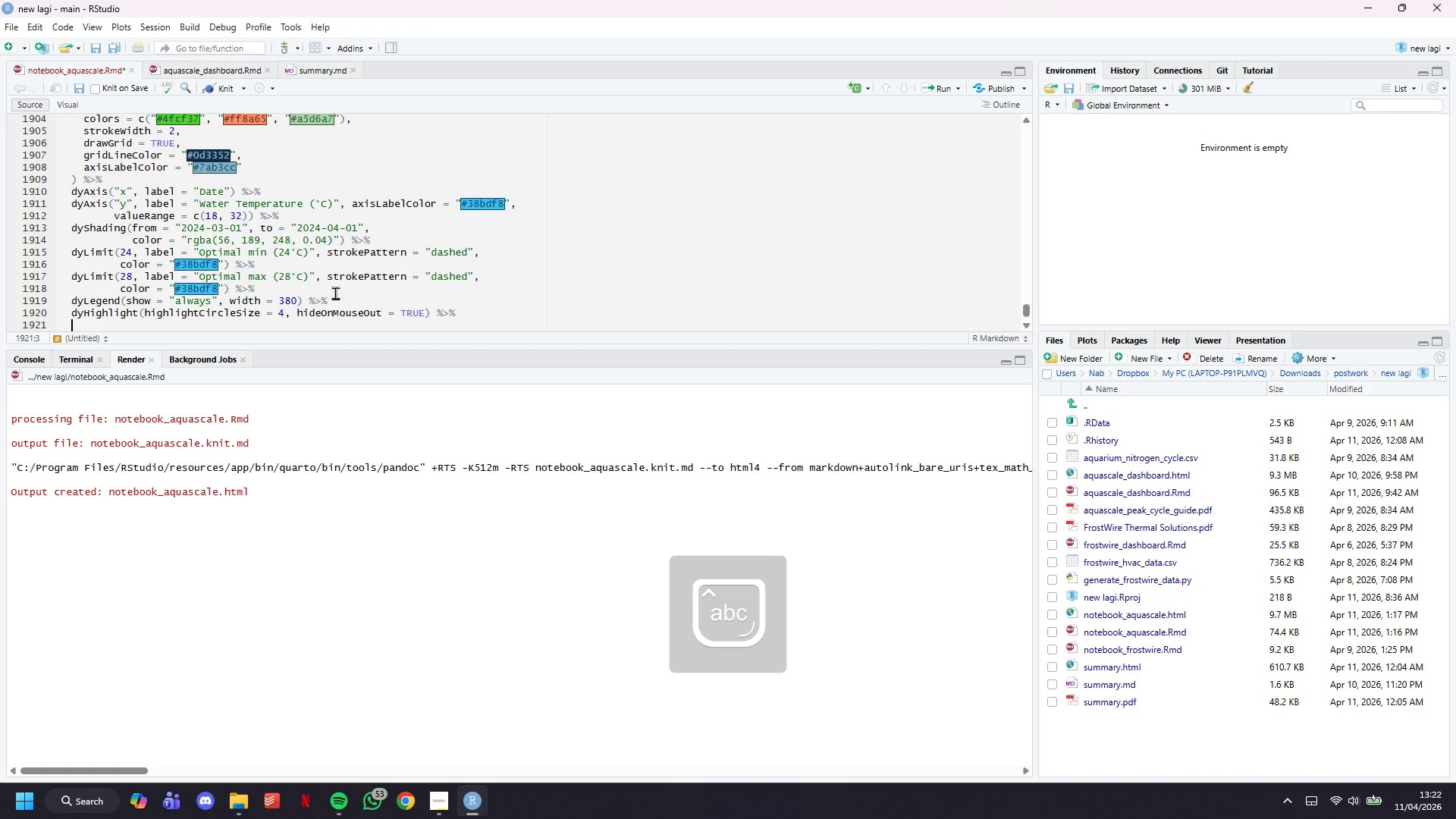 
type(dyRangeSe)
key(Tab)
type(height = 24, fillcolor = "#0a2235)
key(Backspace)
type(6)
 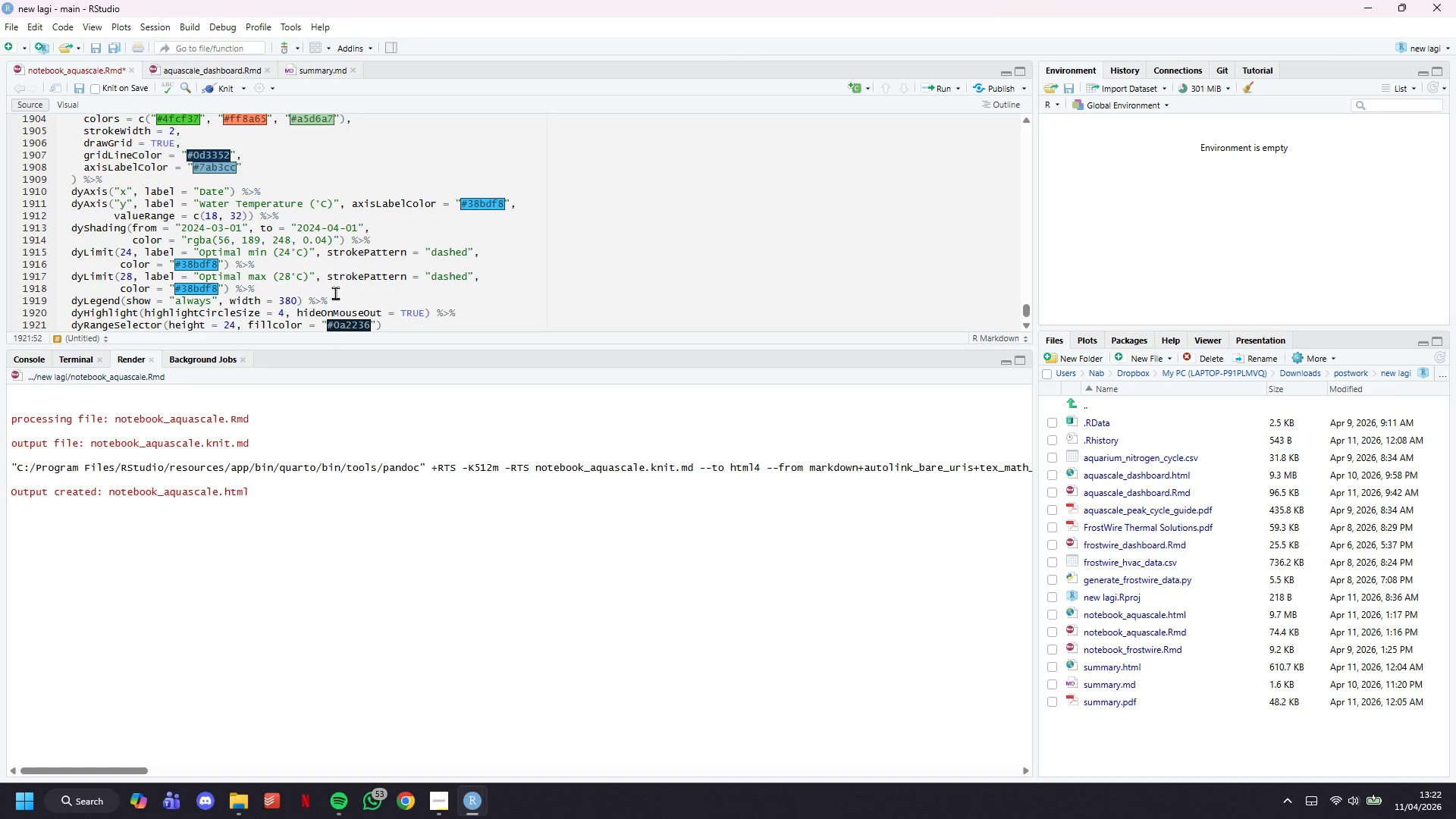 
key(ArrowRight)
 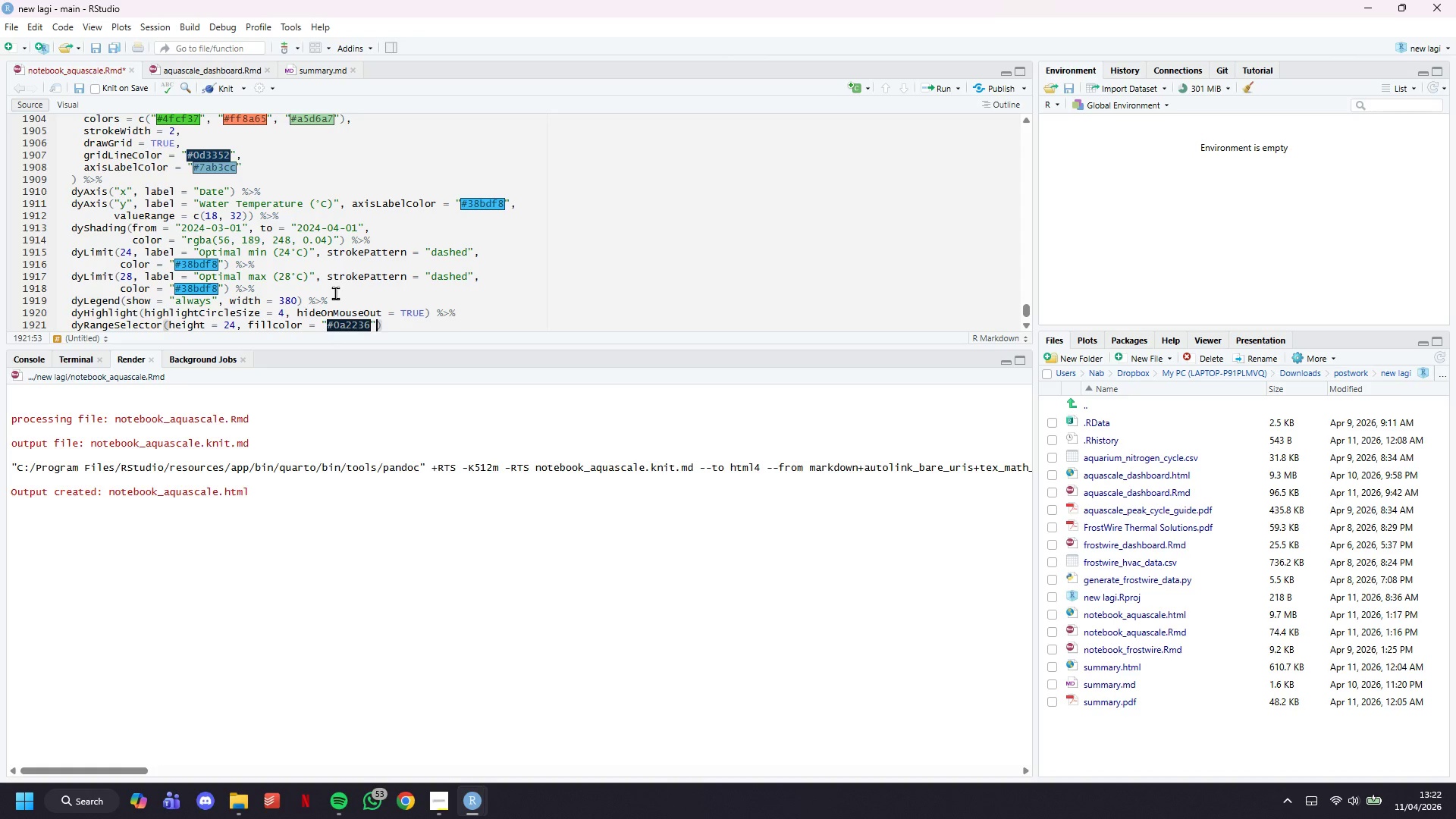 
type(, strokeColor = "#38bdf8)
 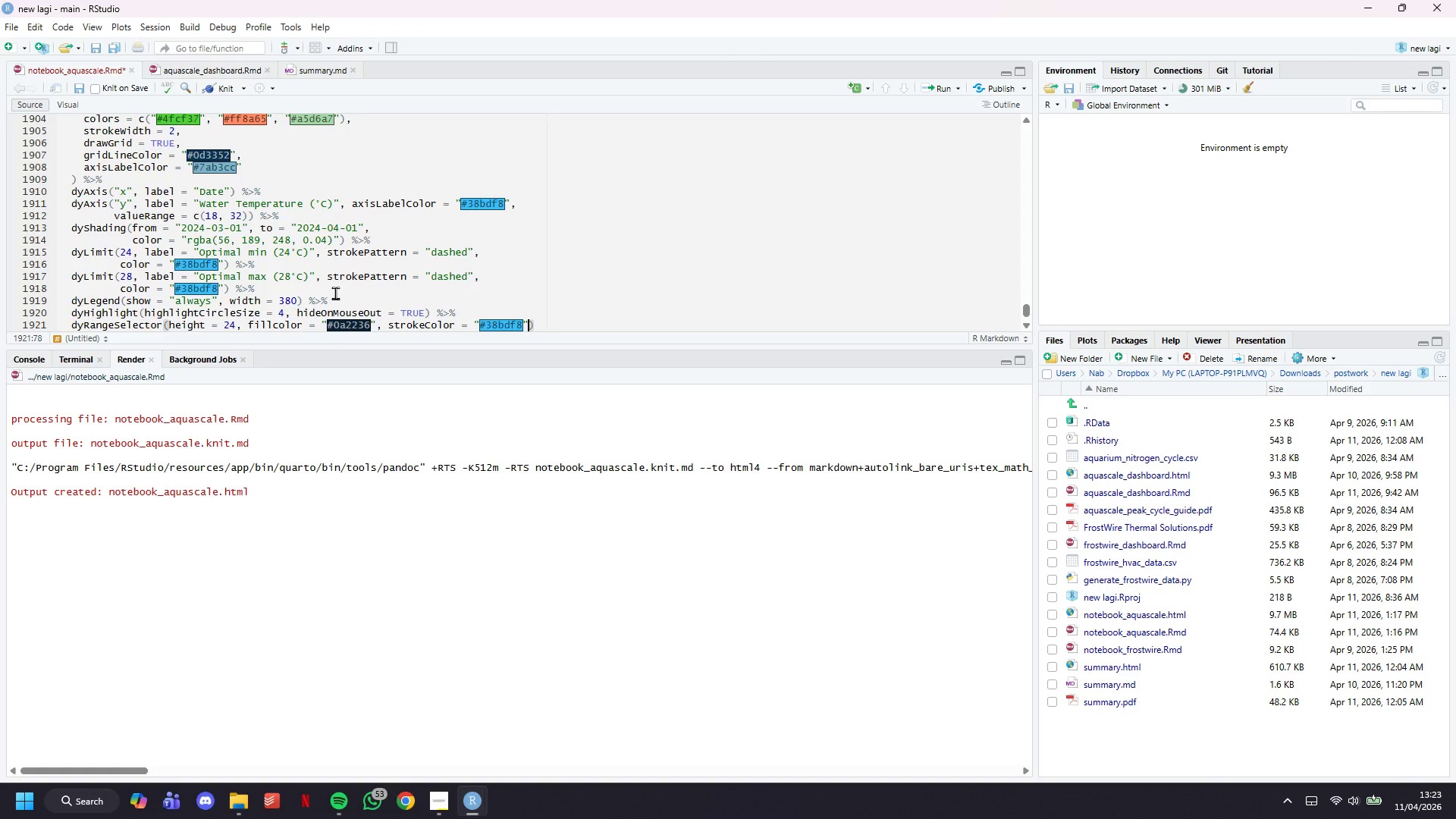 
 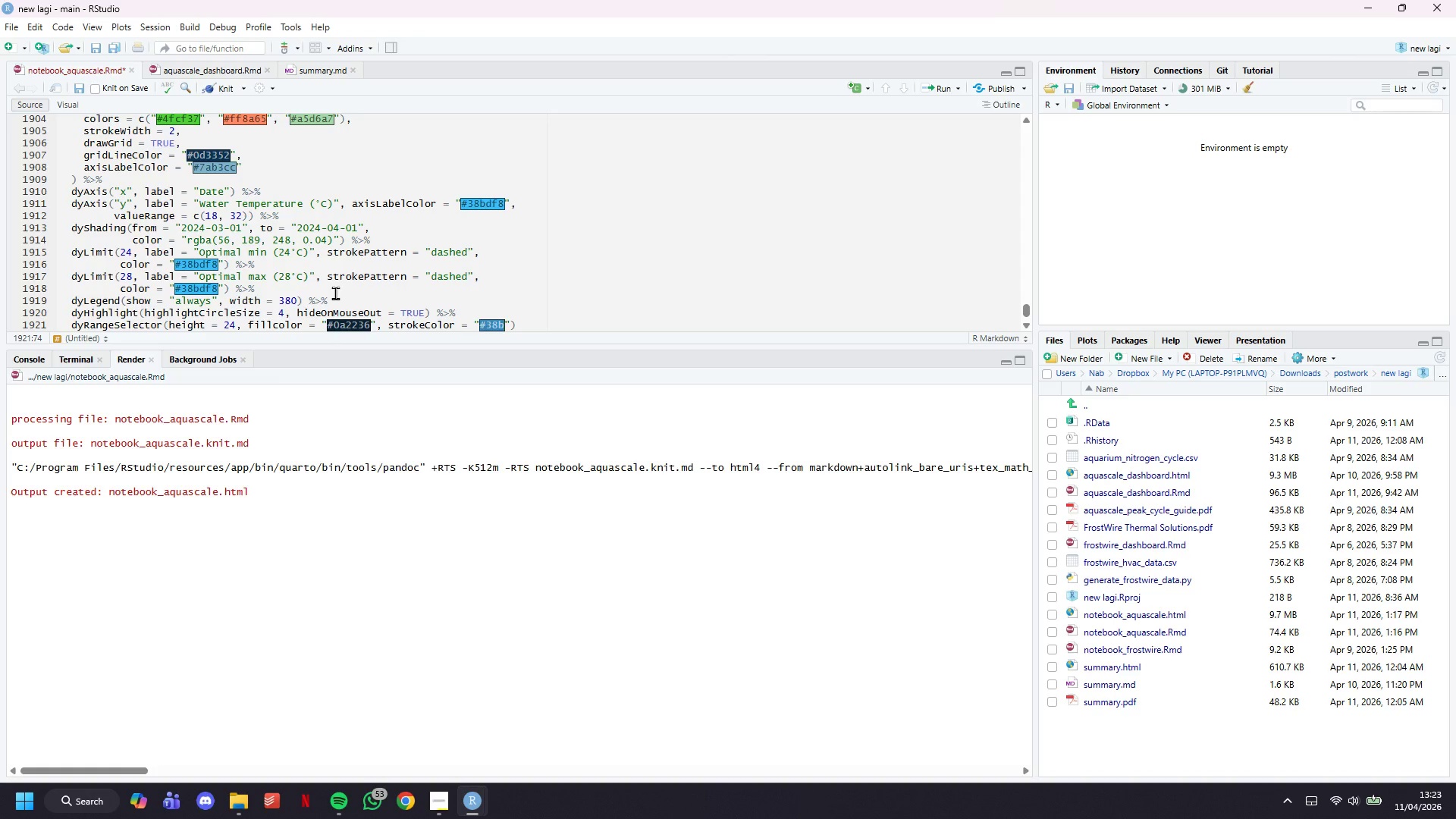 
key(ArrowRight)
 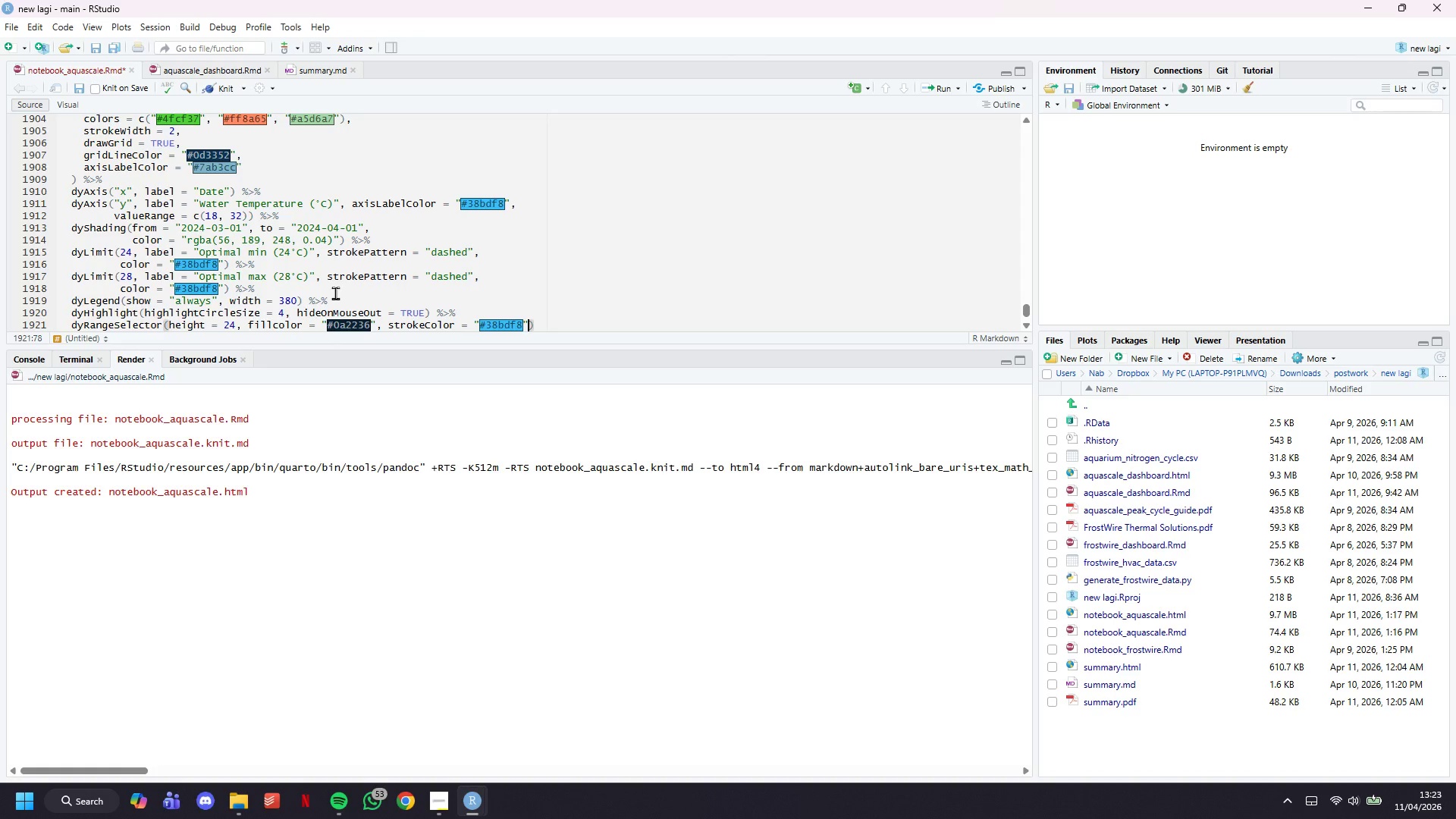 
key(ArrowRight)
 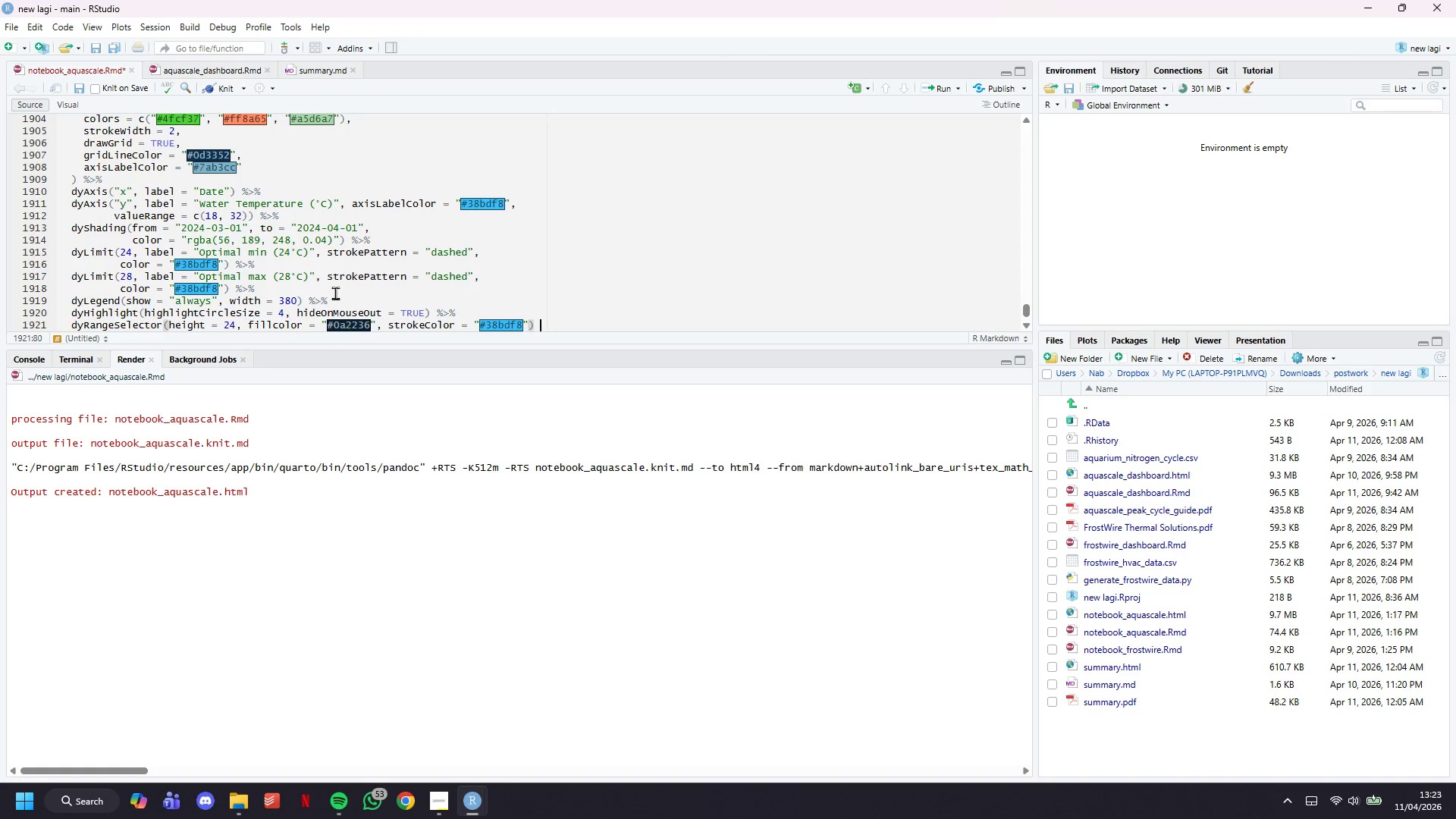 
key(Space)
 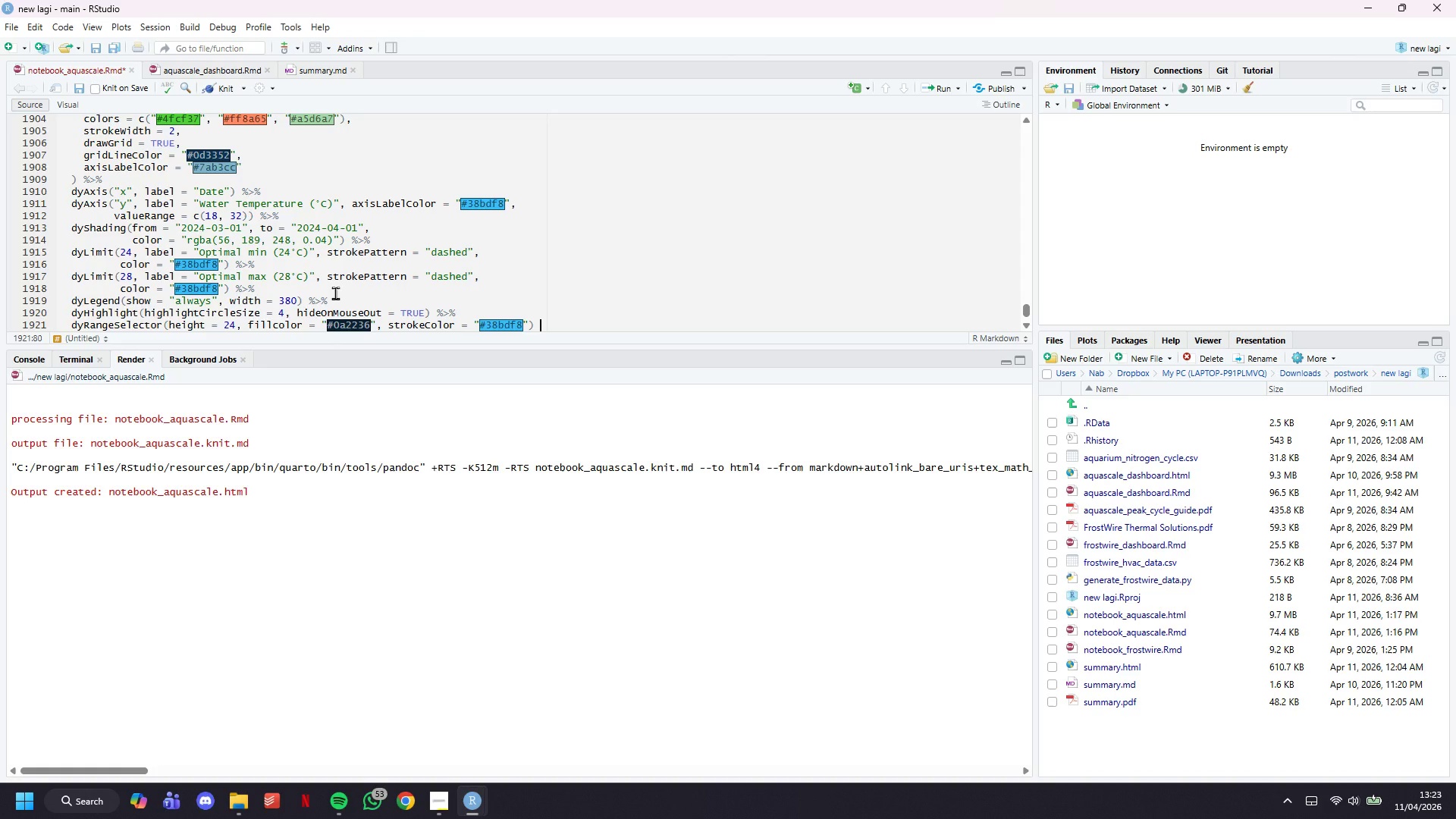 
key(Shift+5)
 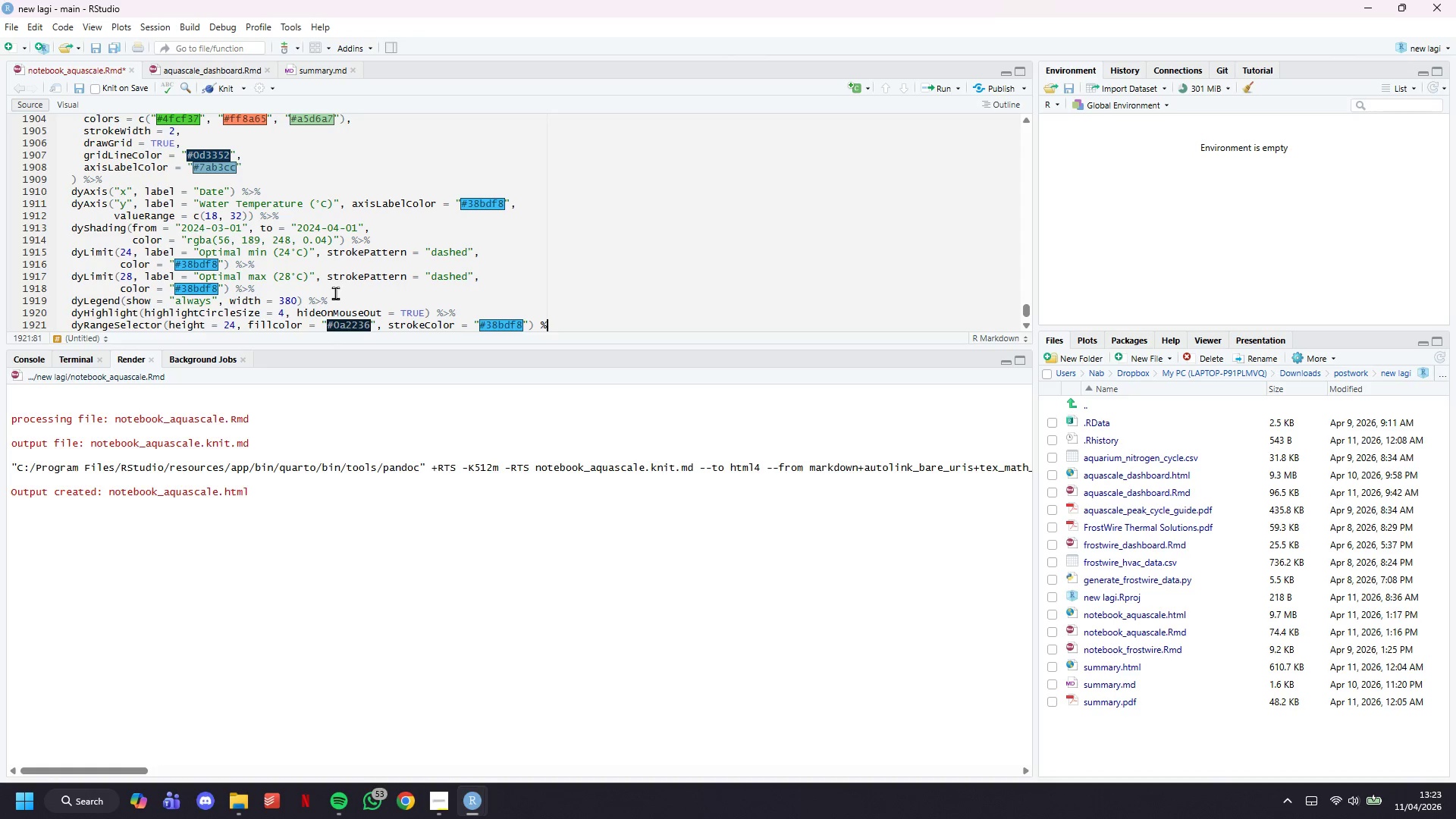 
key(Shift+Period)
 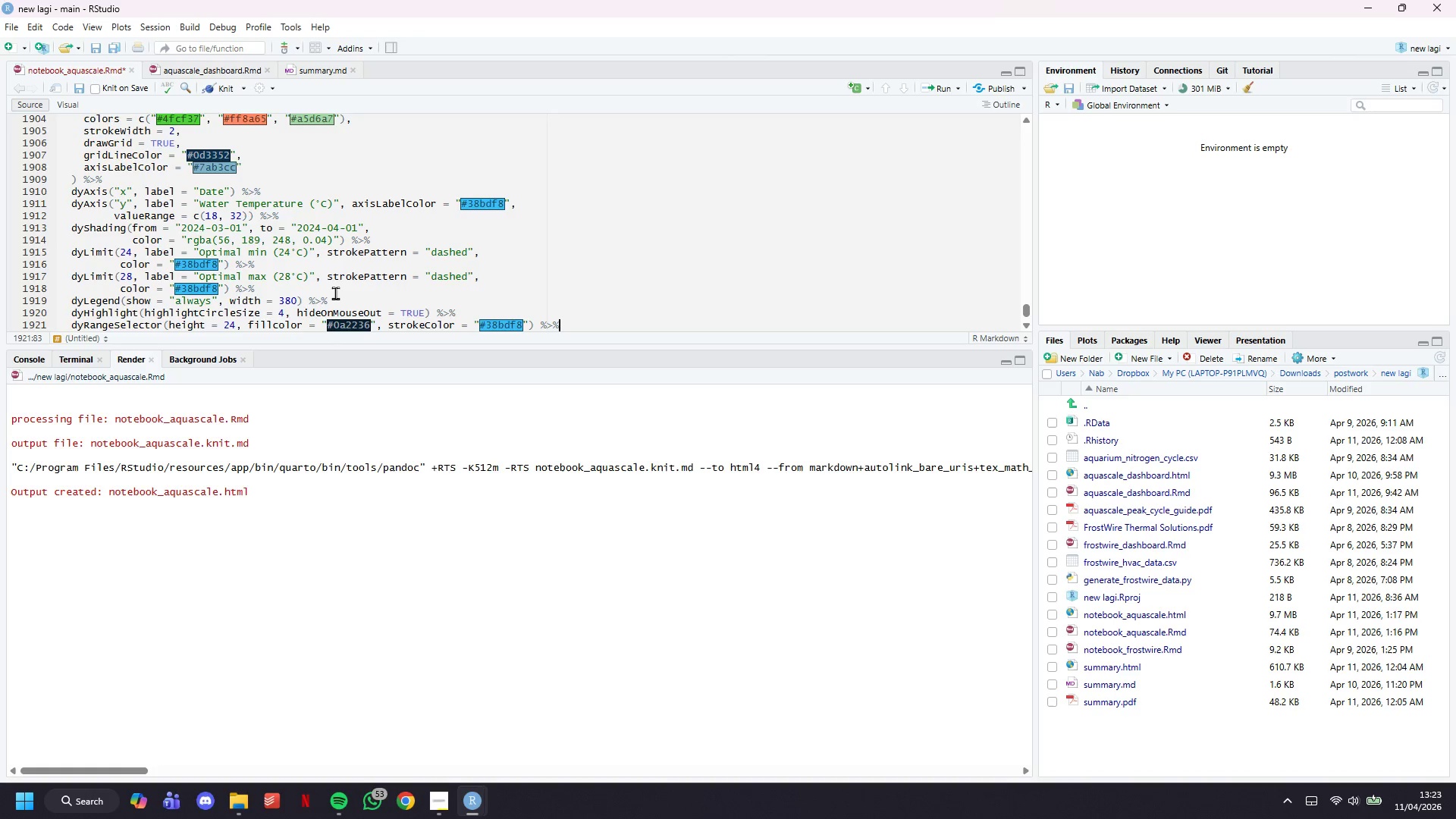 
key(Shift+5)
 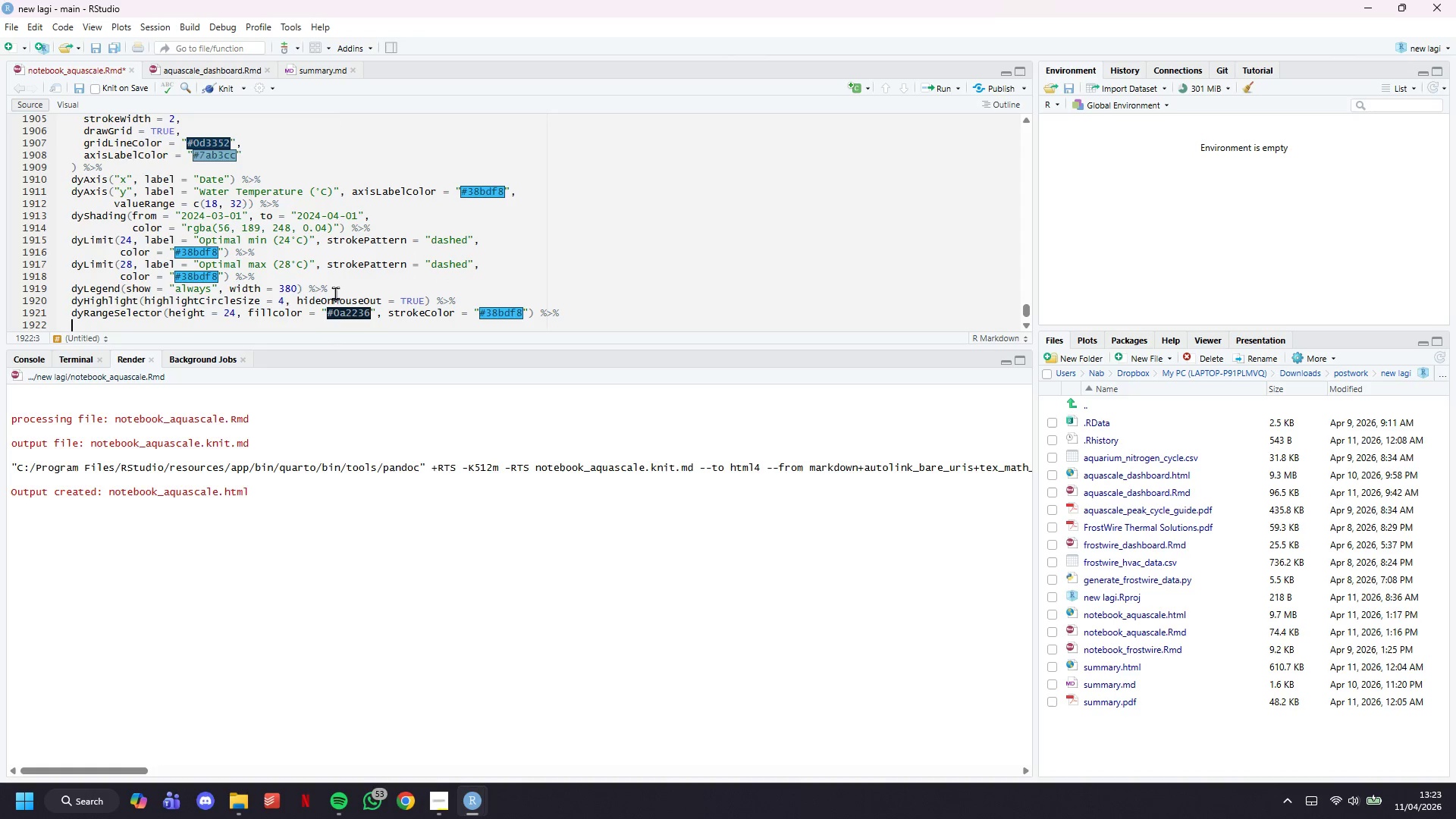 
key(Enter)
 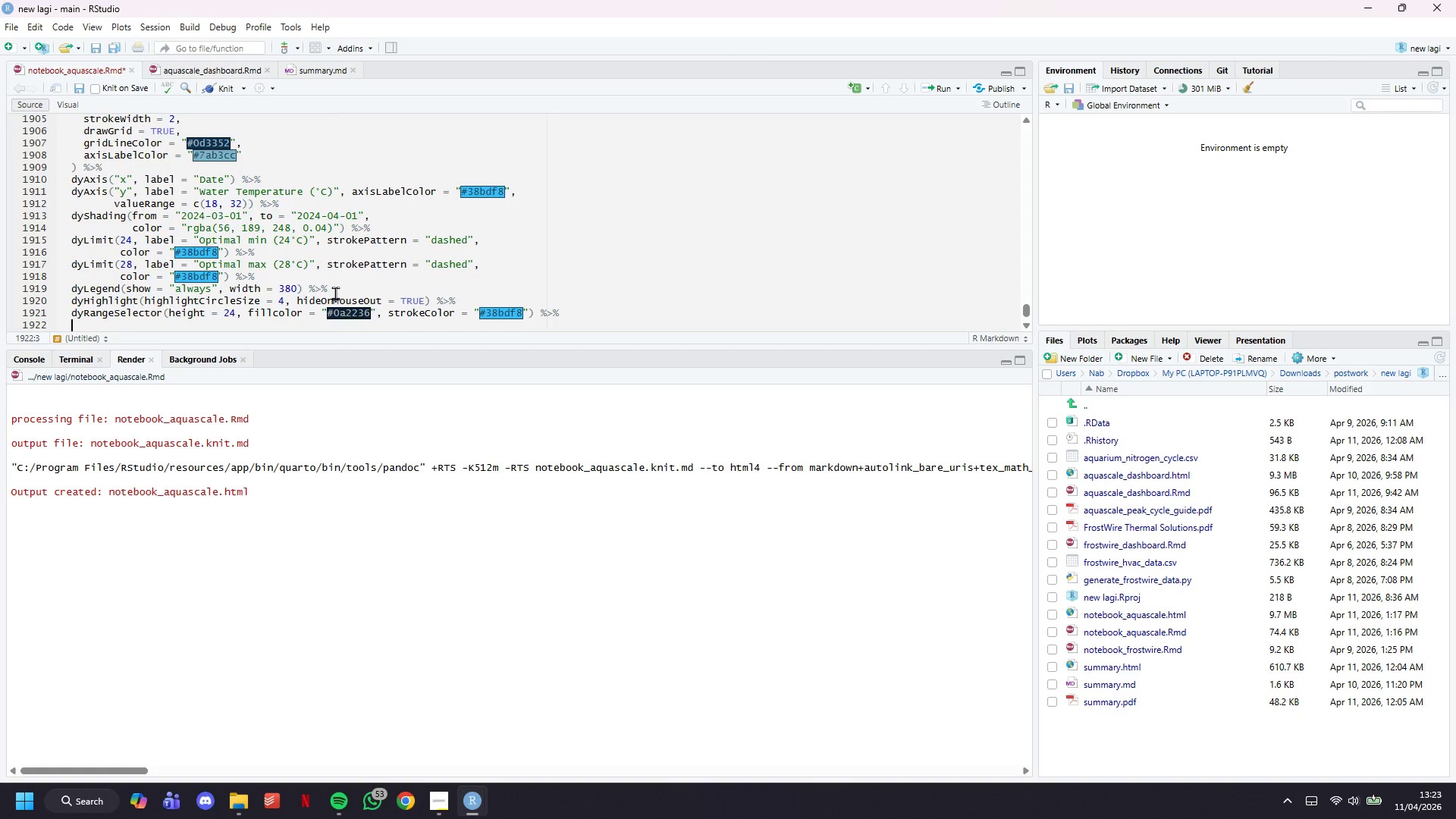 
type(dyCSS(textConnection()
 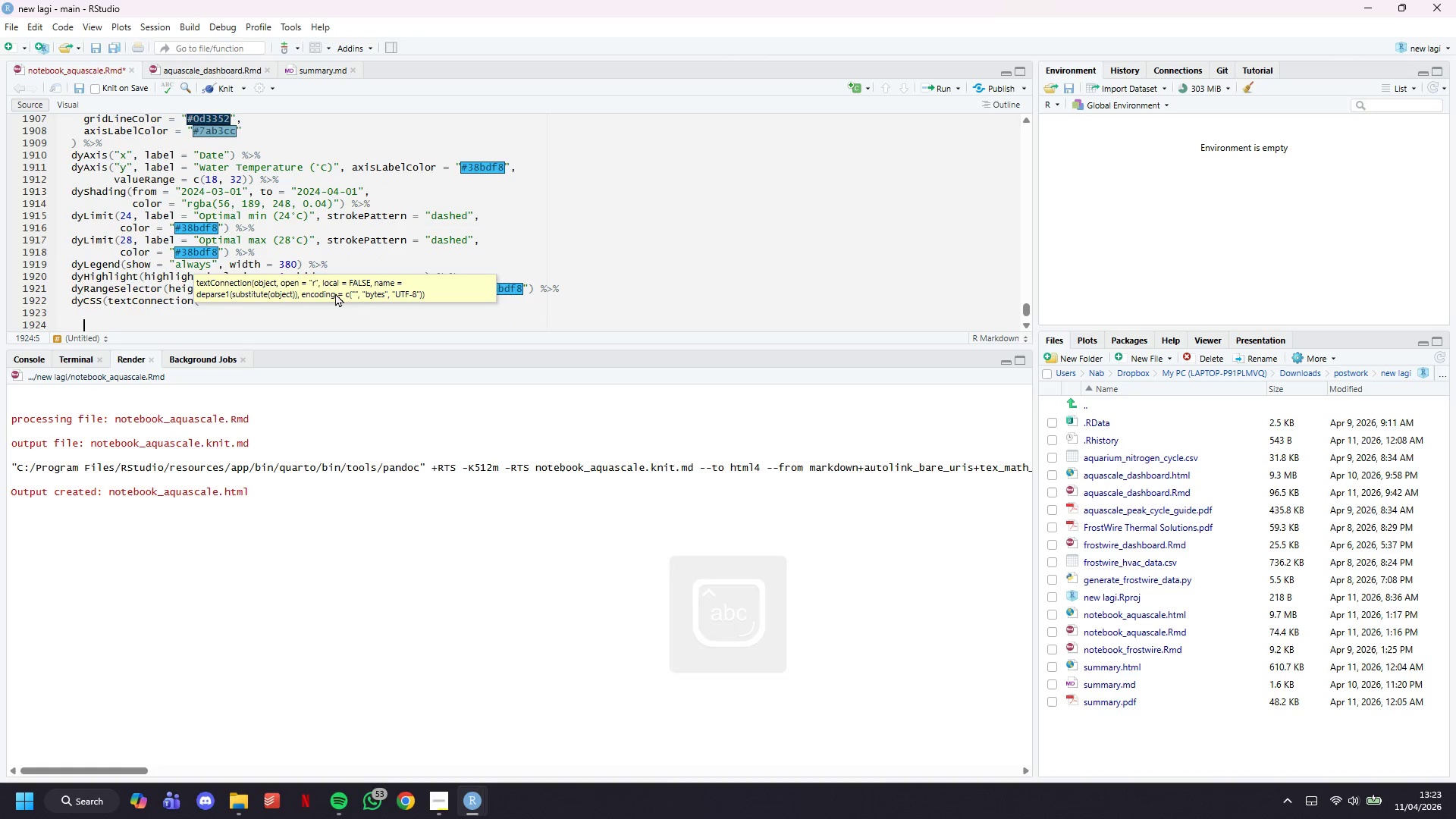 
 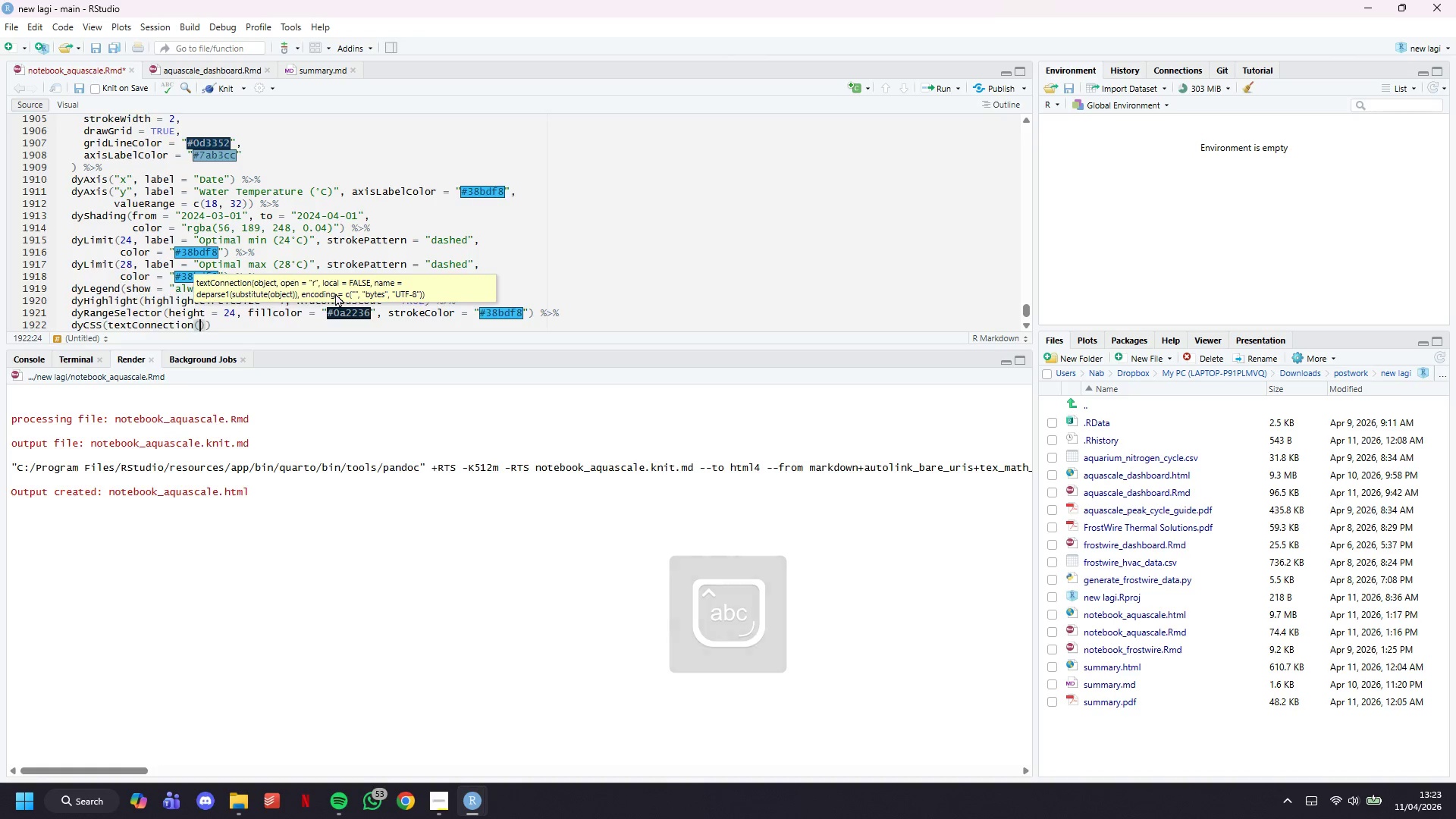 
key(Enter)
 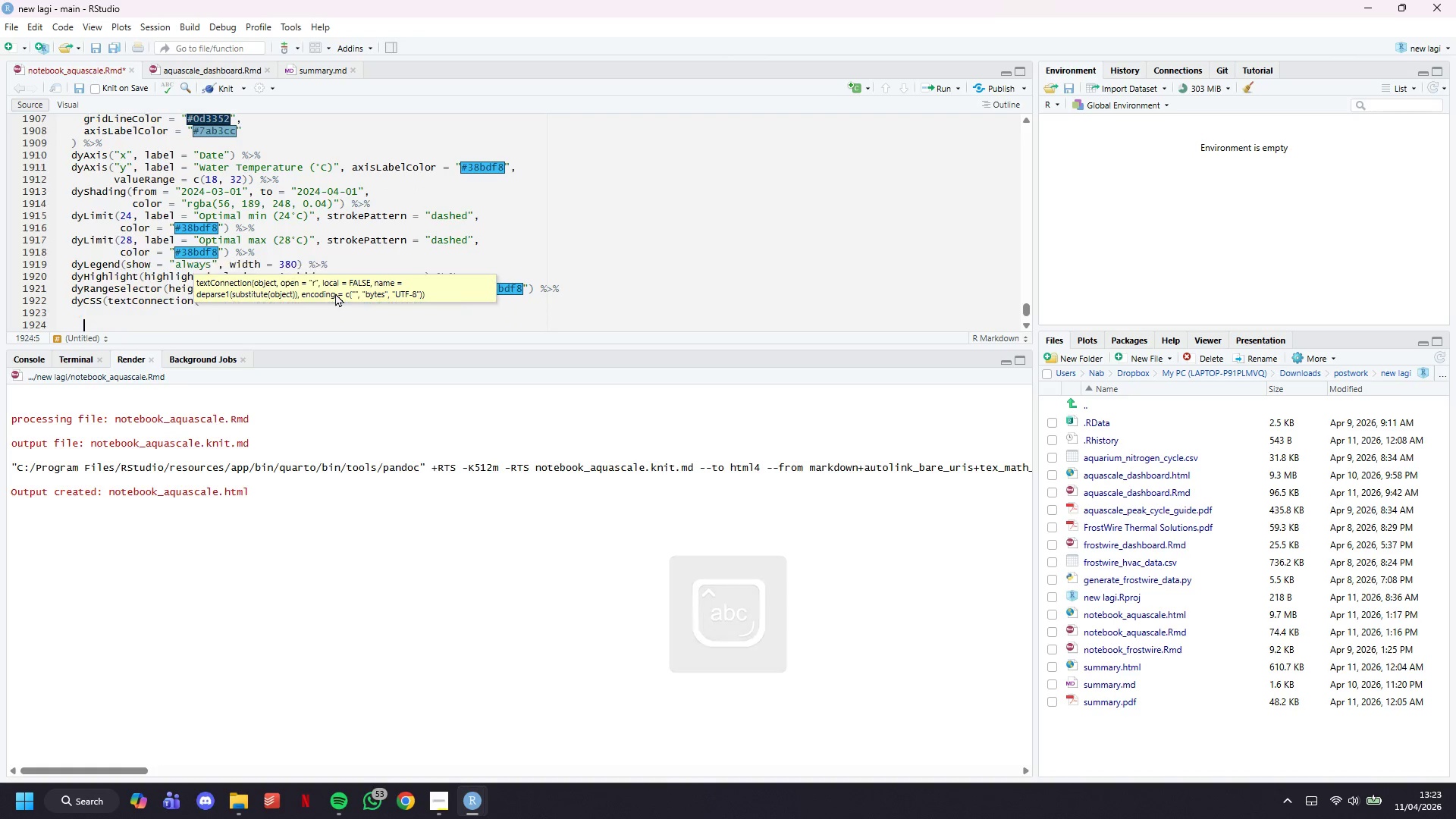 
key(Enter)
 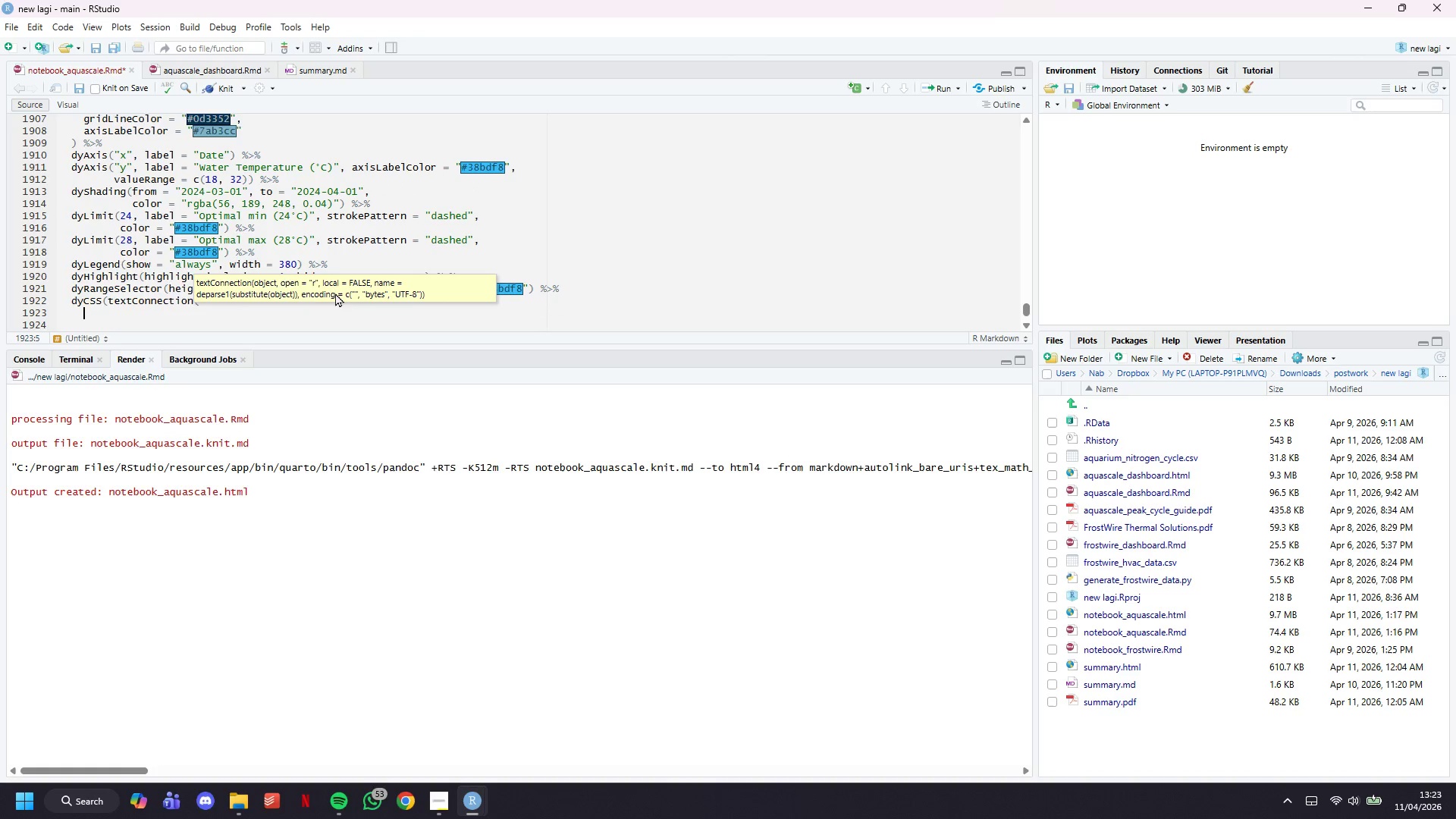 
key(ArrowUp)
 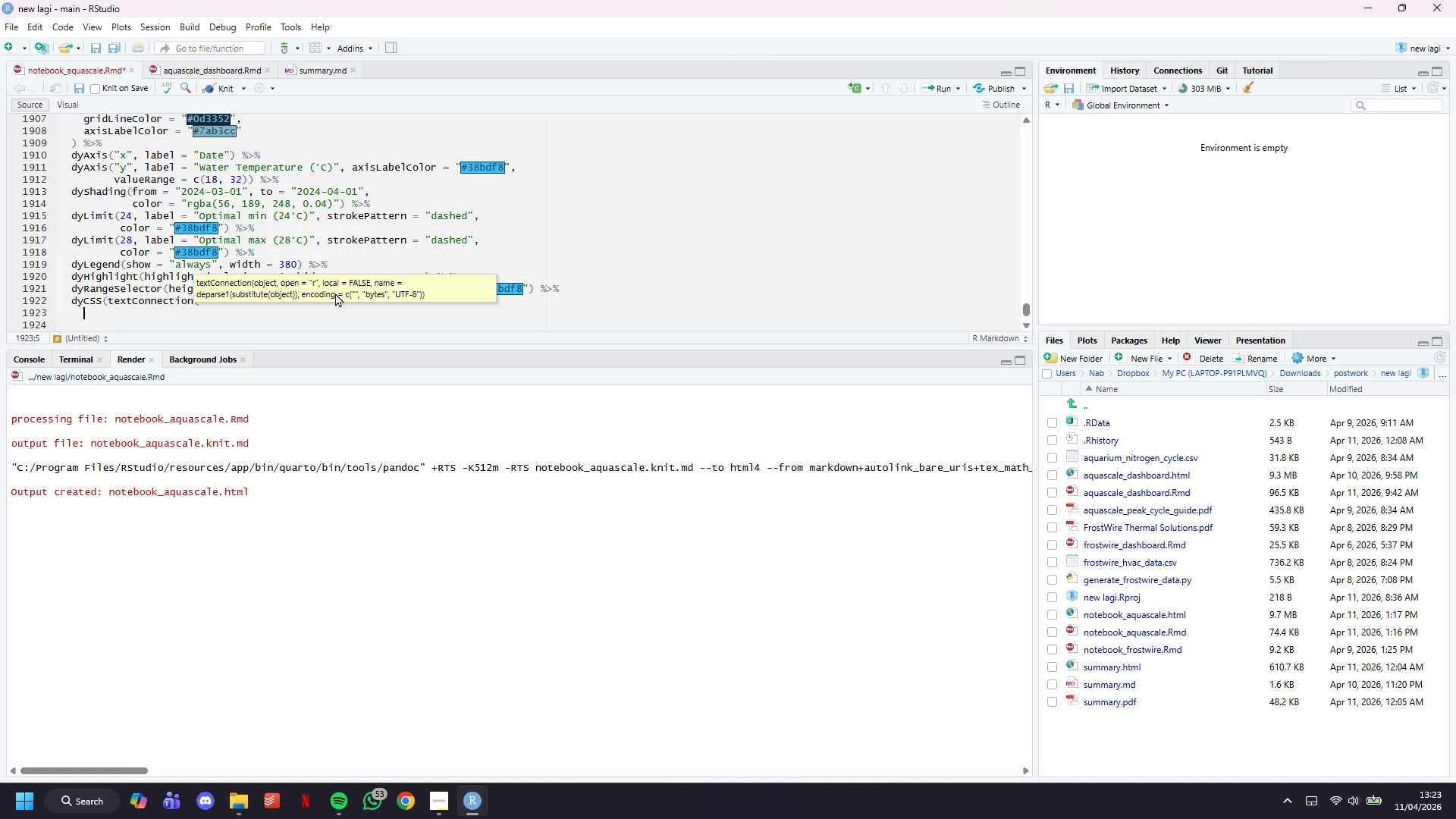 
type(".dygraph-legend { ba})
 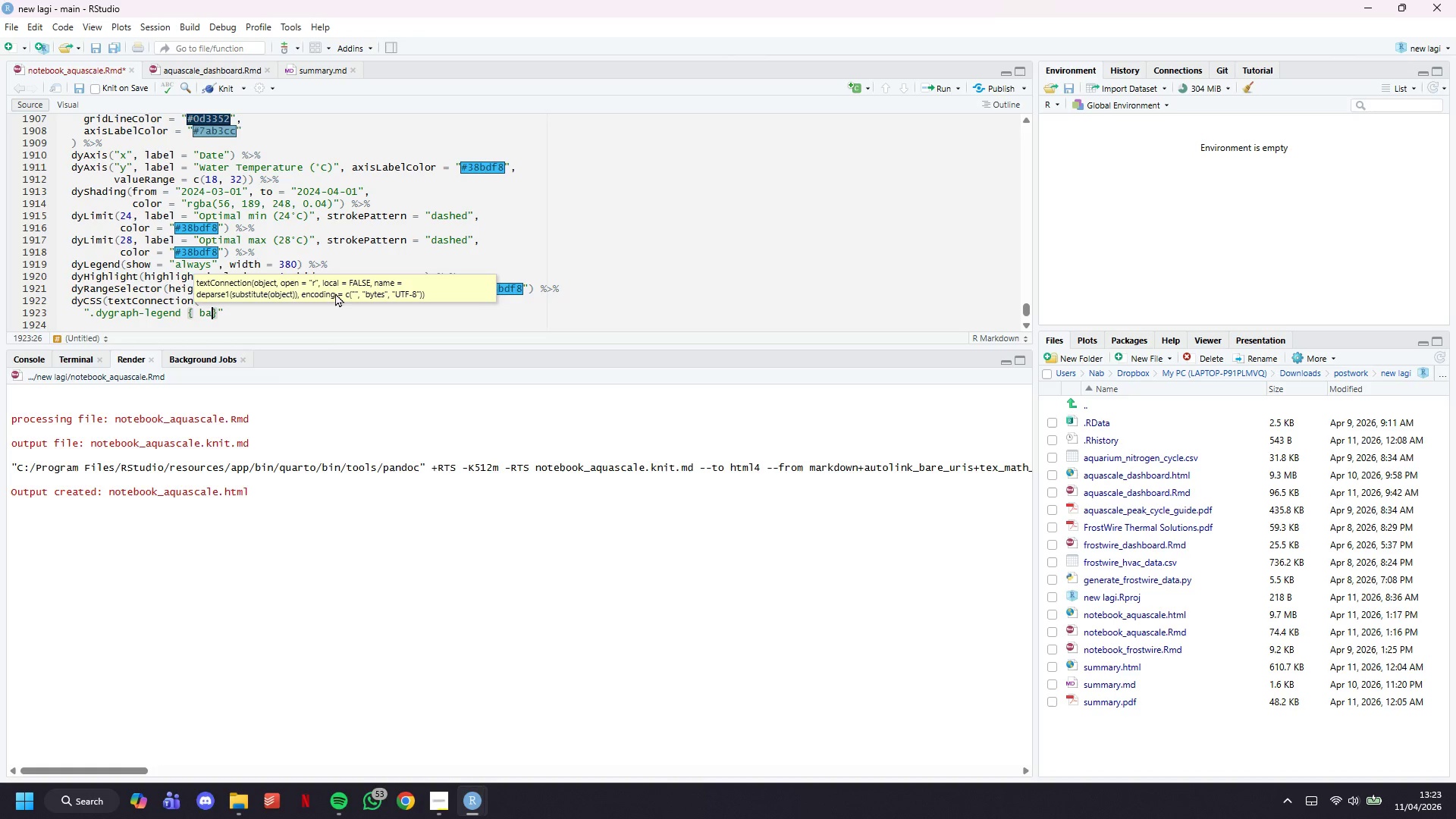 
 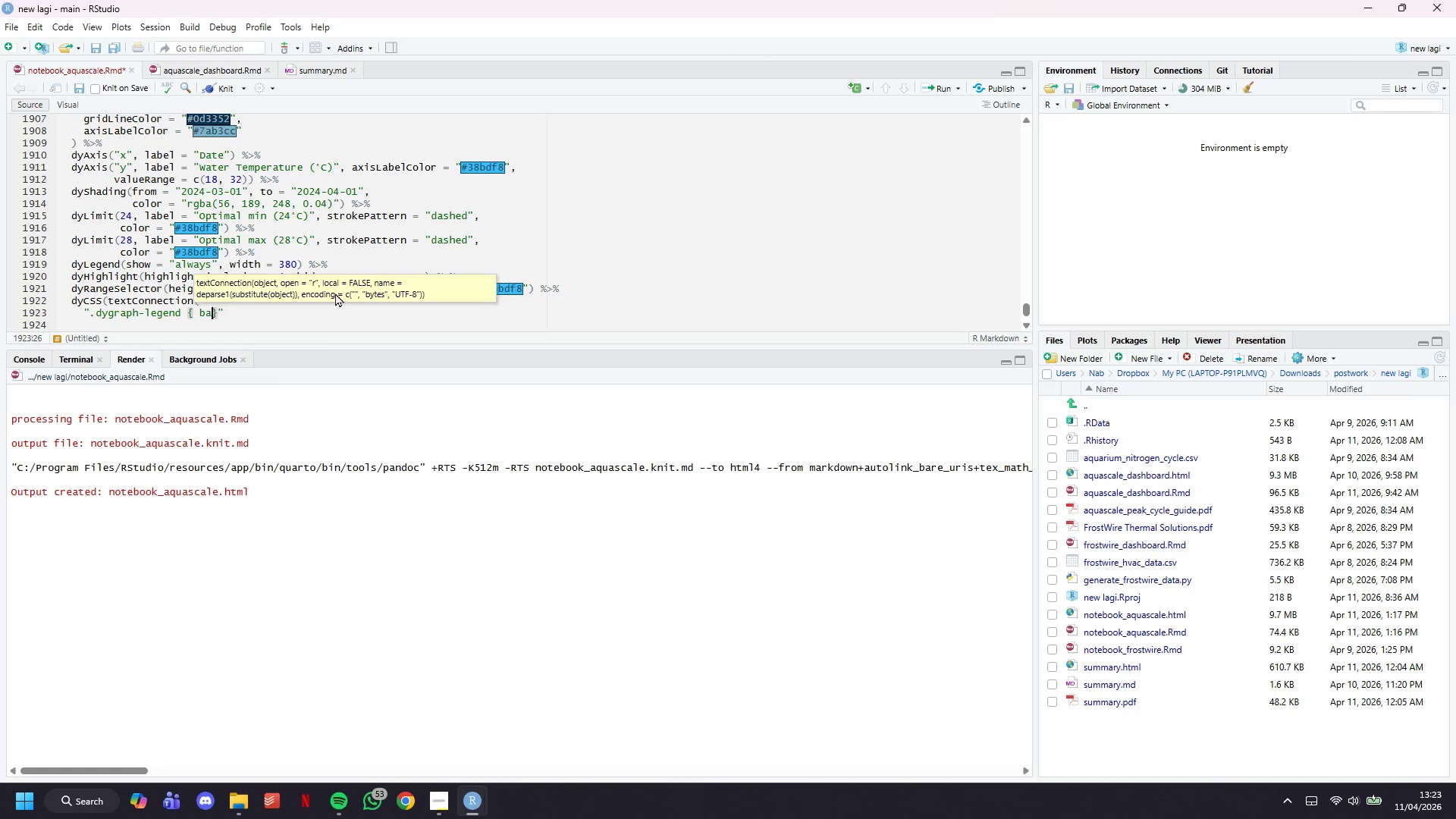 
key(ArrowLeft)
 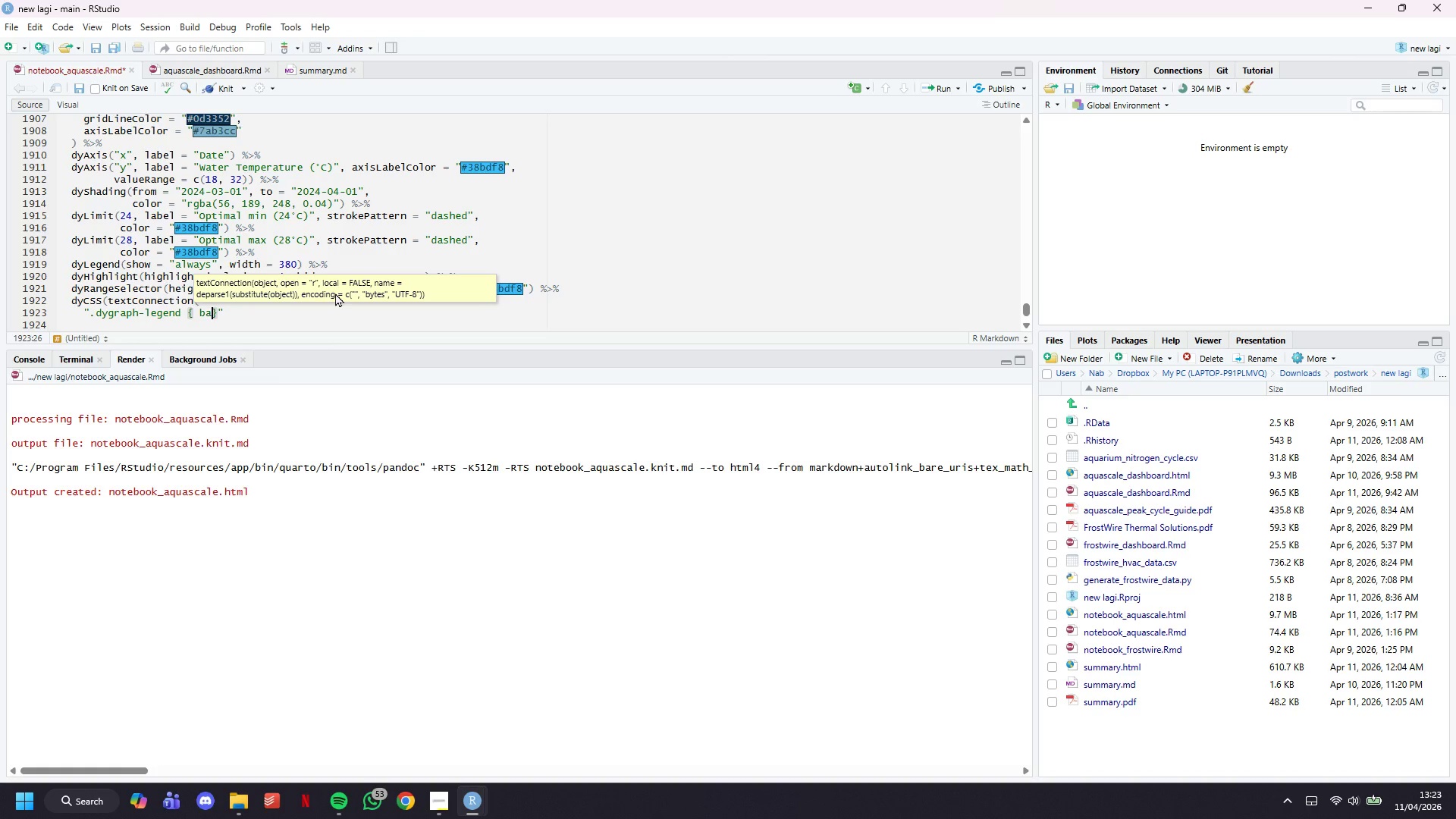 
type(kg)
key(Backspace)
key(Backspace)
type(ckground: rgba(7, 24, 40, 0.92)
 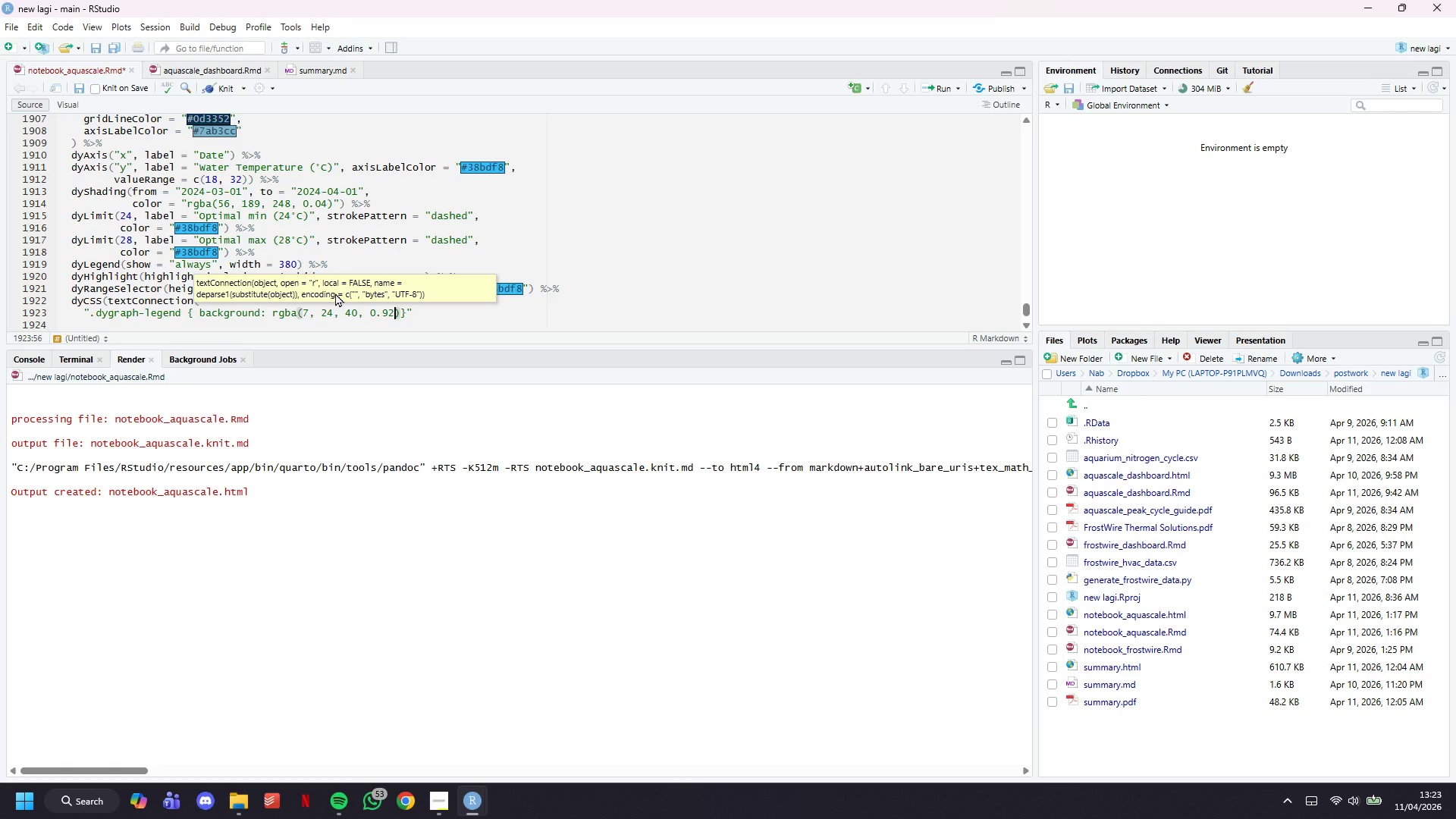 
key(ArrowRight)
 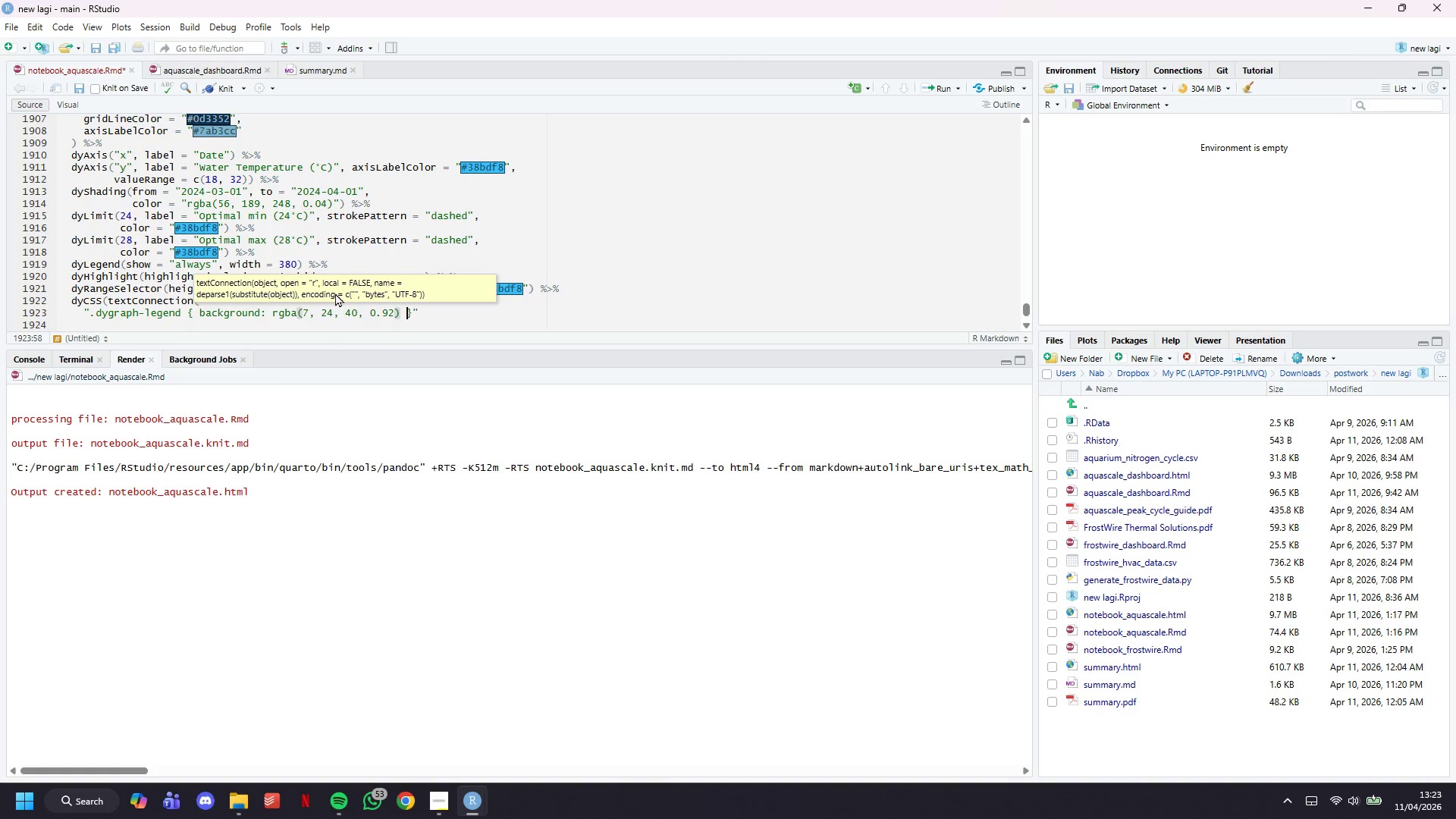 
type( !important;)
 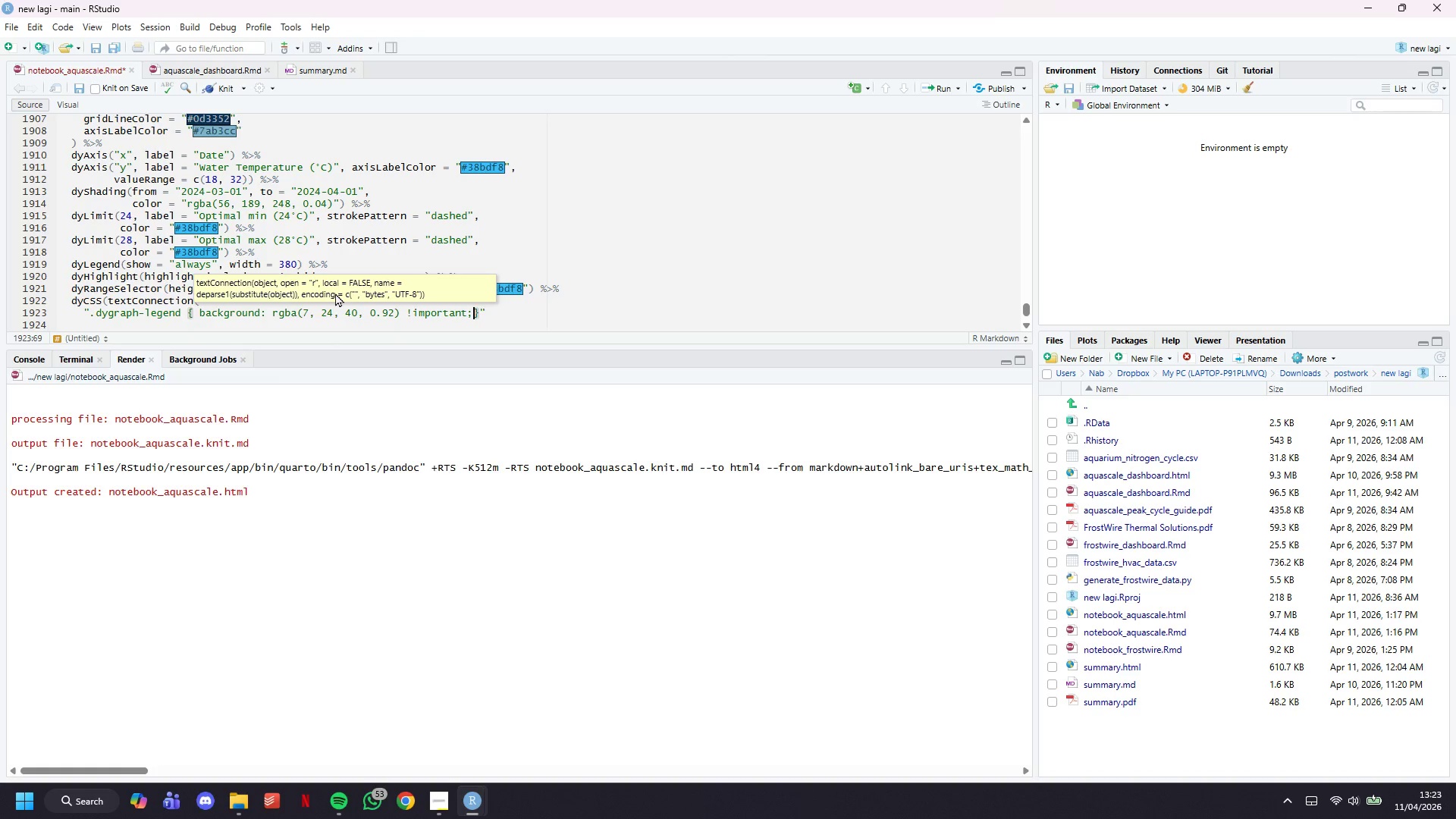 
key(Enter)
 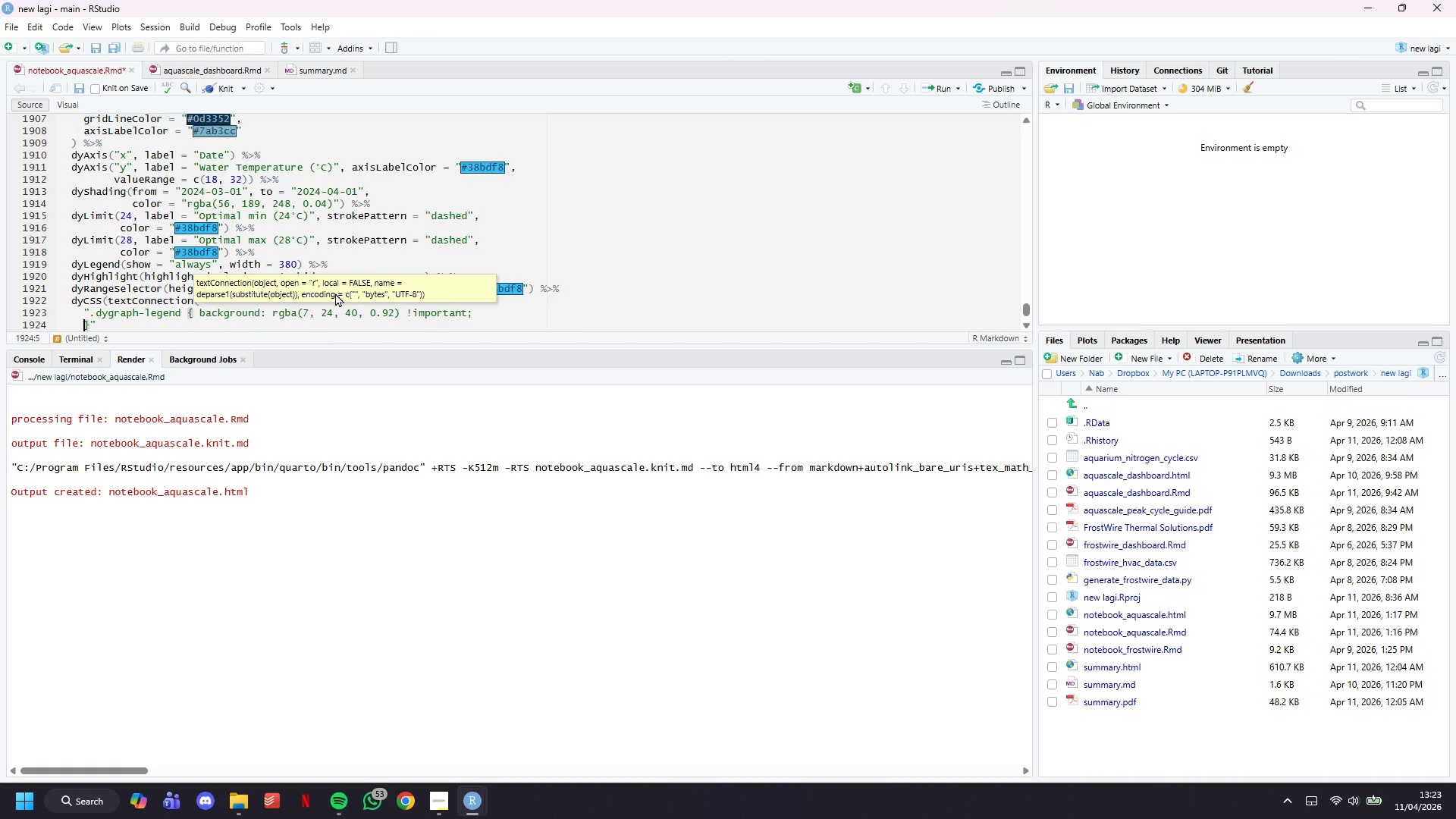 
key(Enter)
 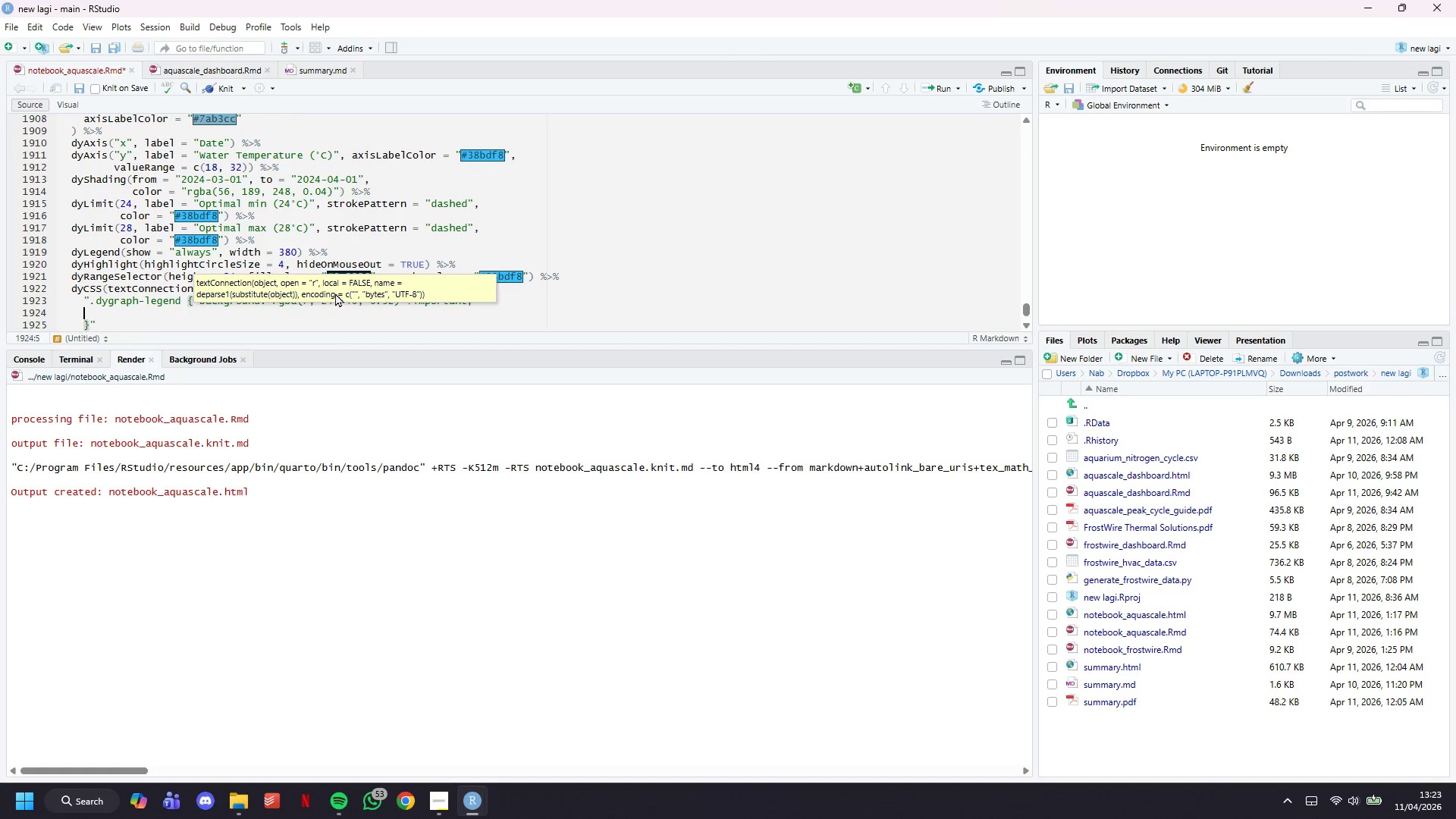 
key(ArrowUp)
 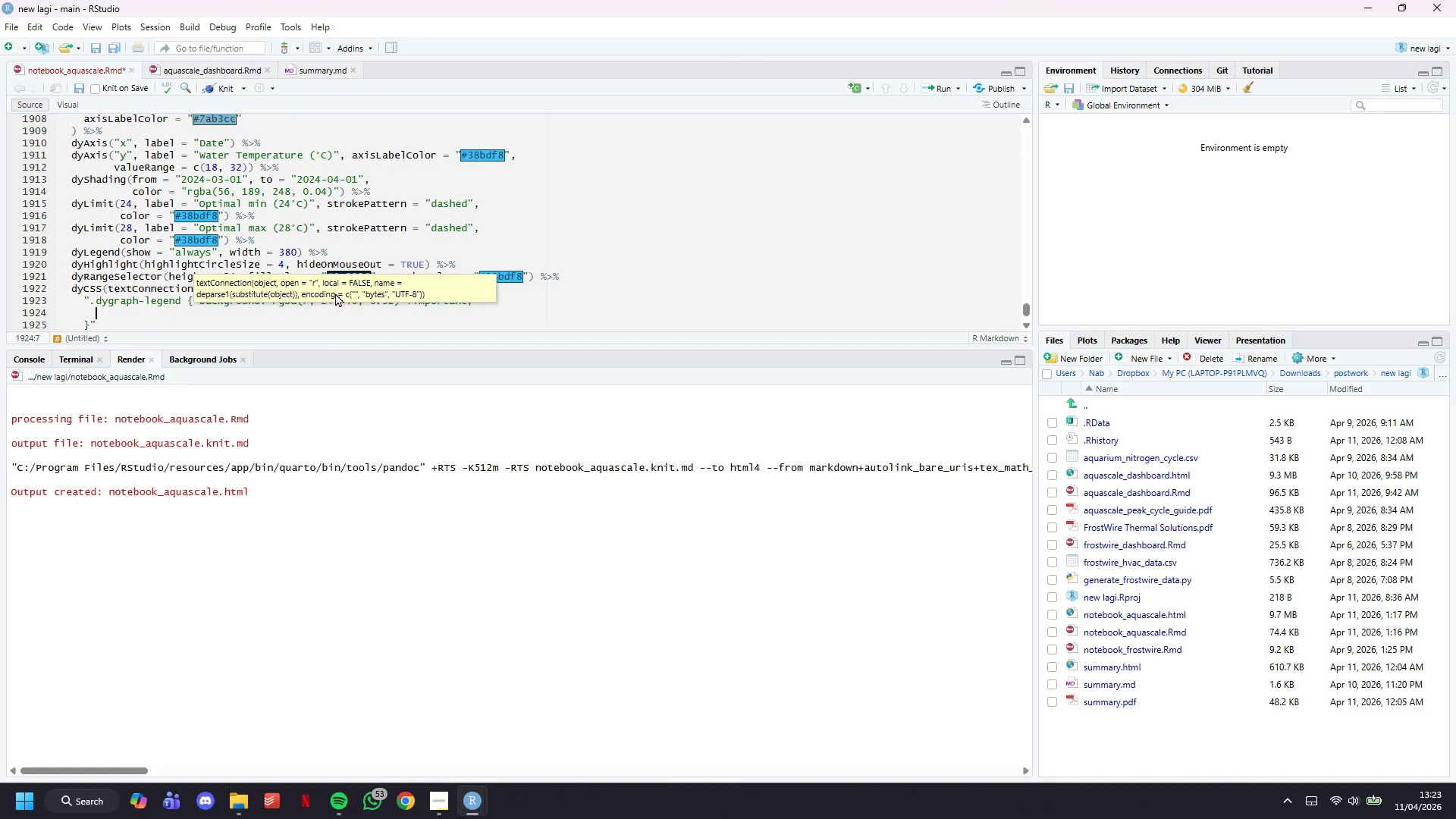 
key(Tab)
key(Tab)
key(Tab)
key(Tab)
key(Tab)
key(Tab)
key(Tab)
key(Tab)
key(Tab)
type(color: #e8f4fd !importantl)
 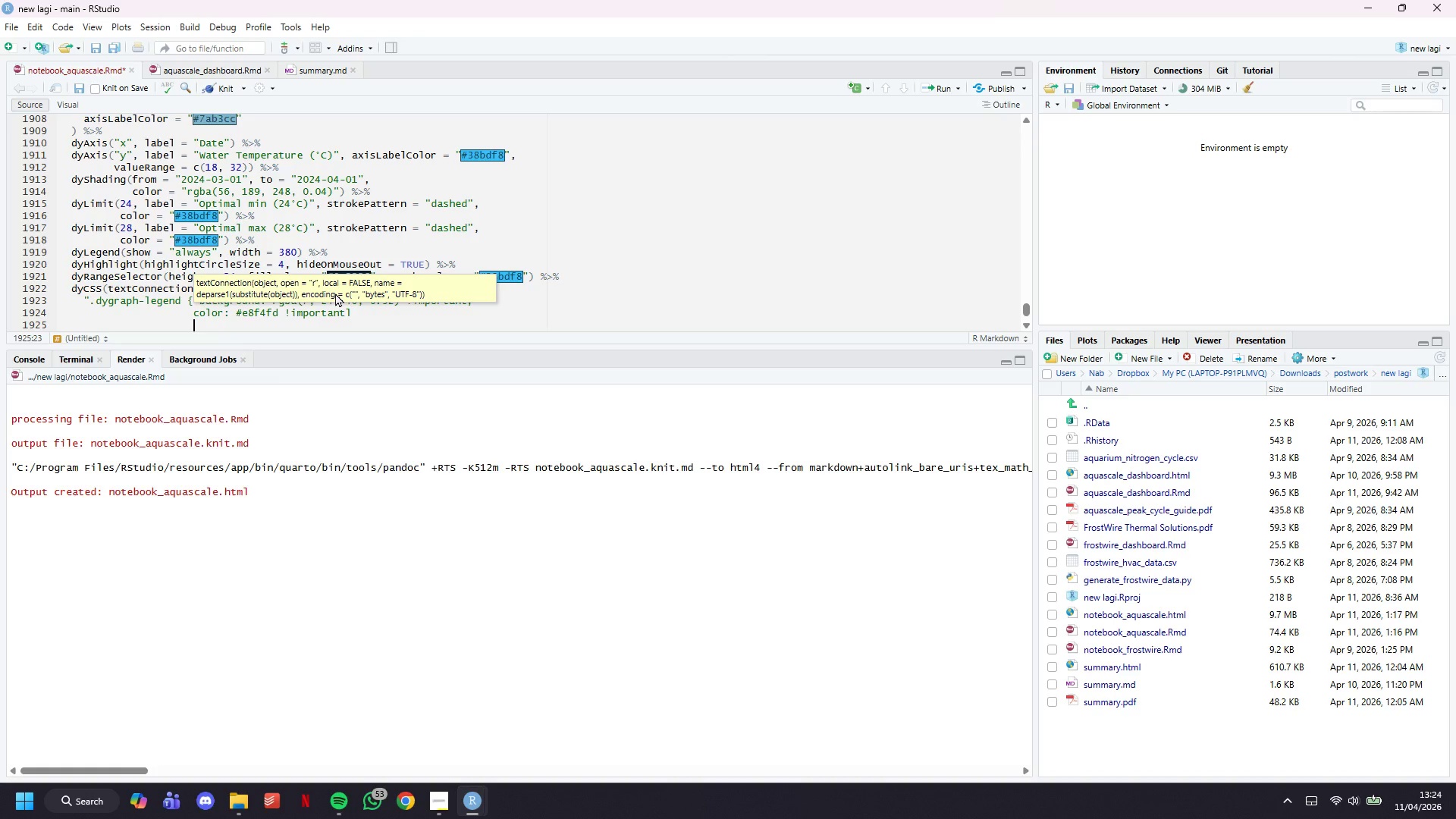 
 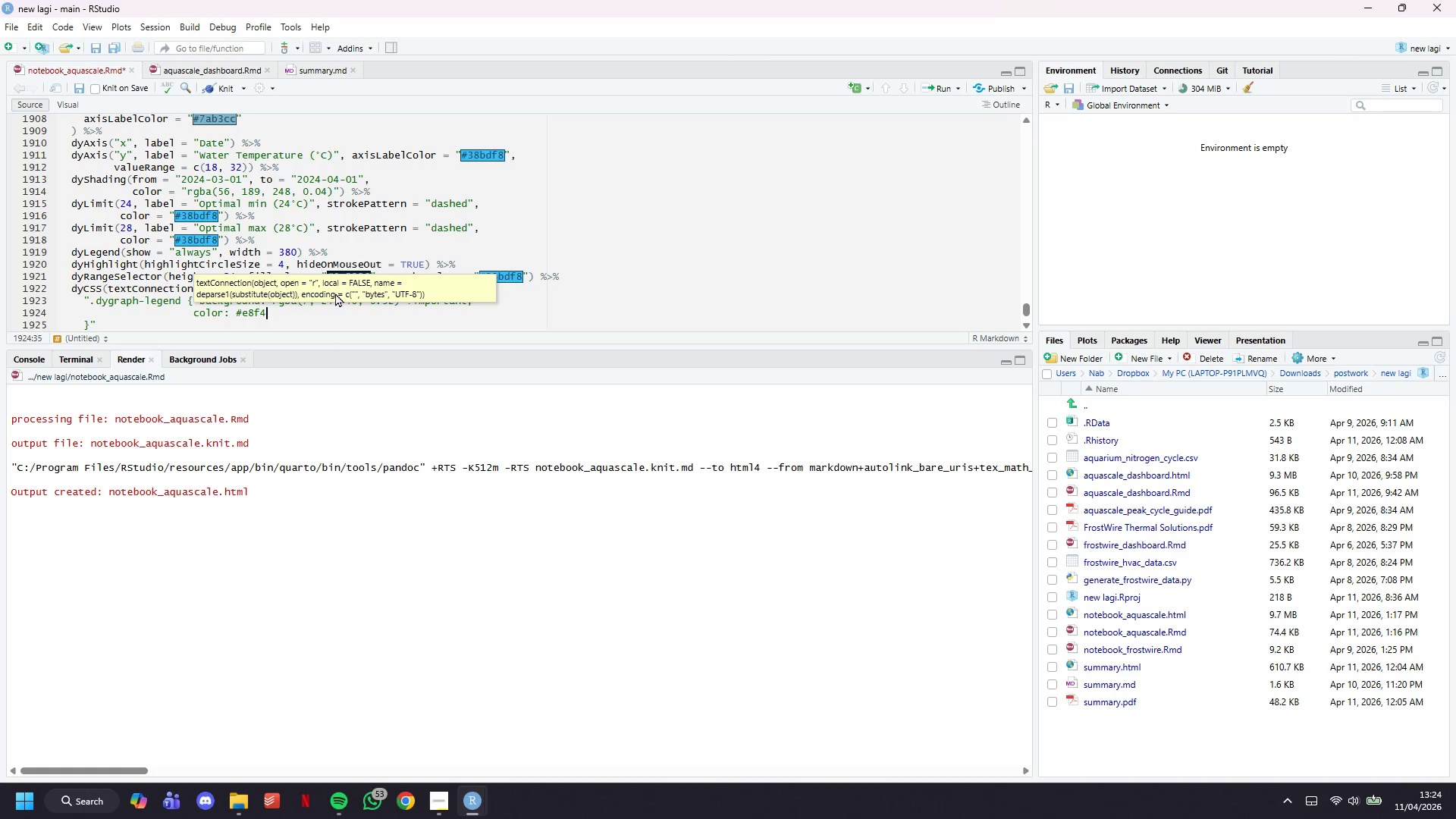 
key(Enter)
 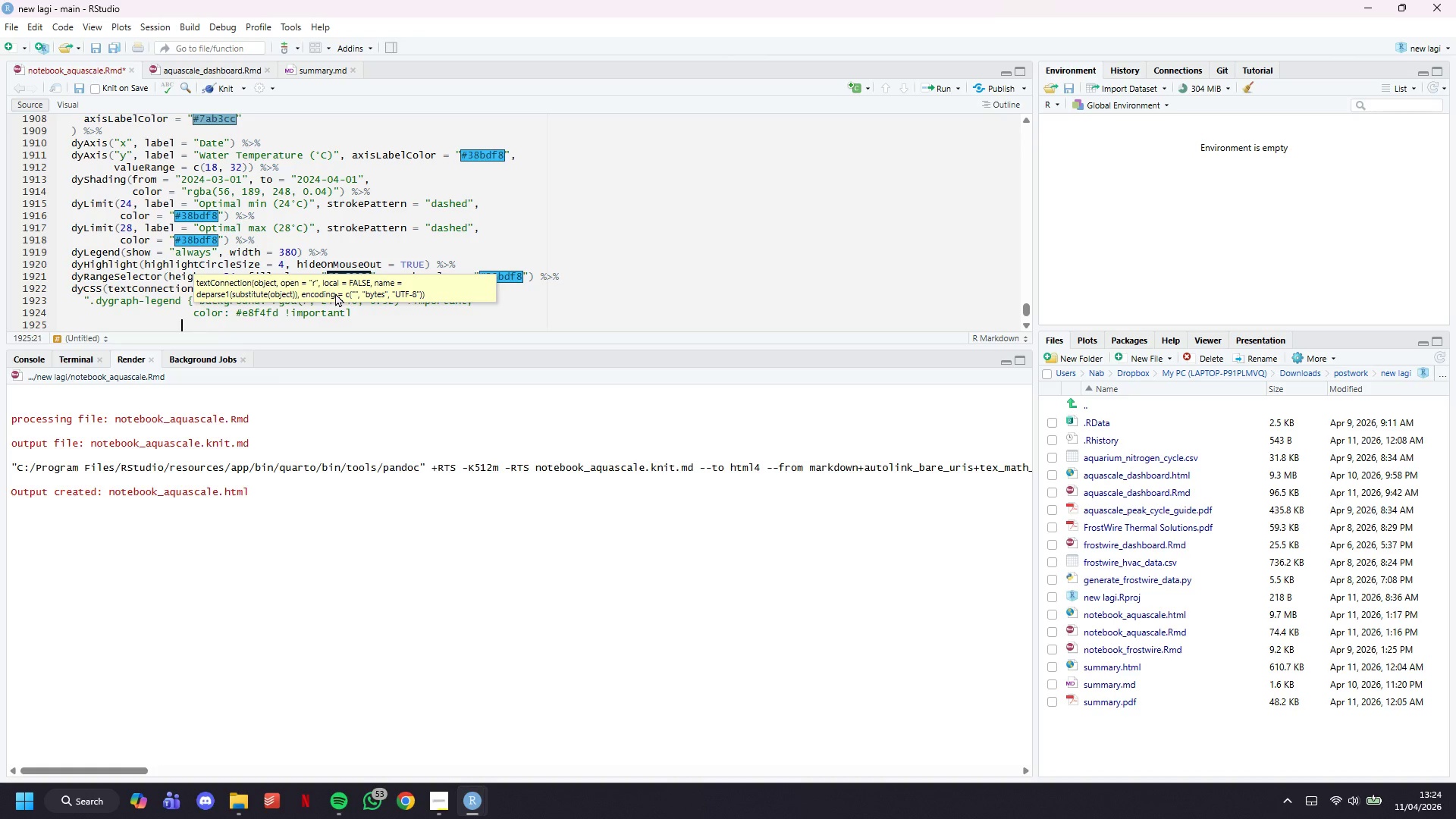 
key(Backspace)
 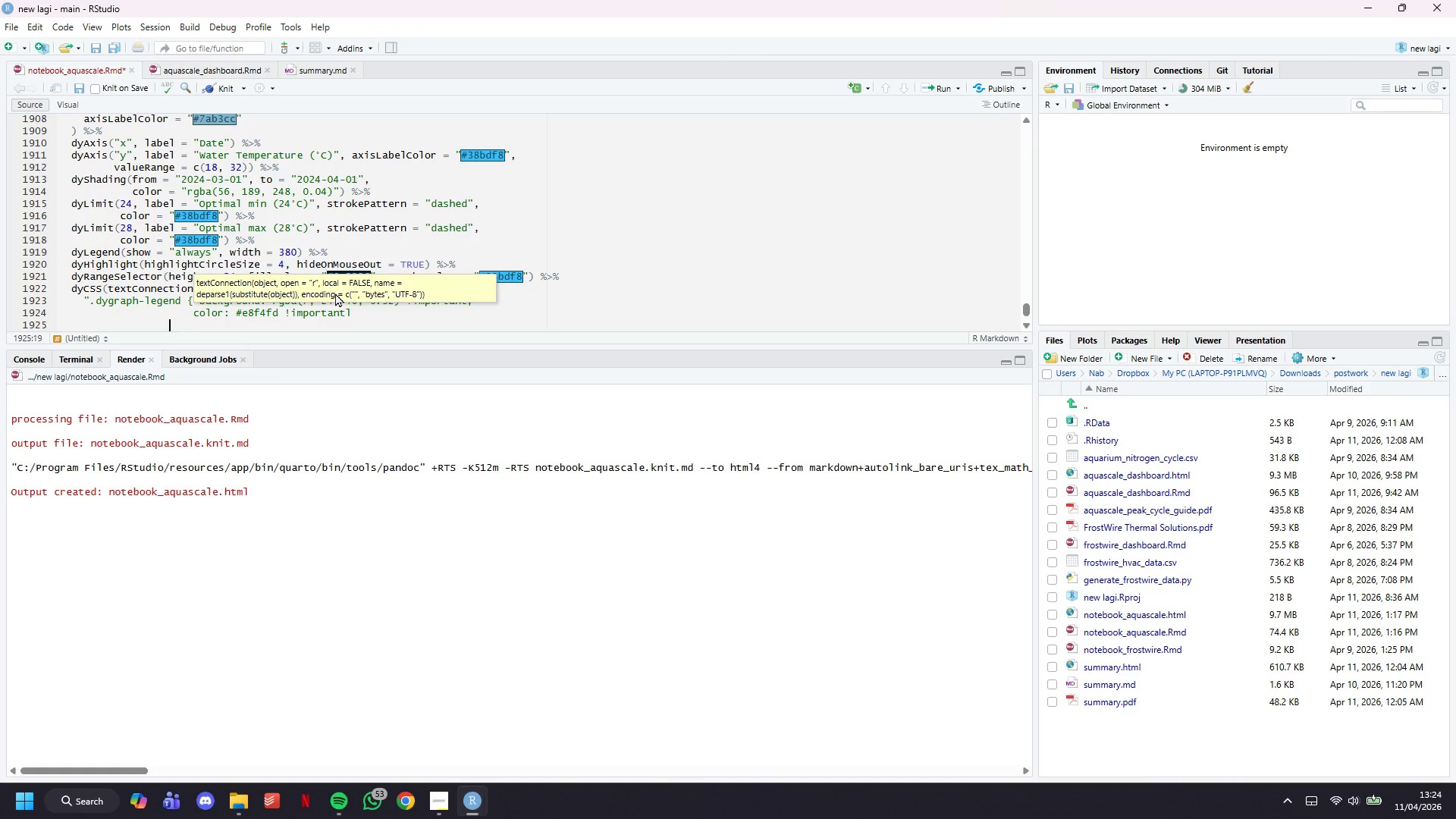 
key(Backspace)
 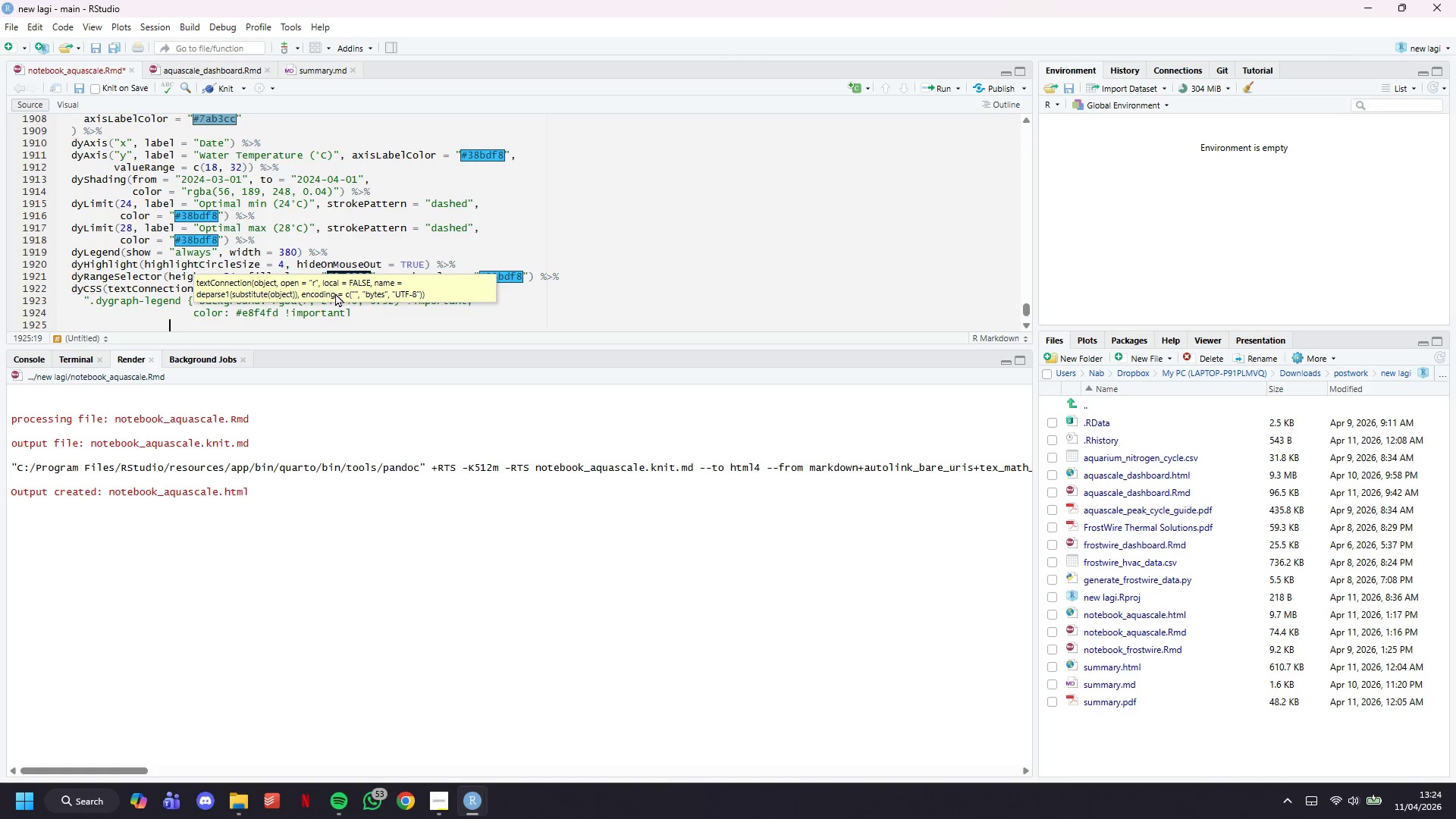 
key(Backspace)
 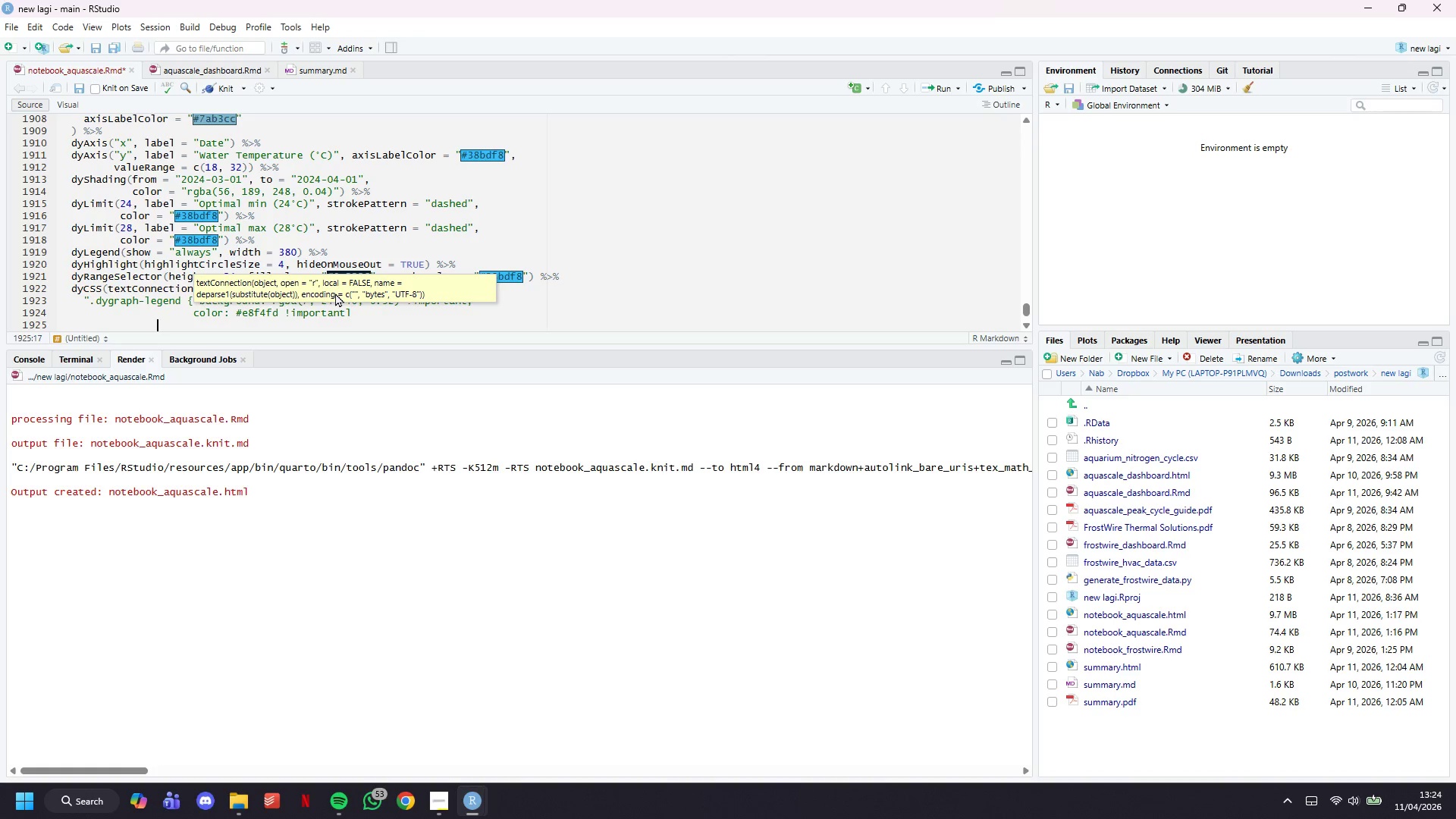 
key(Backspace)
 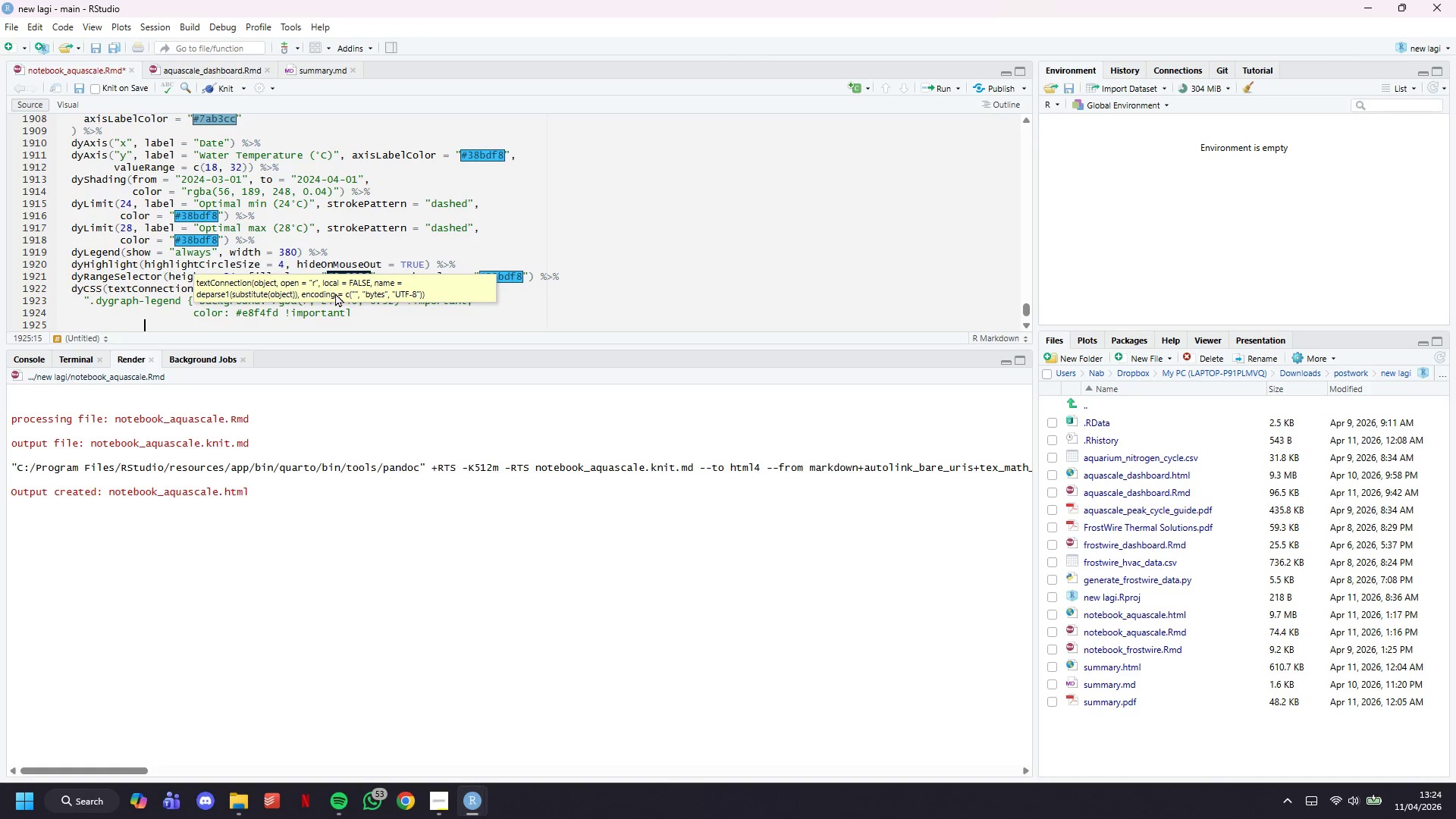 
key(Backspace)
 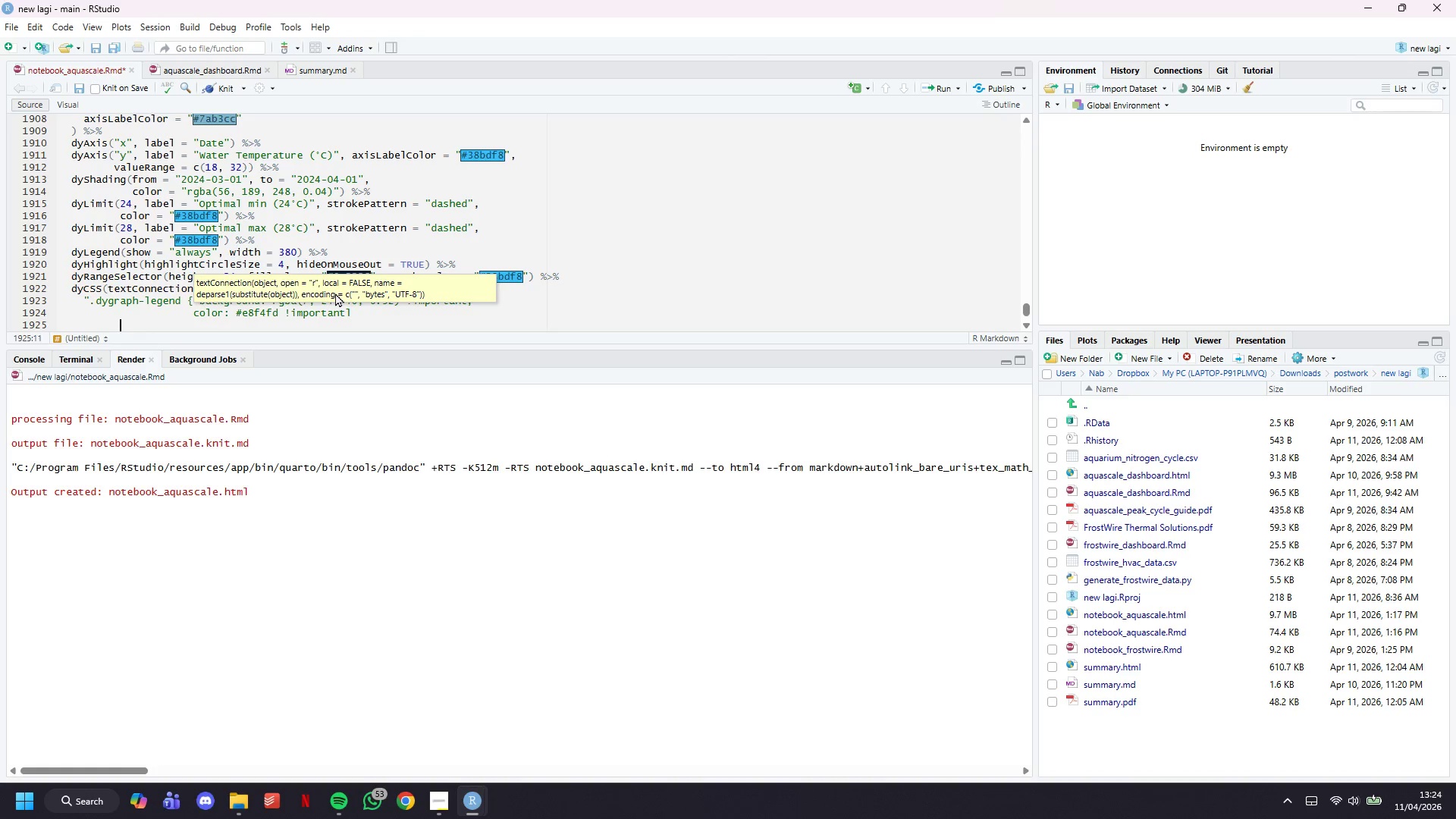 
key(Backspace)
 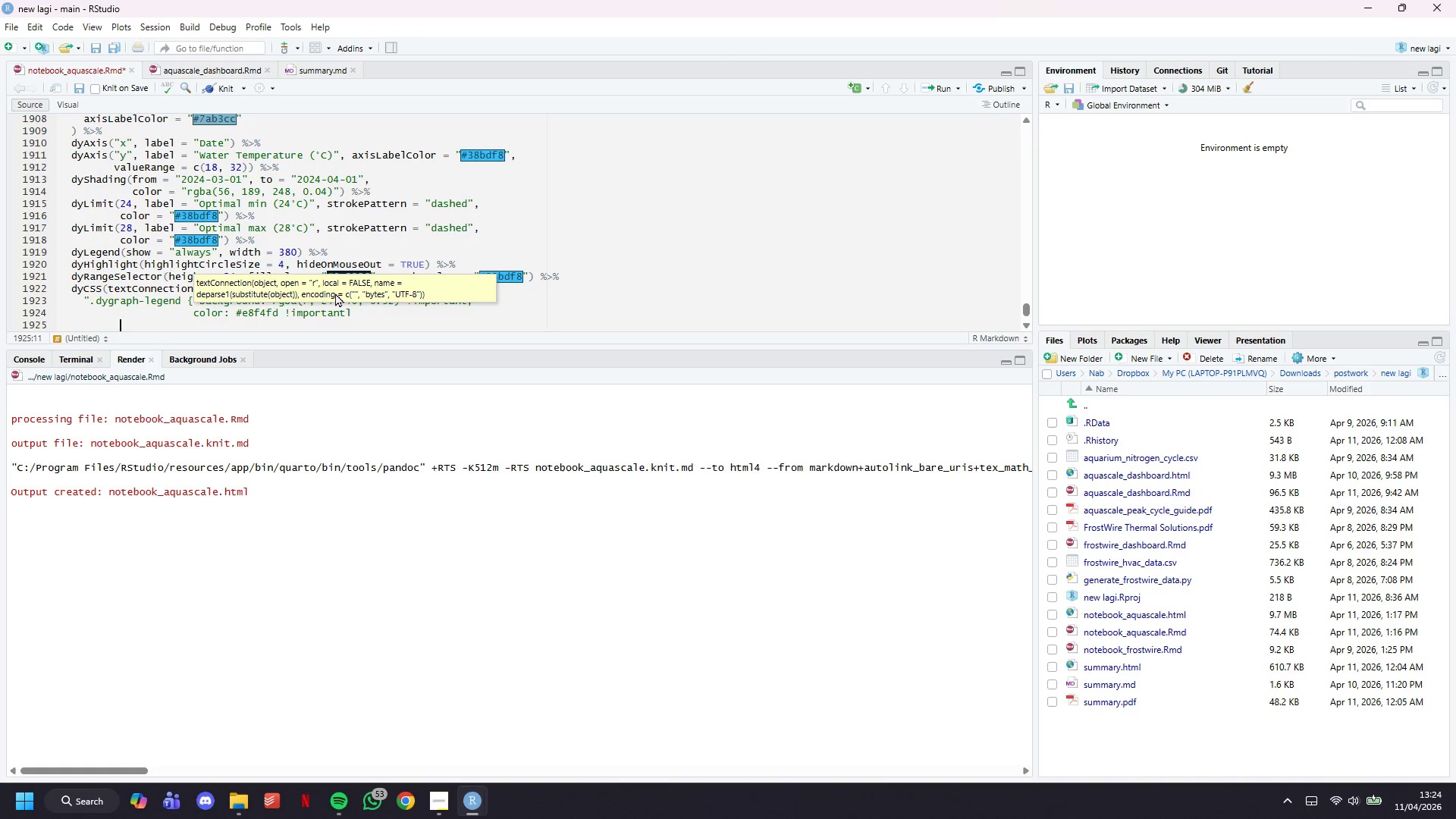 
key(Backspace)
 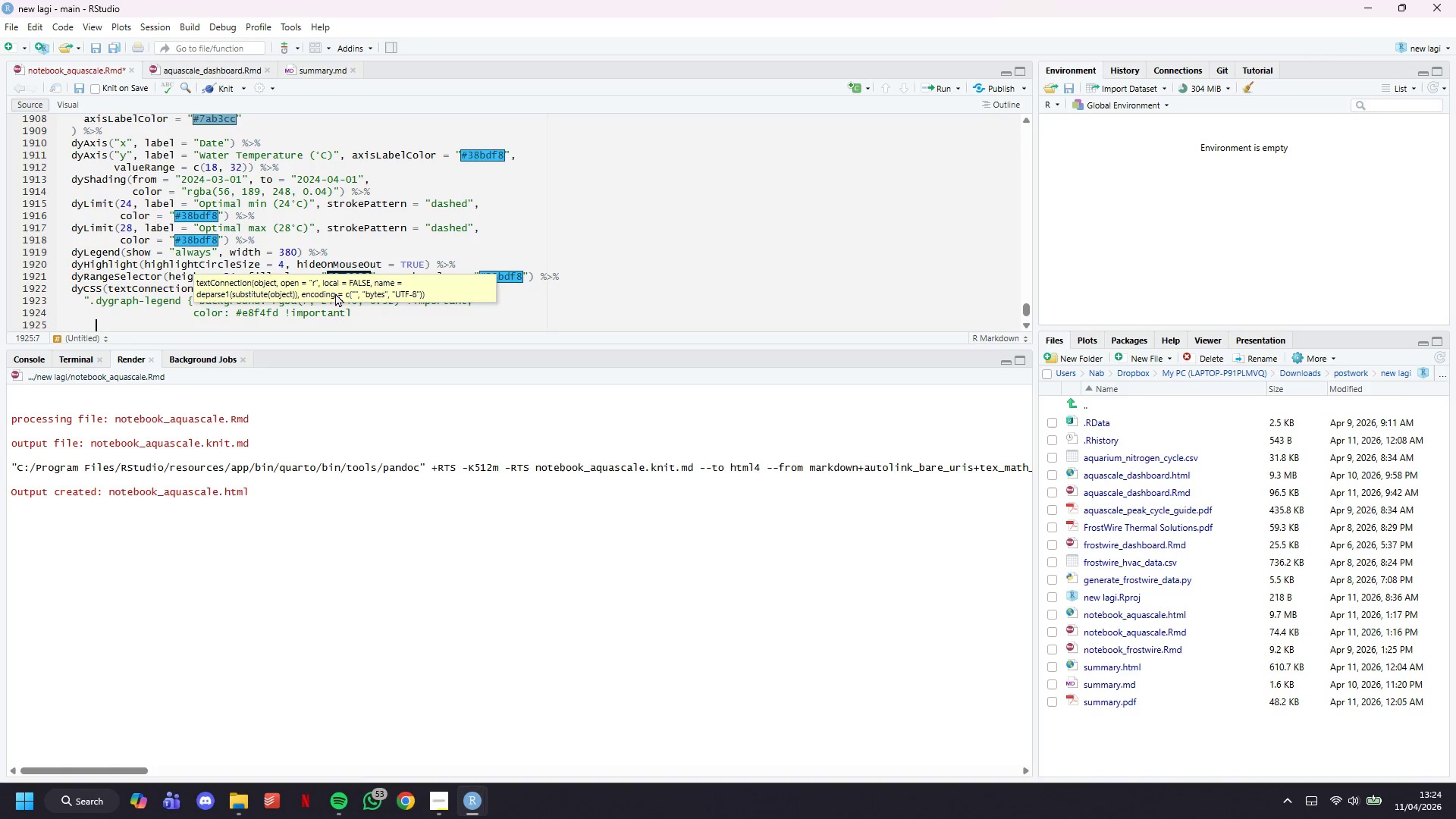 
key(Backspace)
 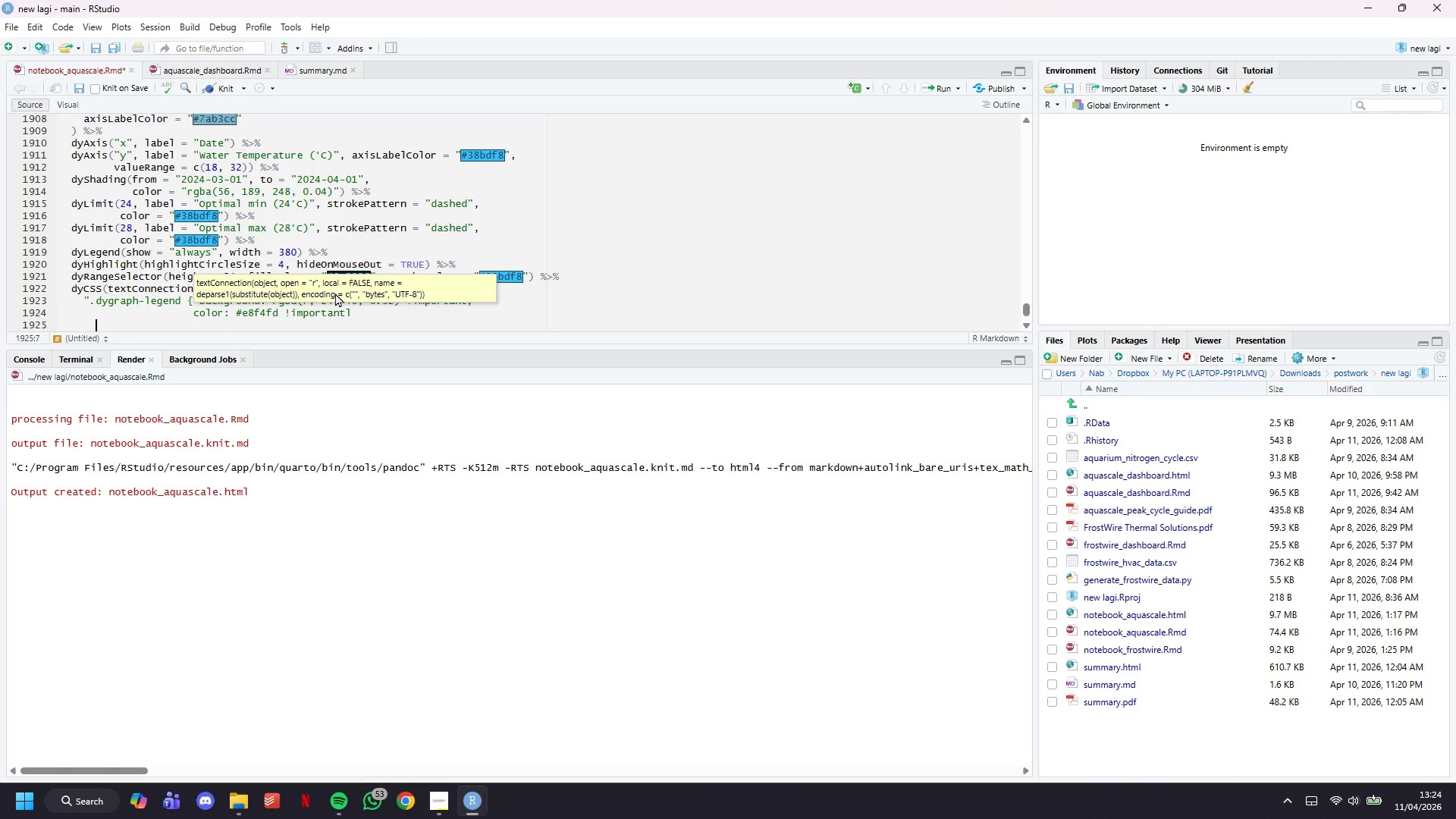 
key(Backspace)
 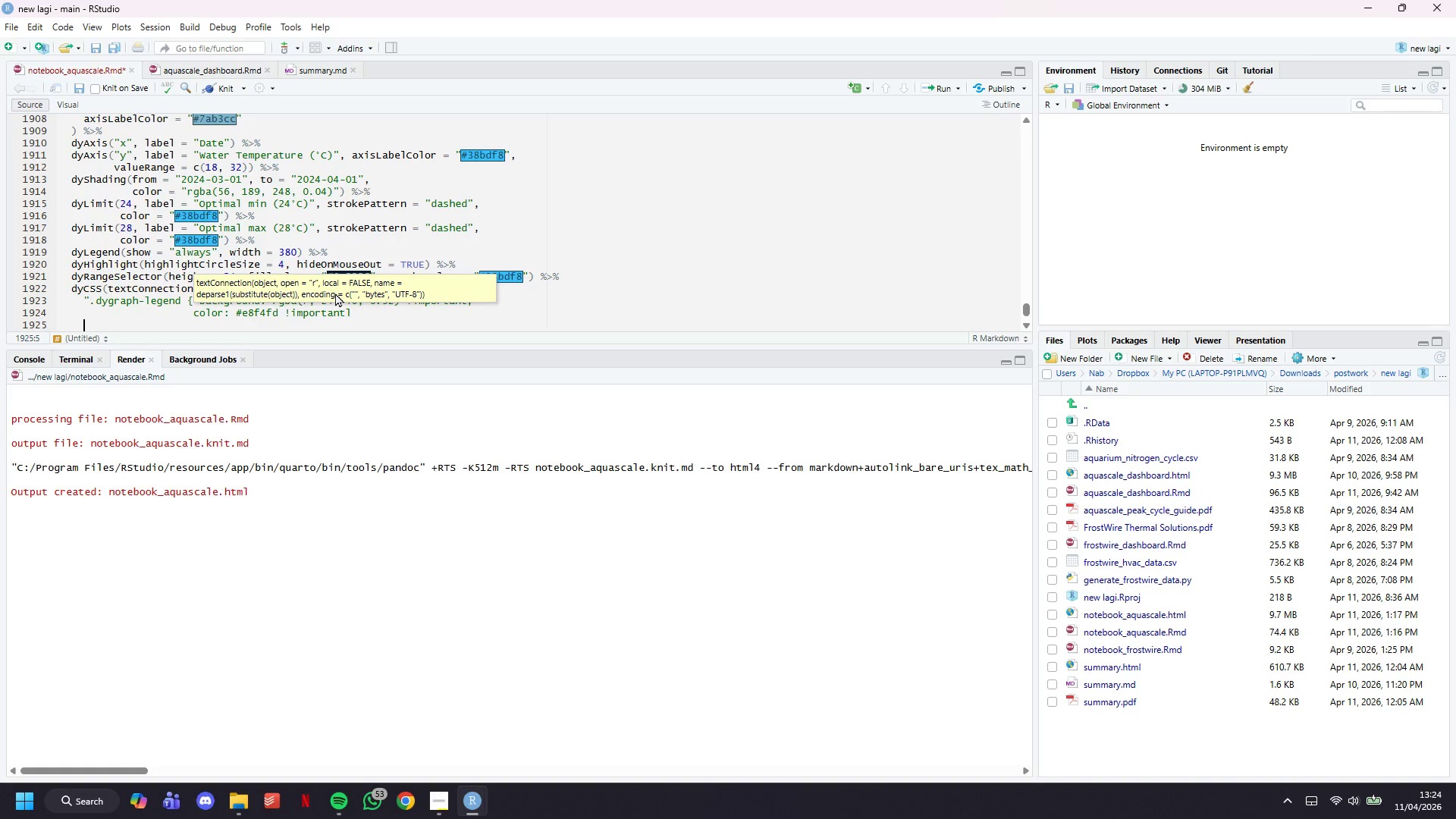 
key(Backspace)
 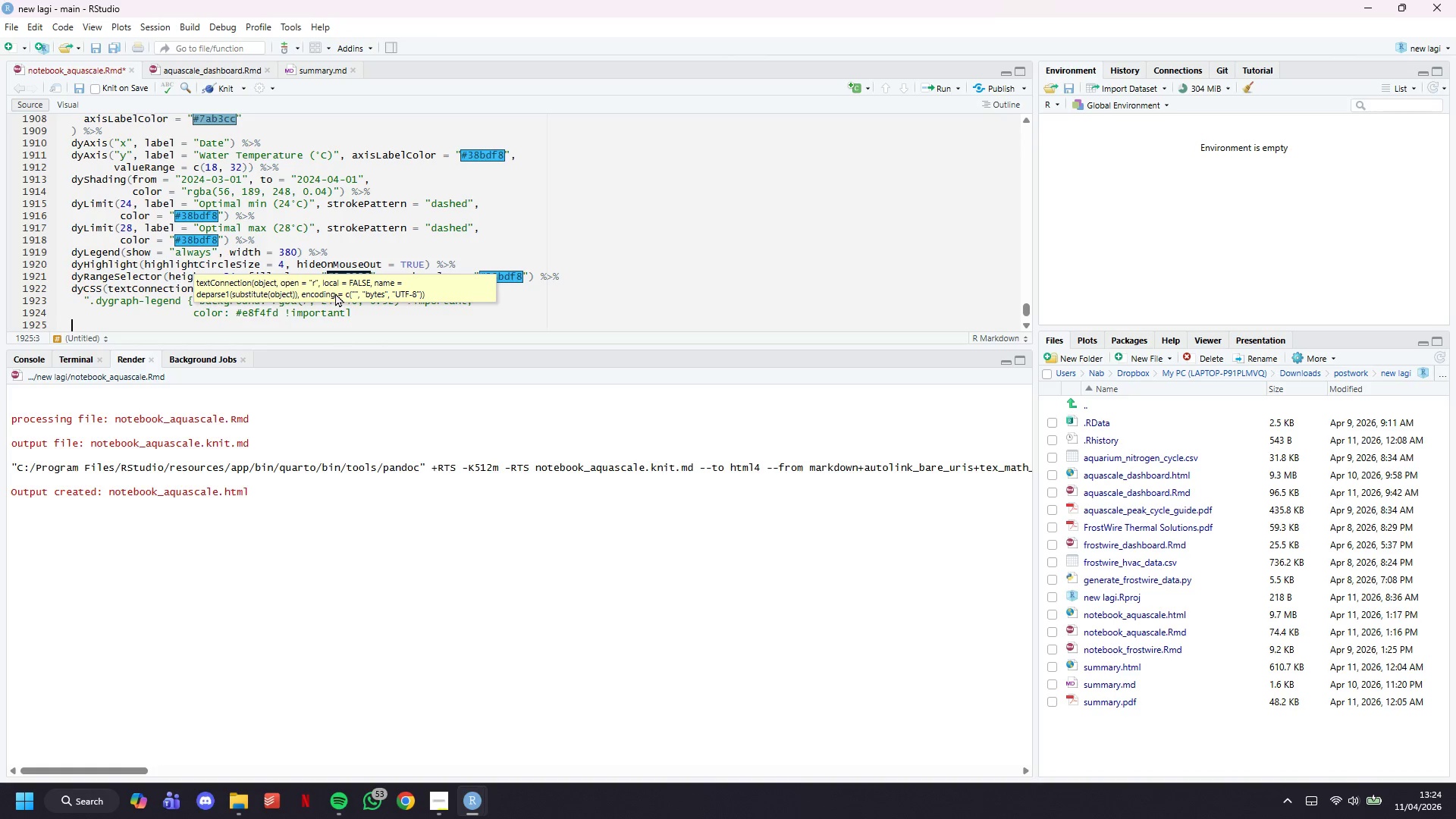 
key(Backspace)
 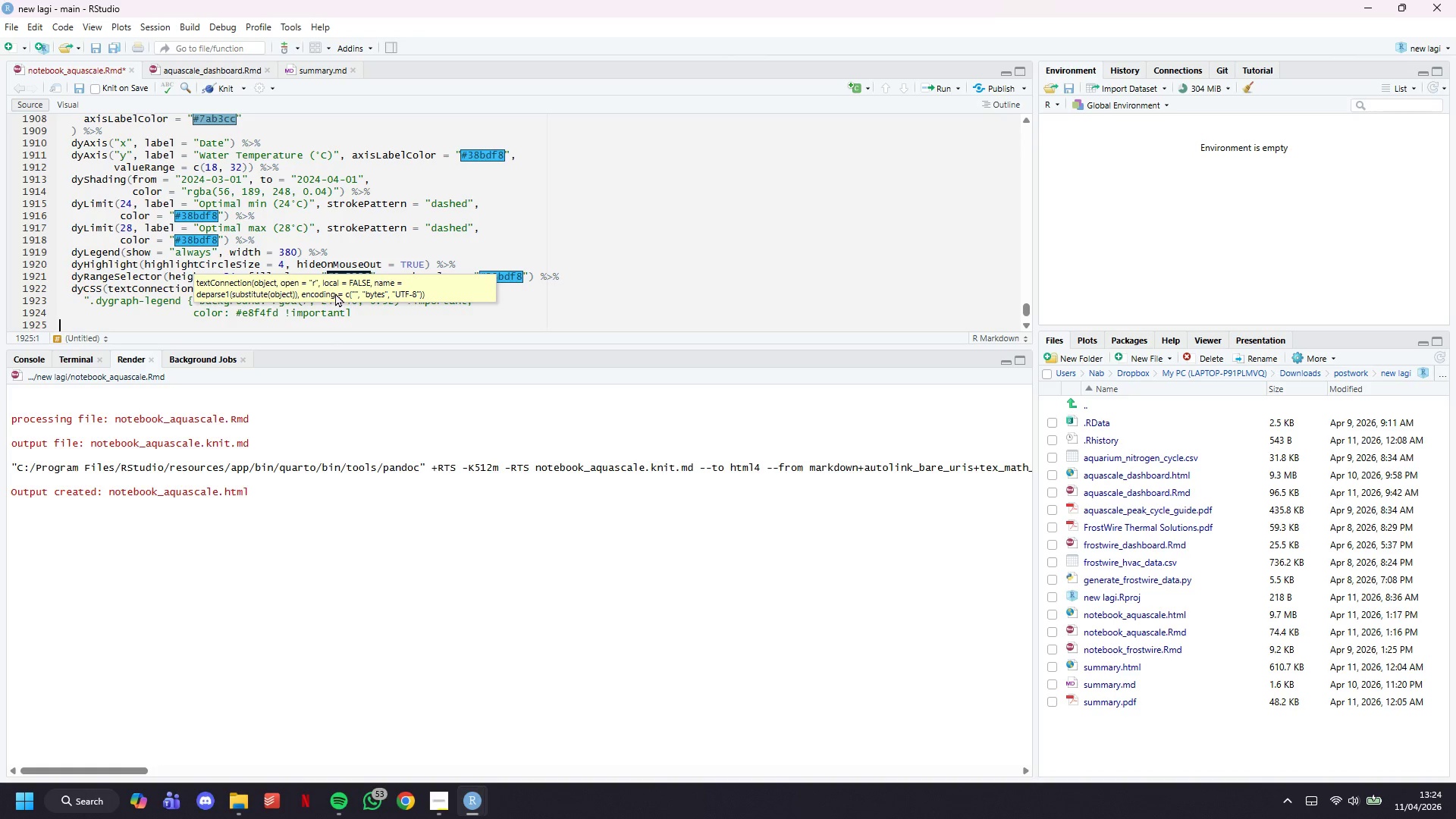 
key(Backspace)
 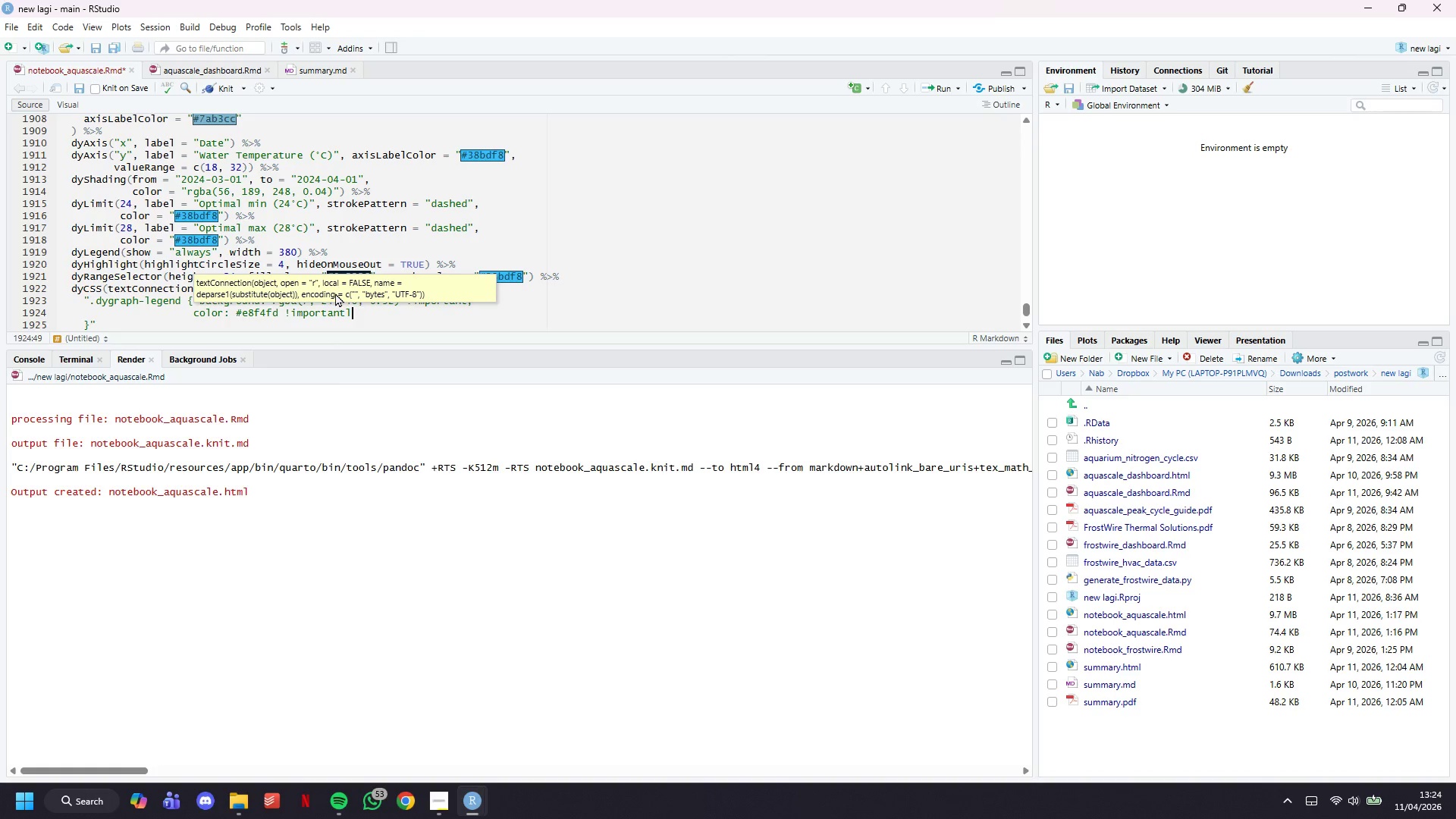 
key(Backspace)
 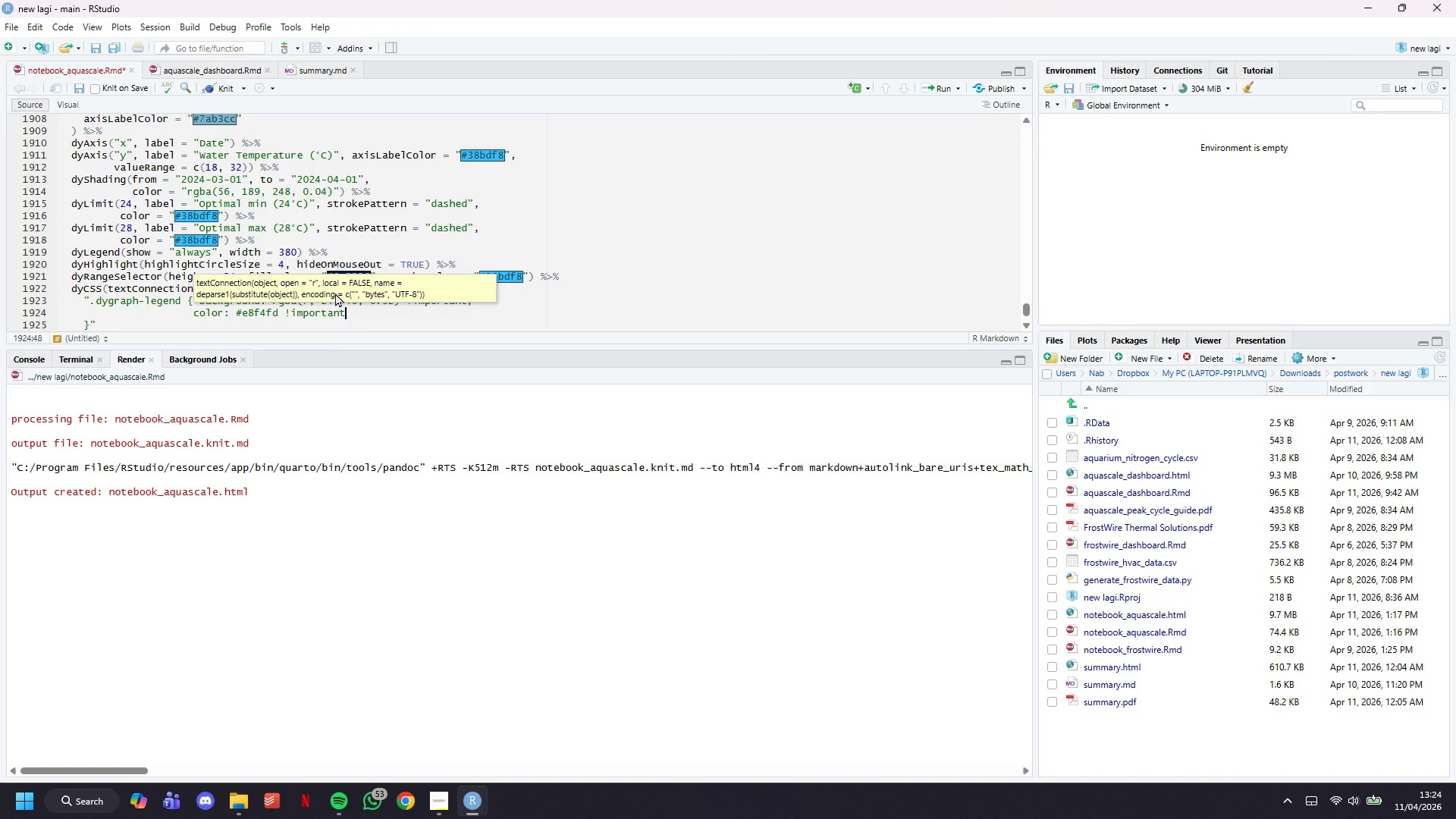 
key(Semicolon)
 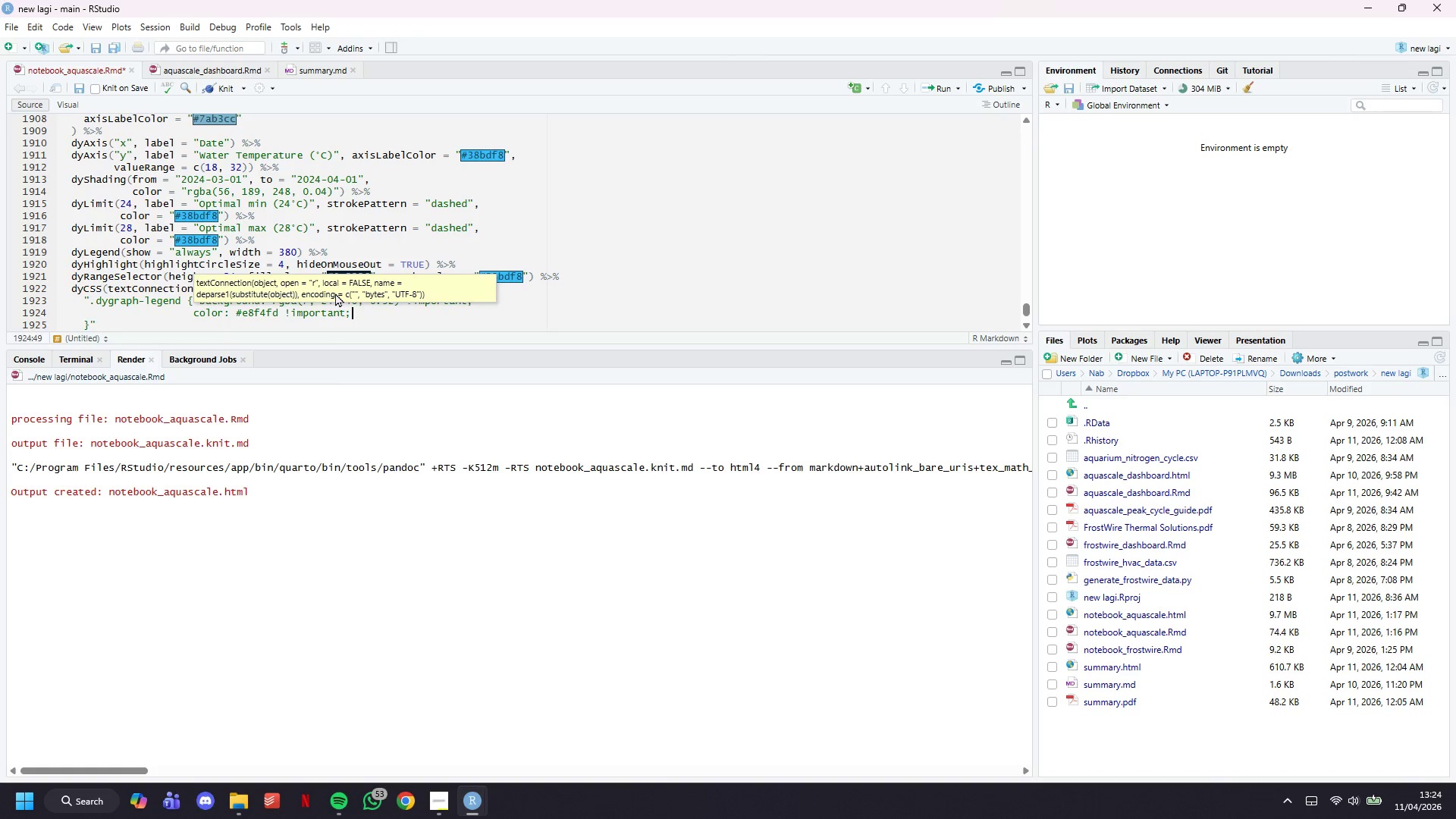 
key(Enter)
 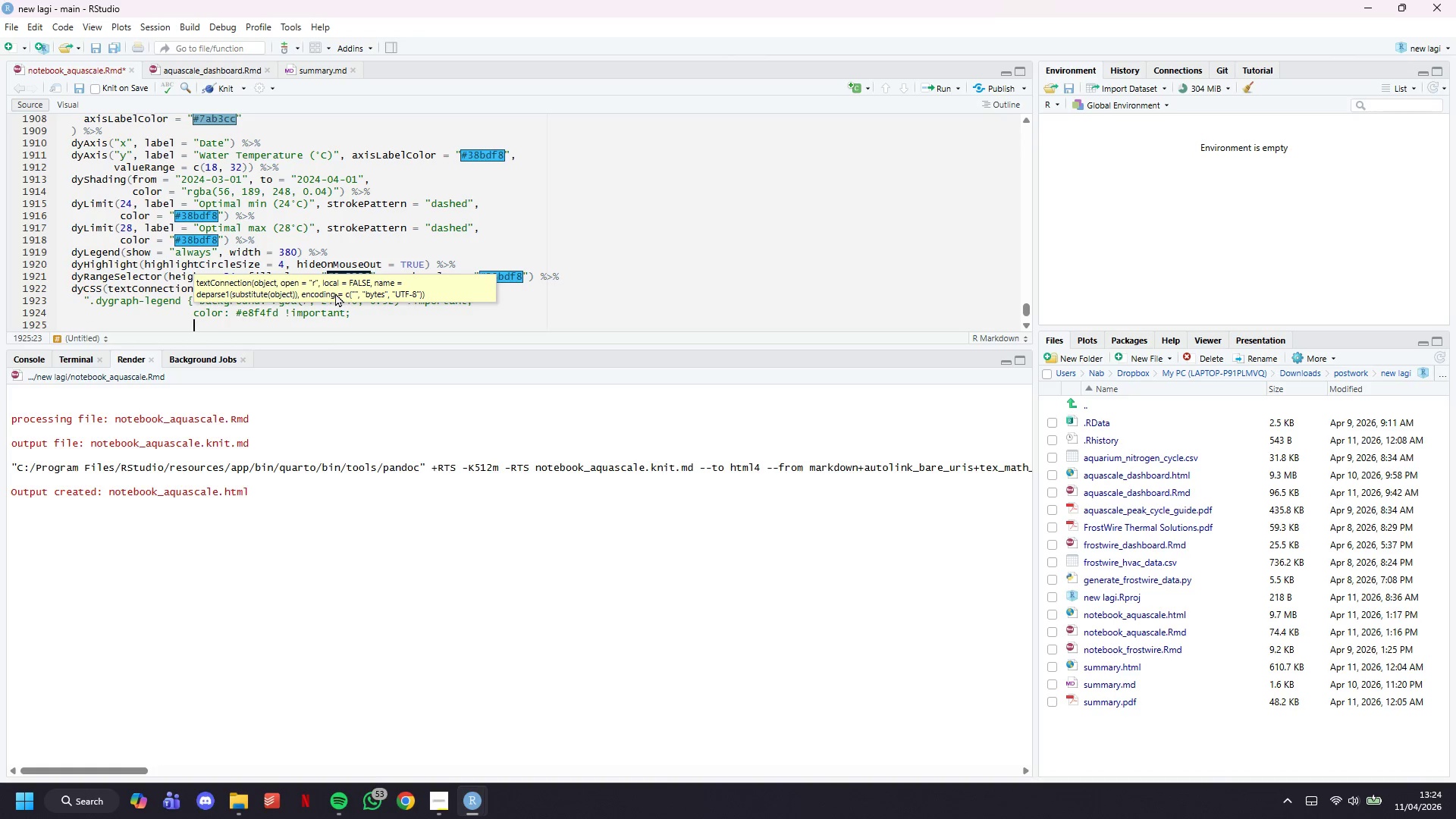 
type(border: 1px solid #0d3352 !importantl)
 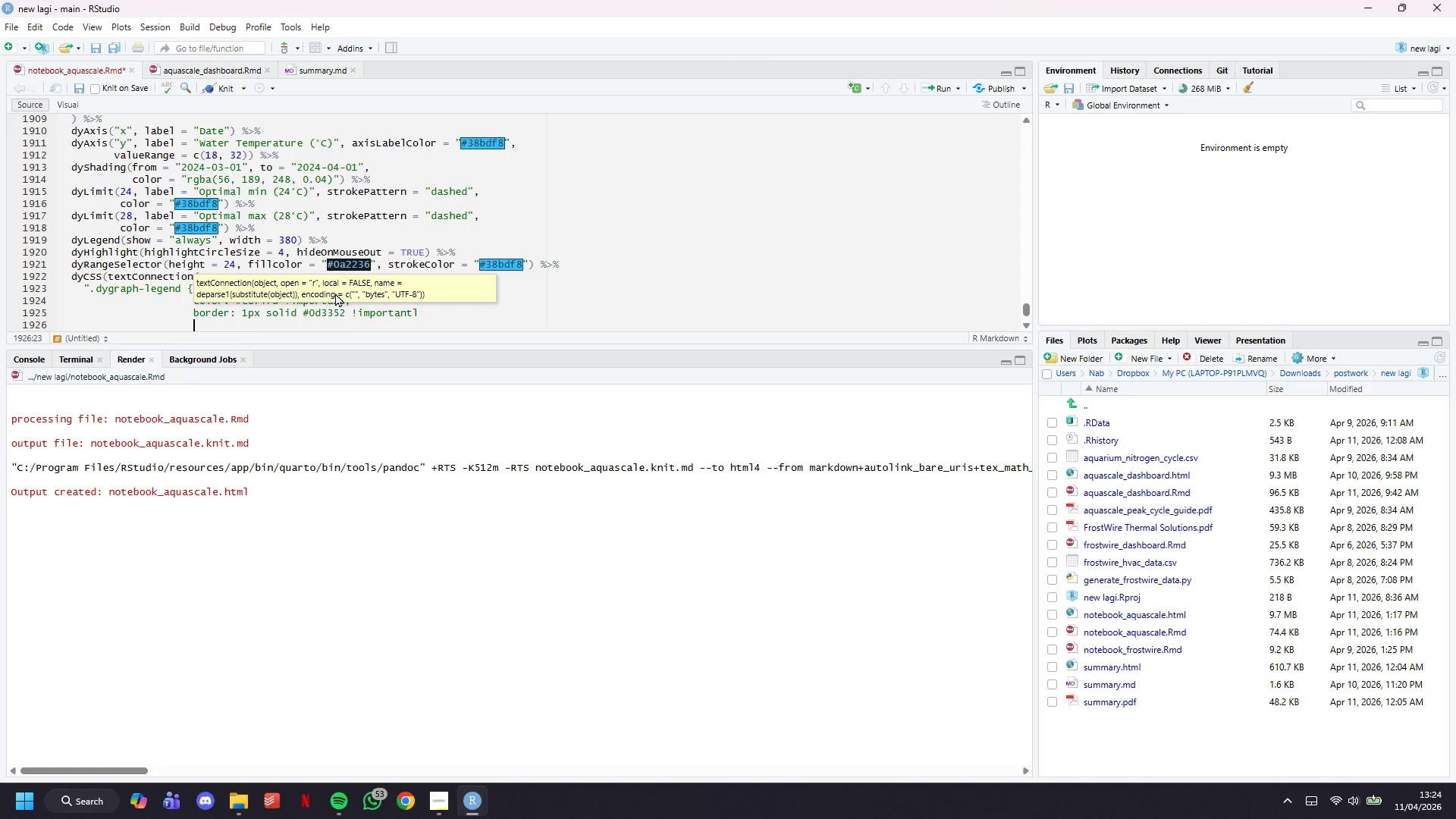 
 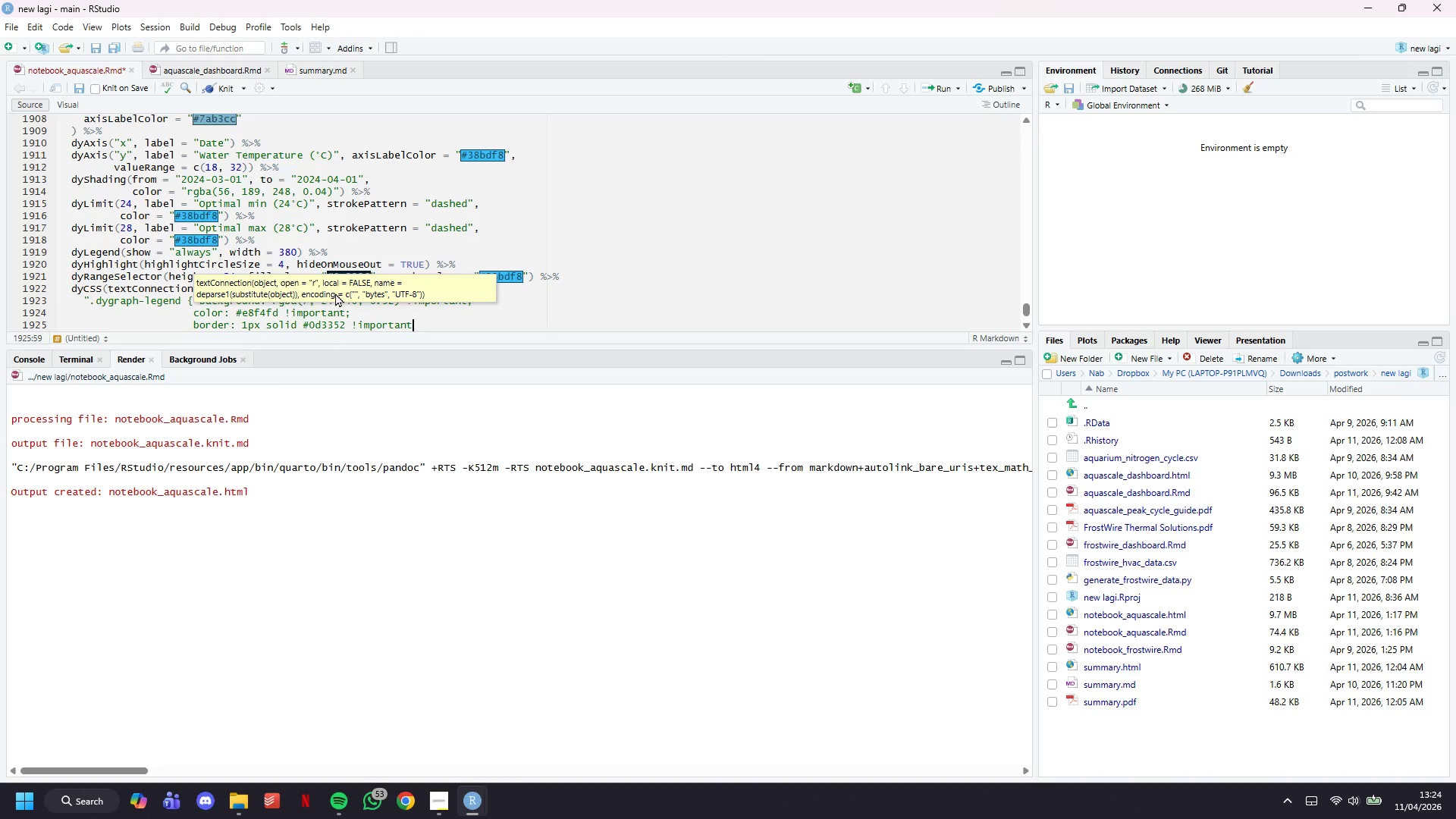 
key(Enter)
 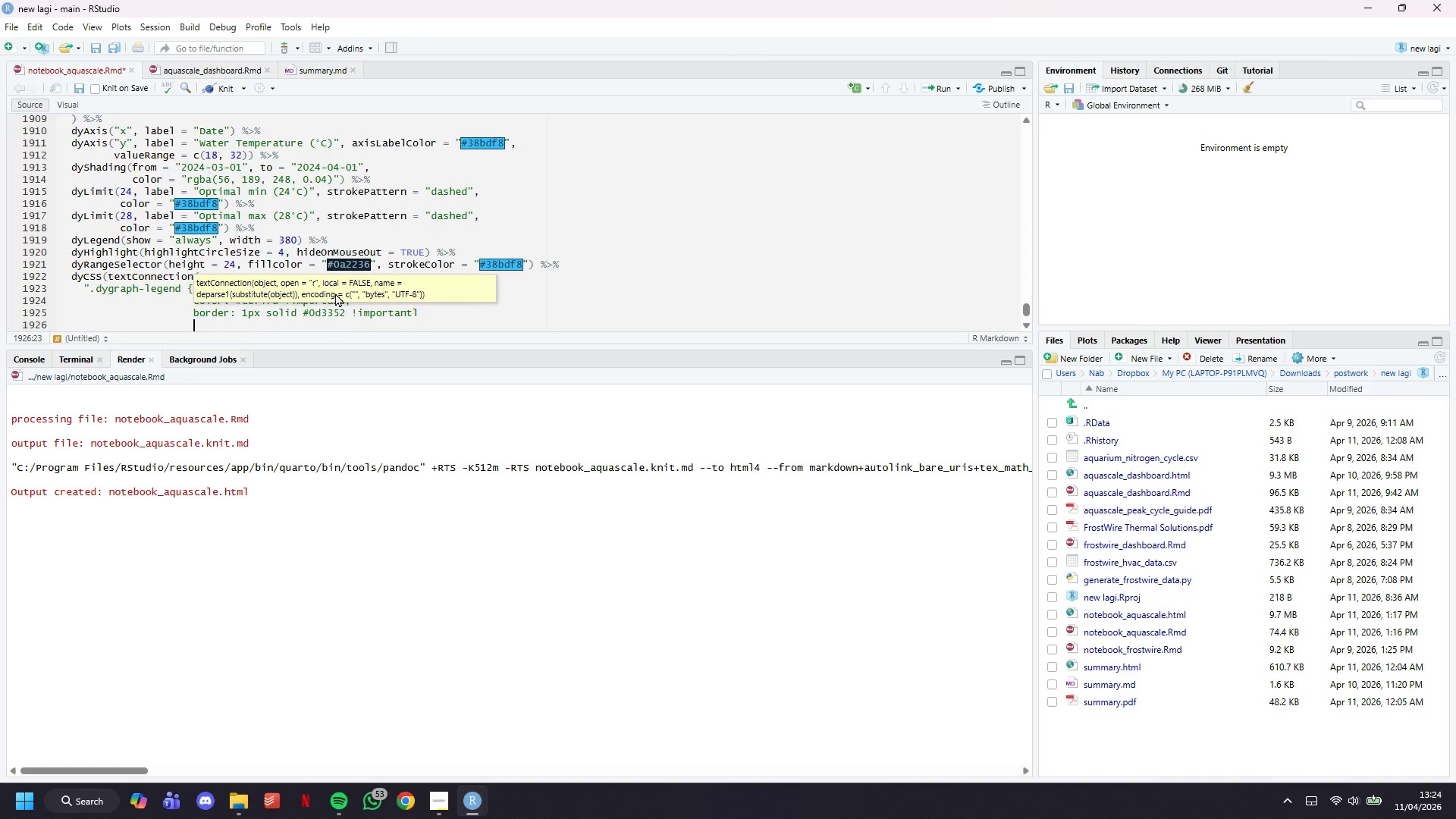 
key(Backspace)
 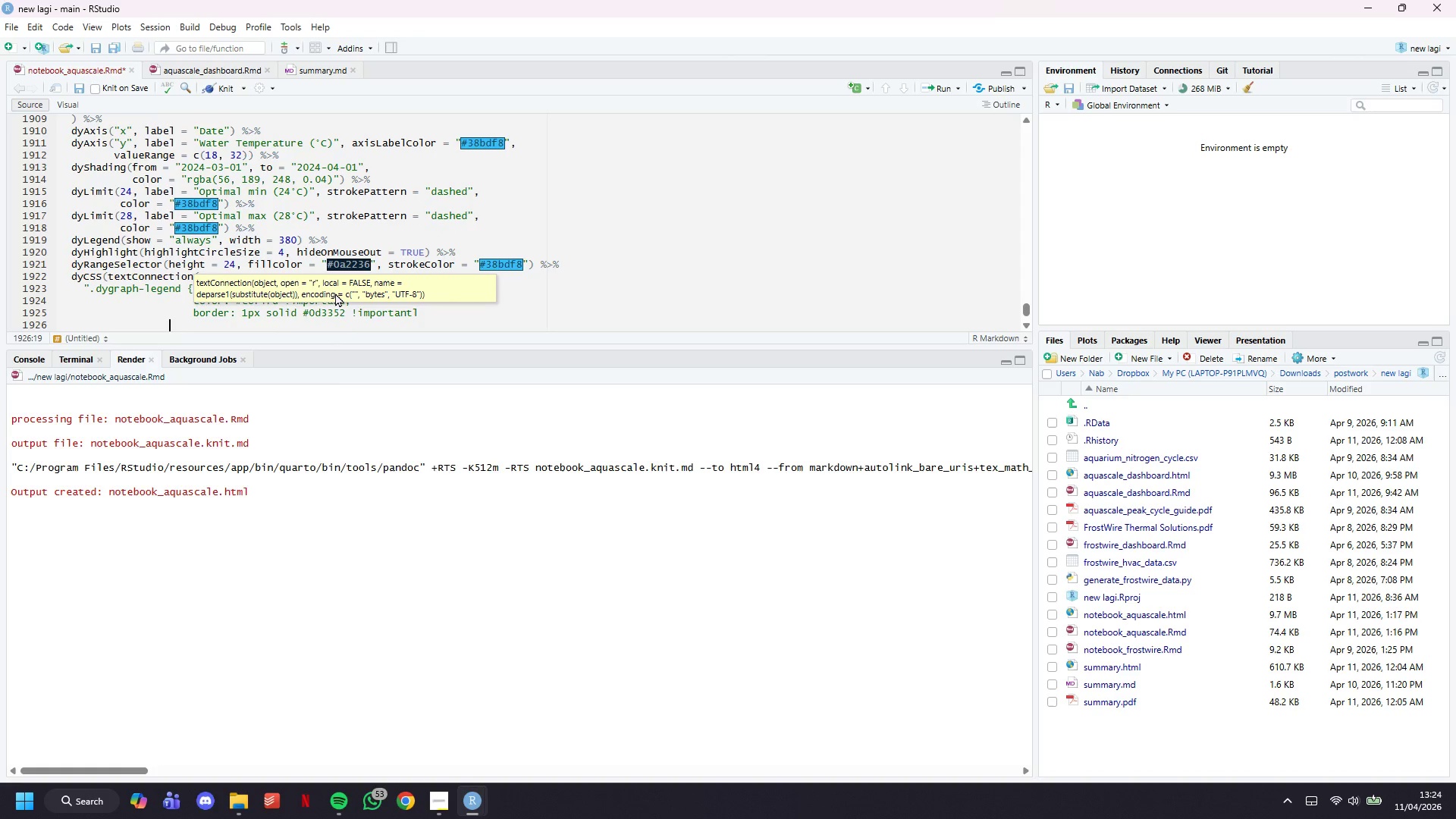 
key(Backspace)
 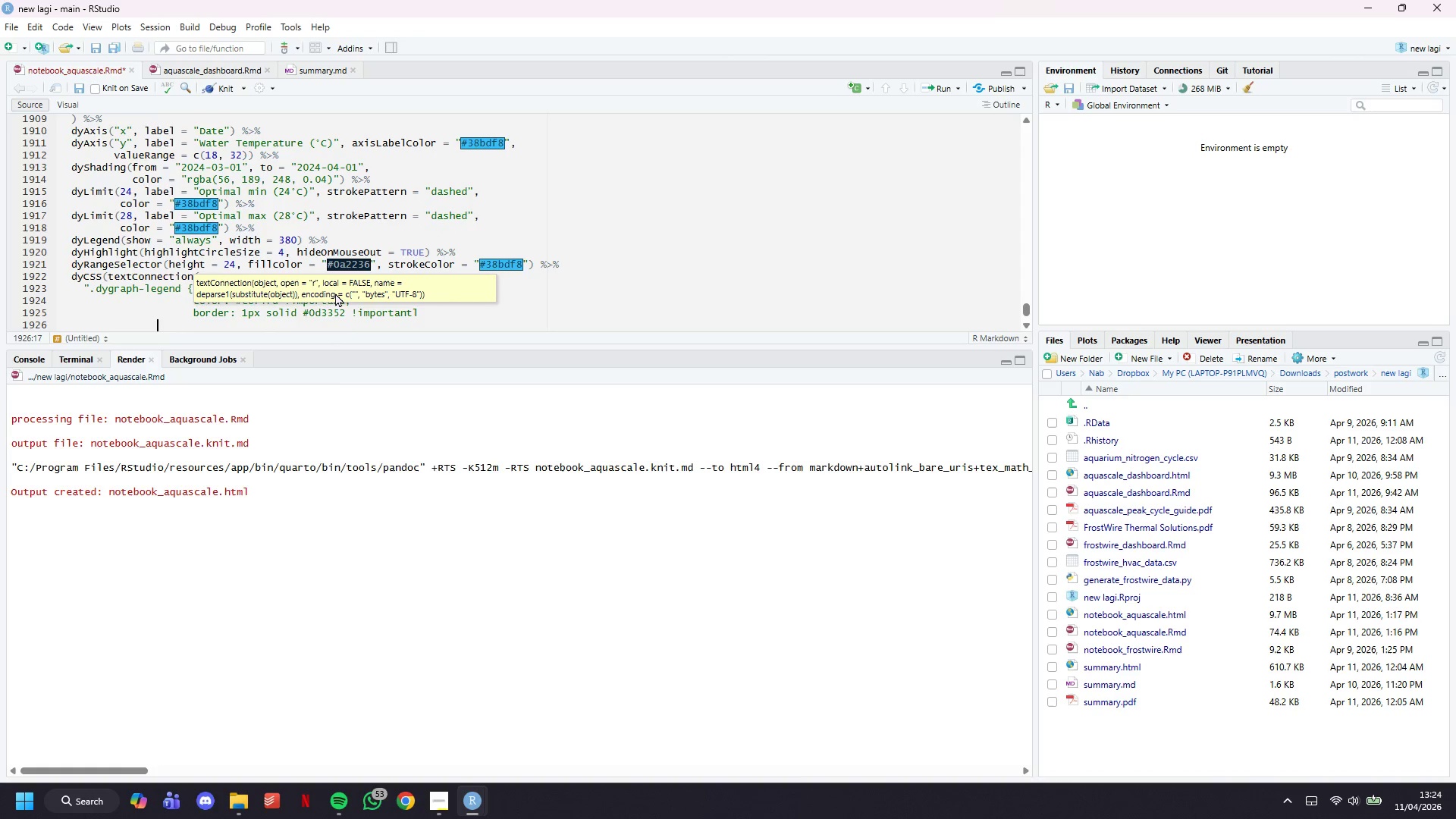 
key(Backspace)
 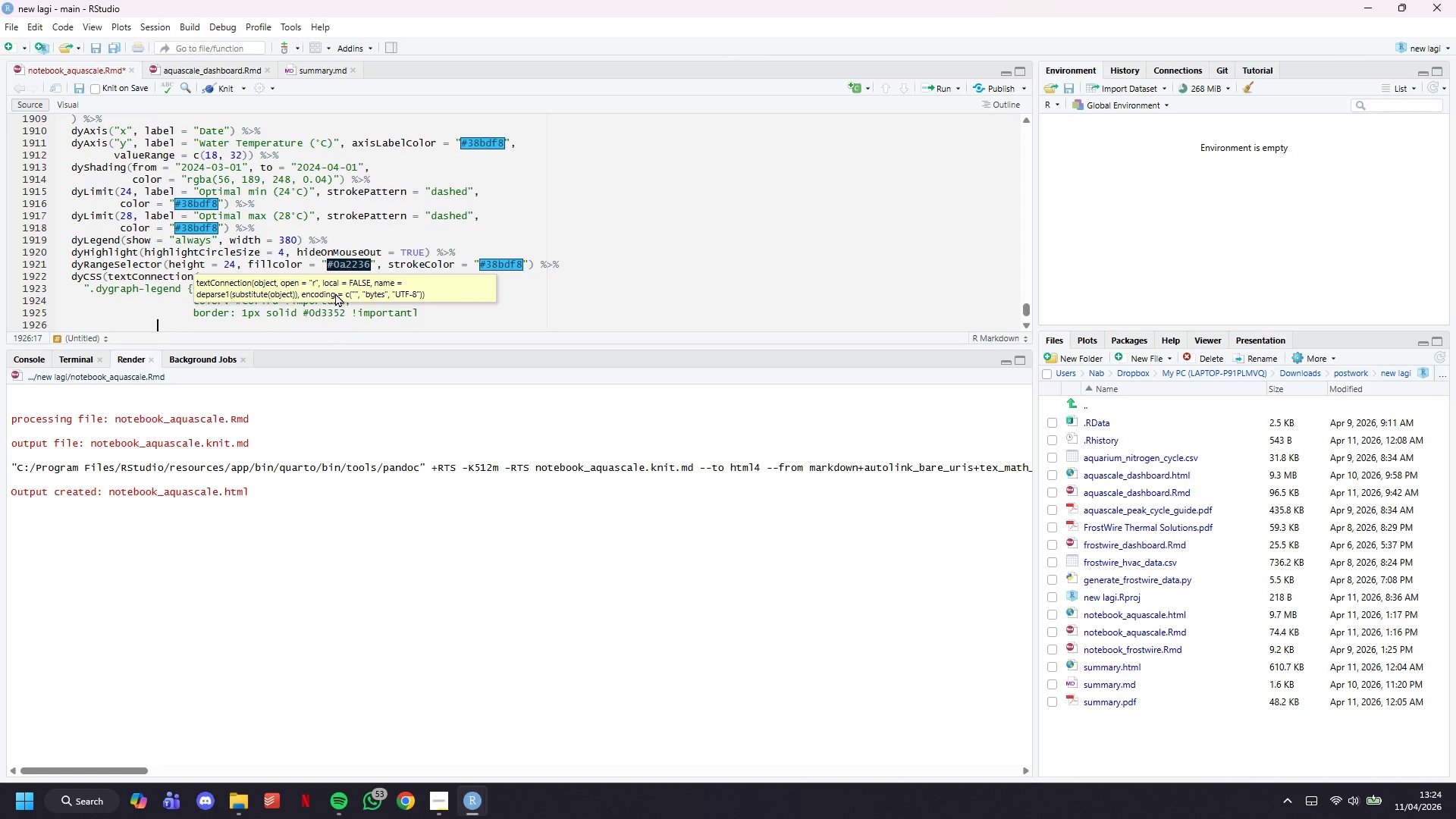 
key(Backspace)
 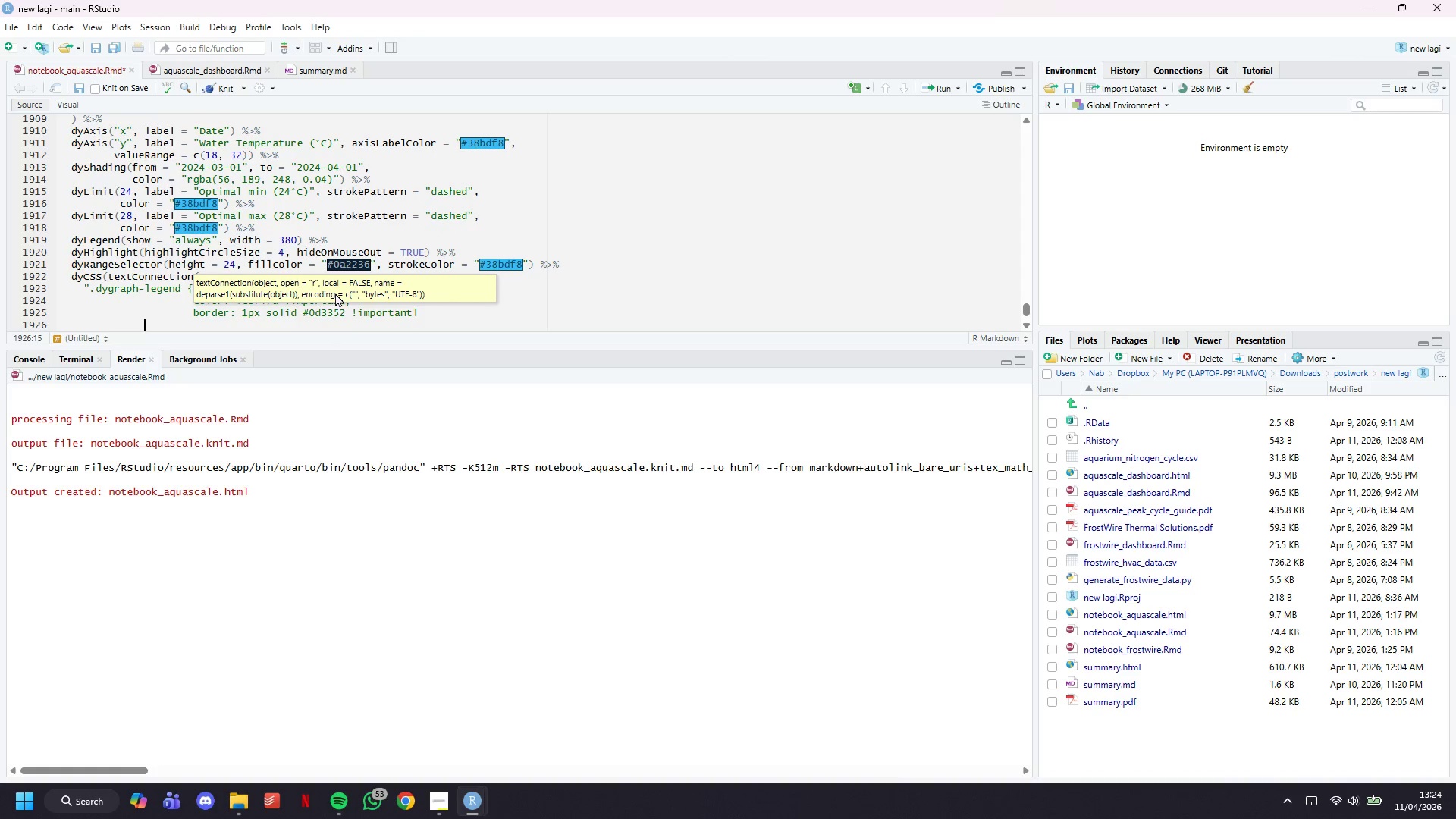 
key(Backspace)
 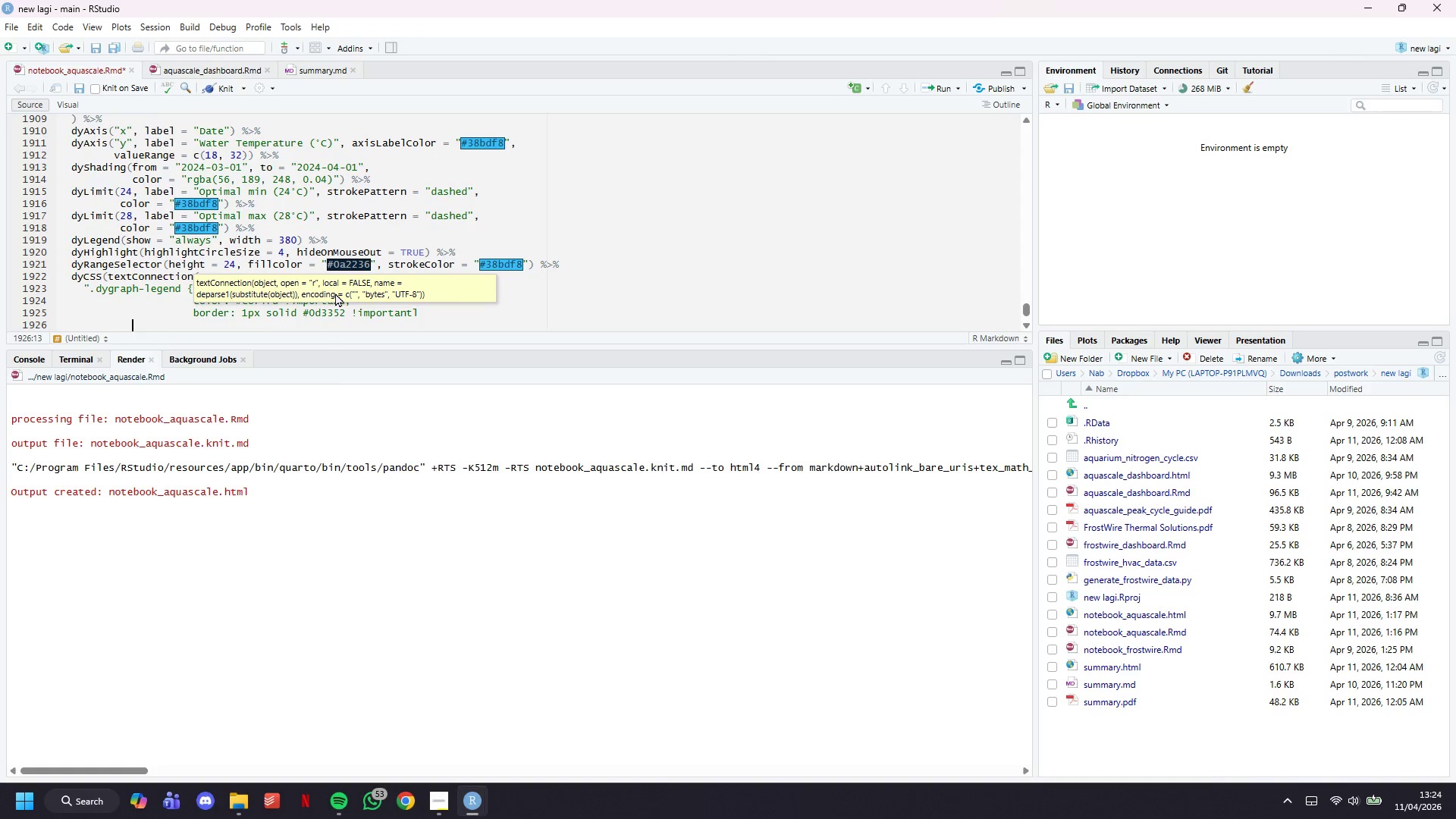 
key(Backspace)
 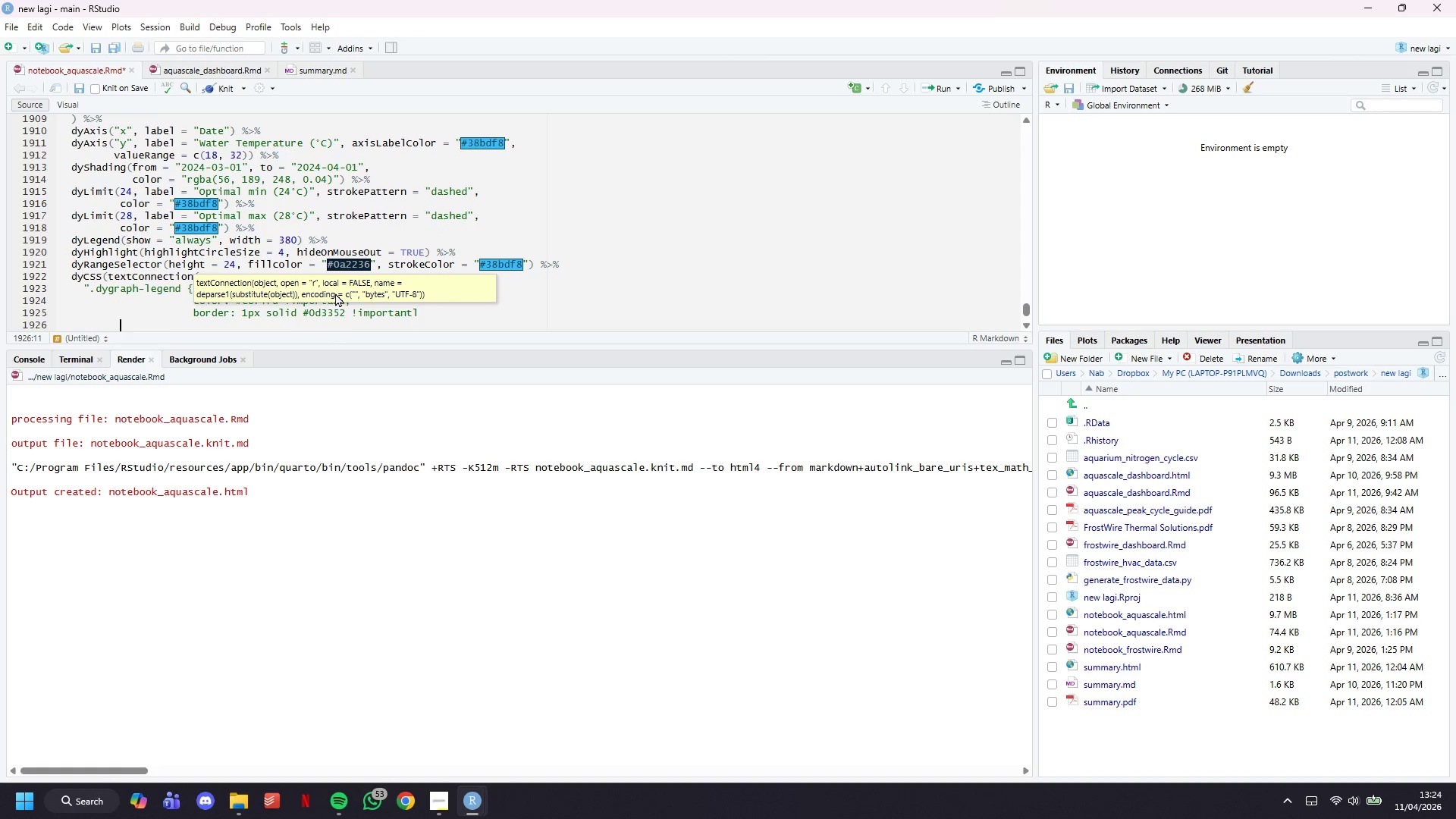 
key(Backspace)
 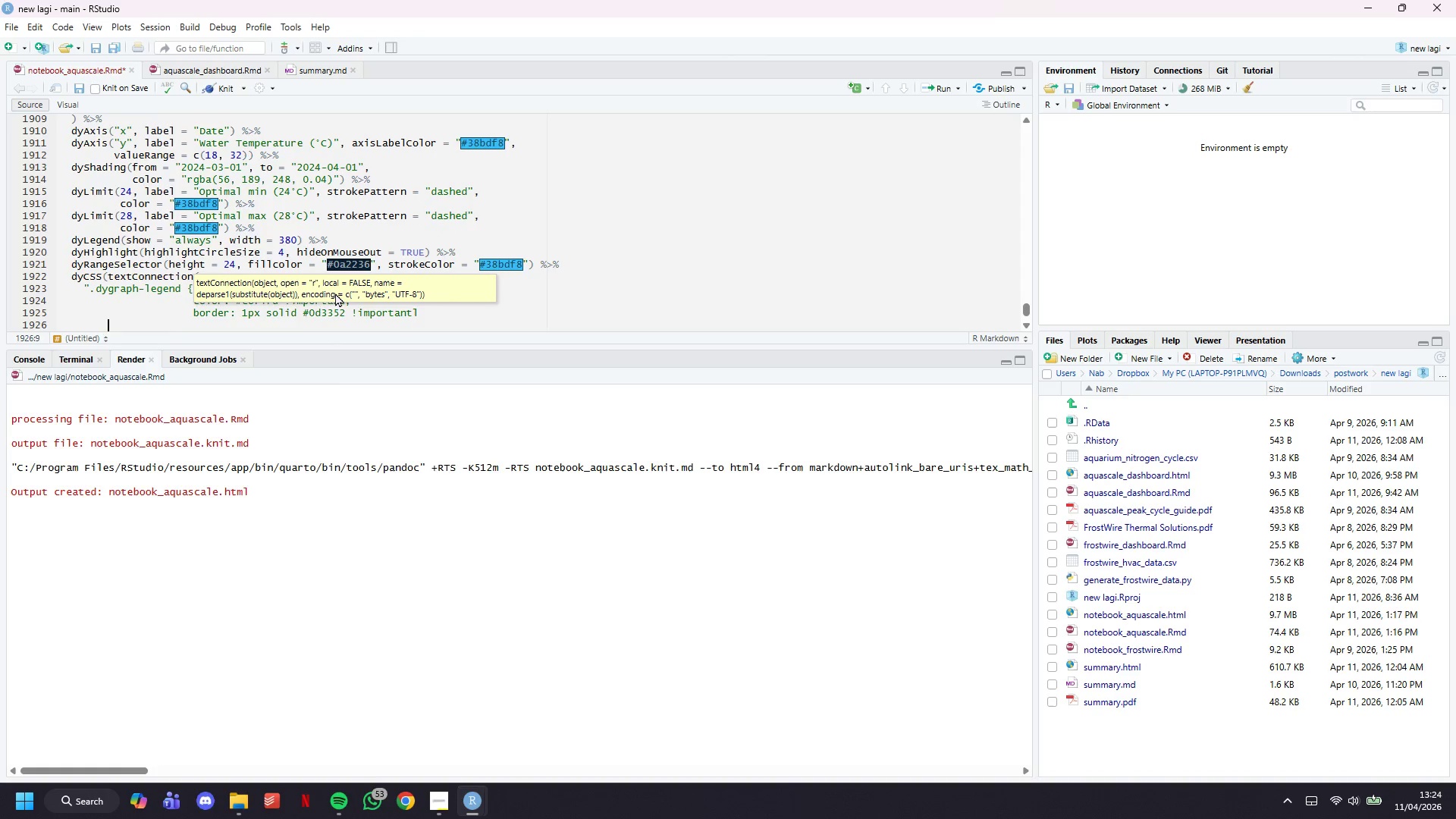 
key(Backspace)
 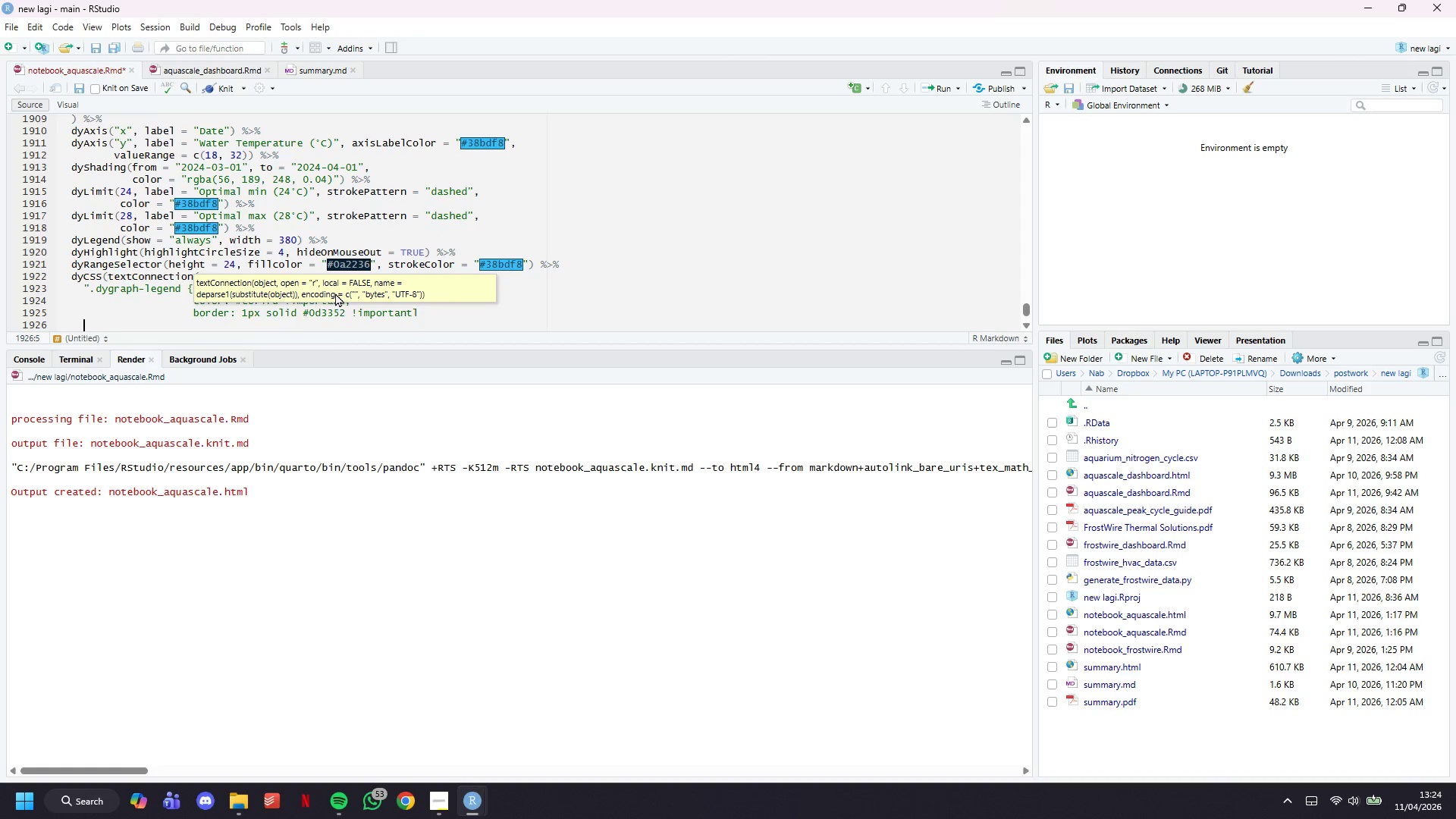 
key(Backspace)
 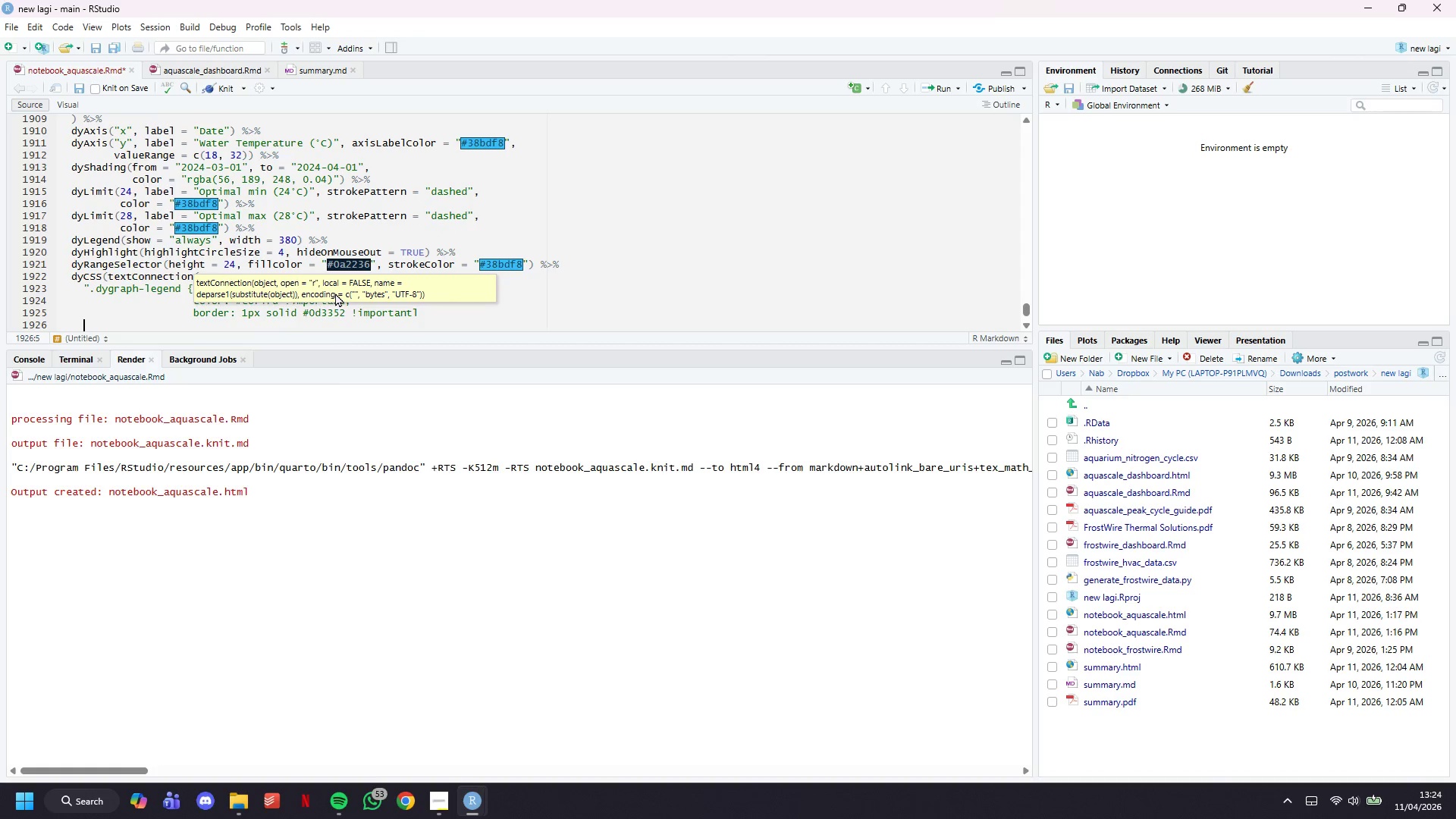 
key(Backspace)
 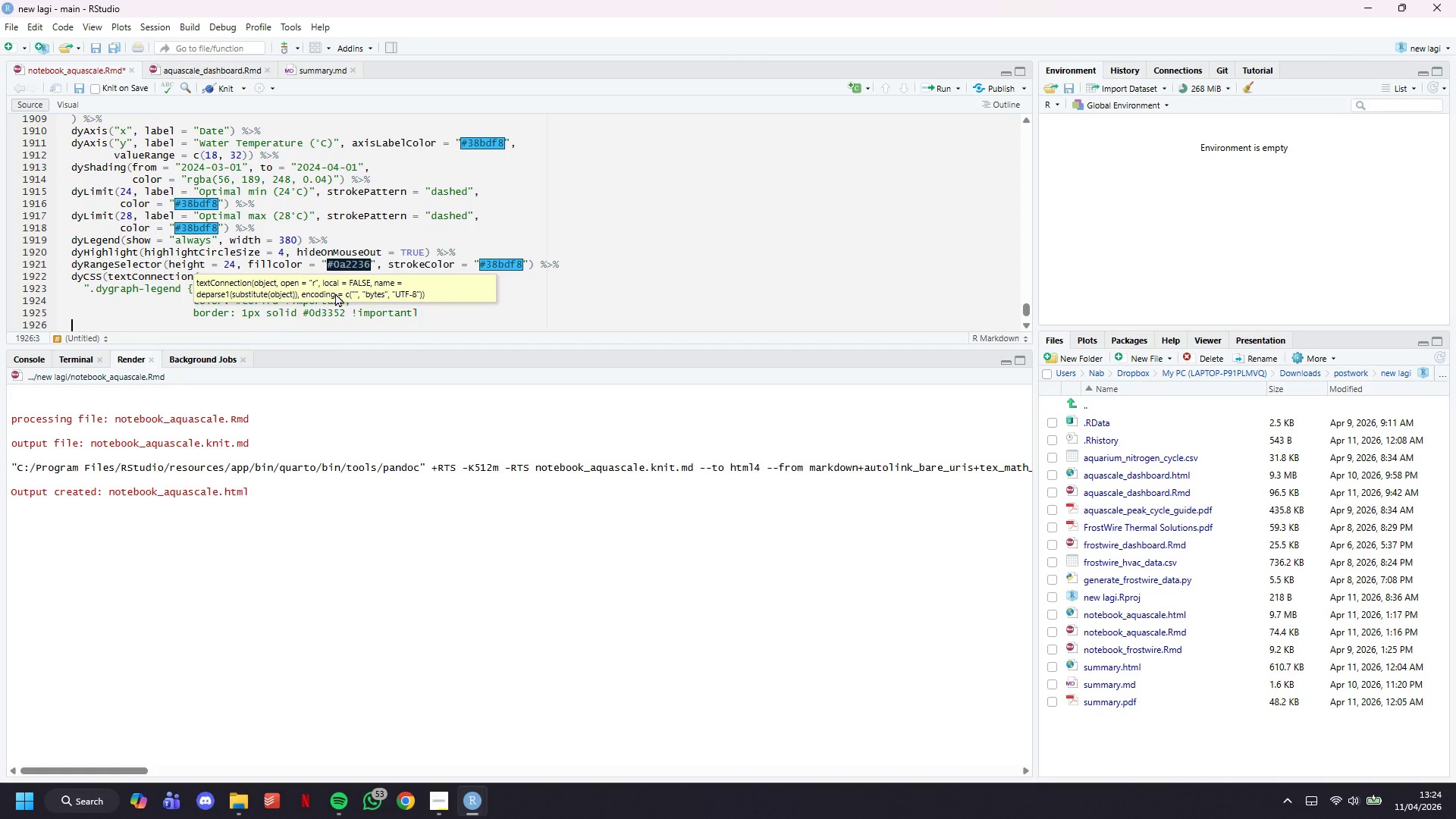 
key(Backspace)
 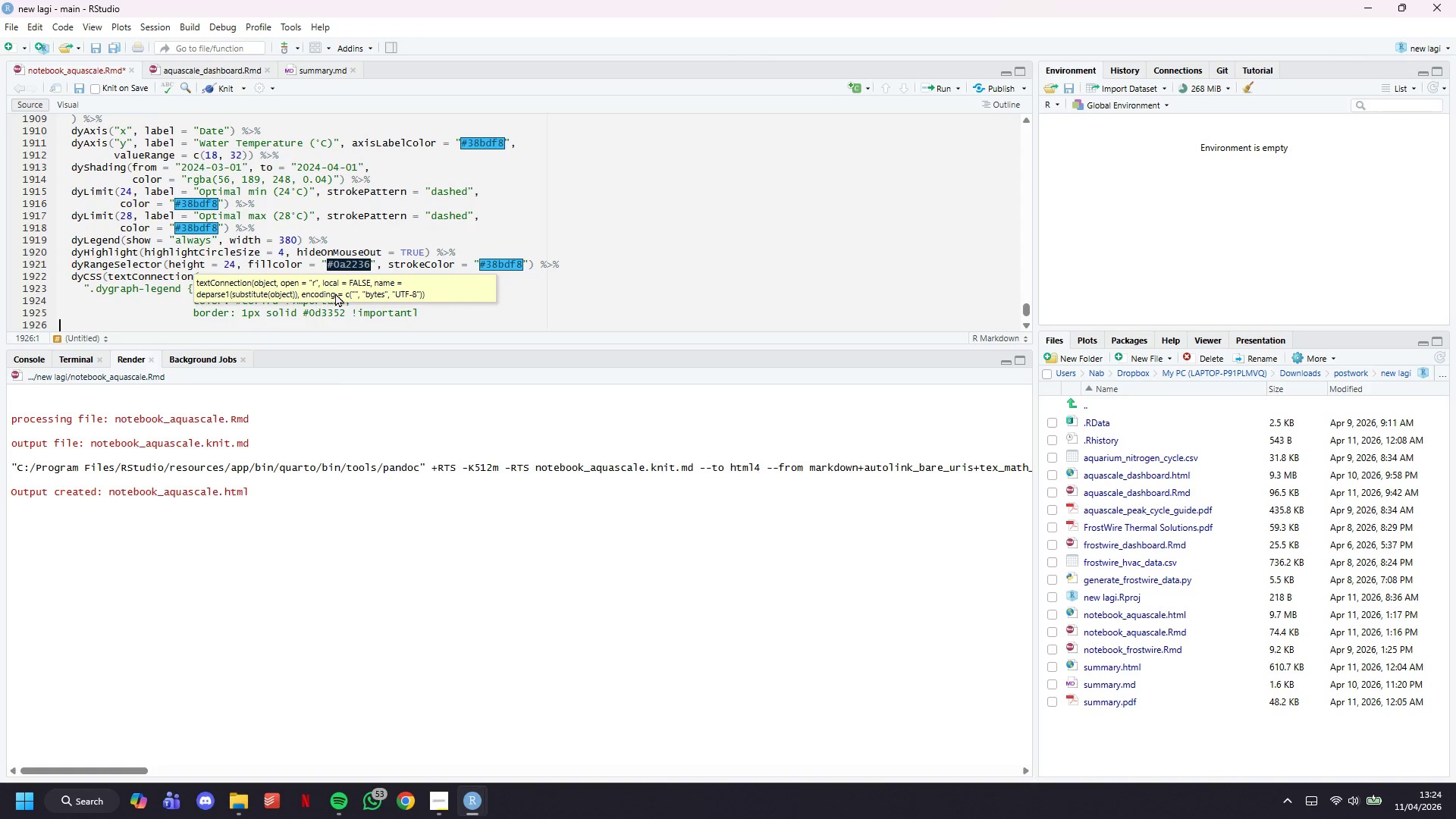 
key(Backspace)
 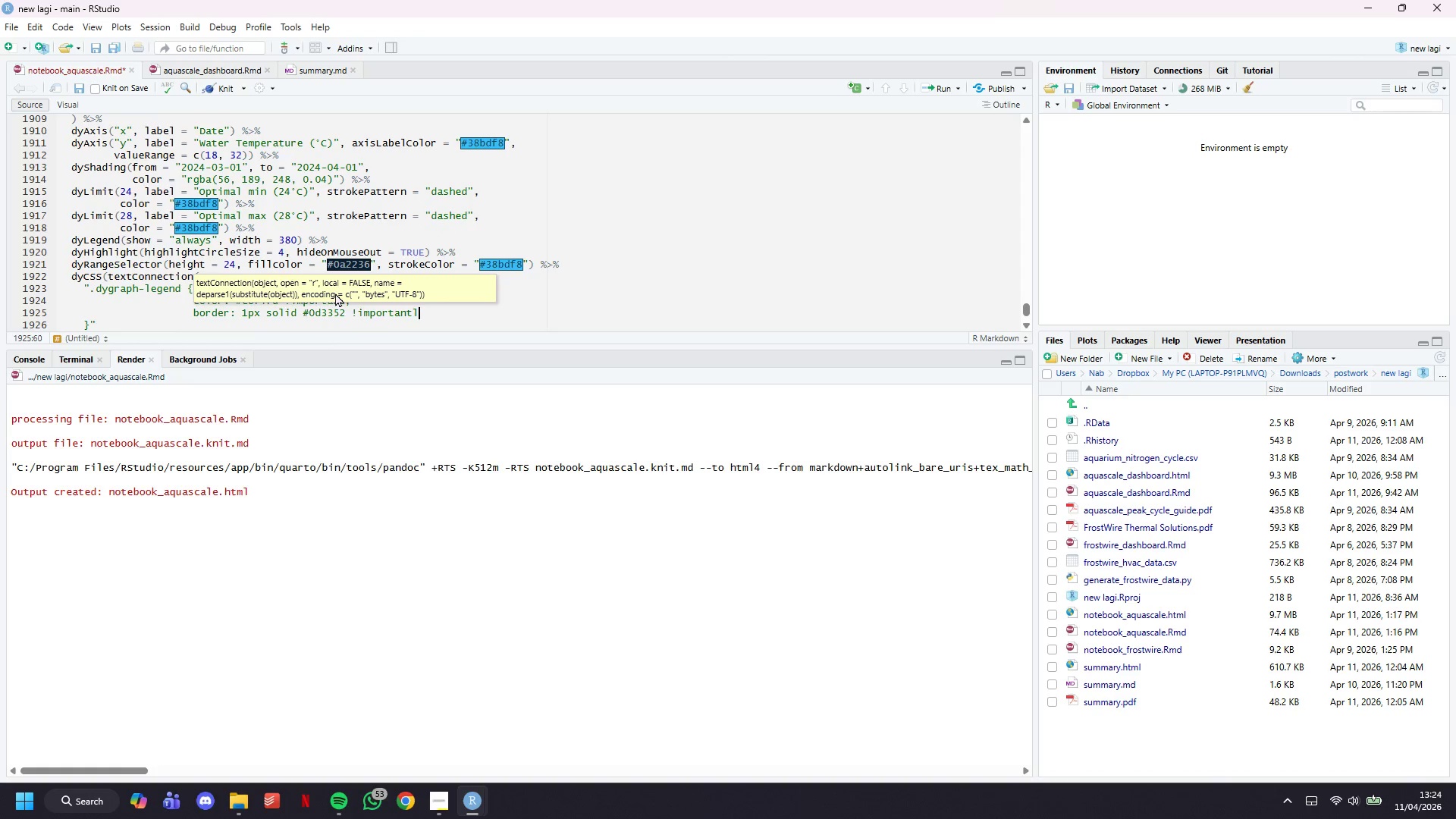 
key(Backspace)
 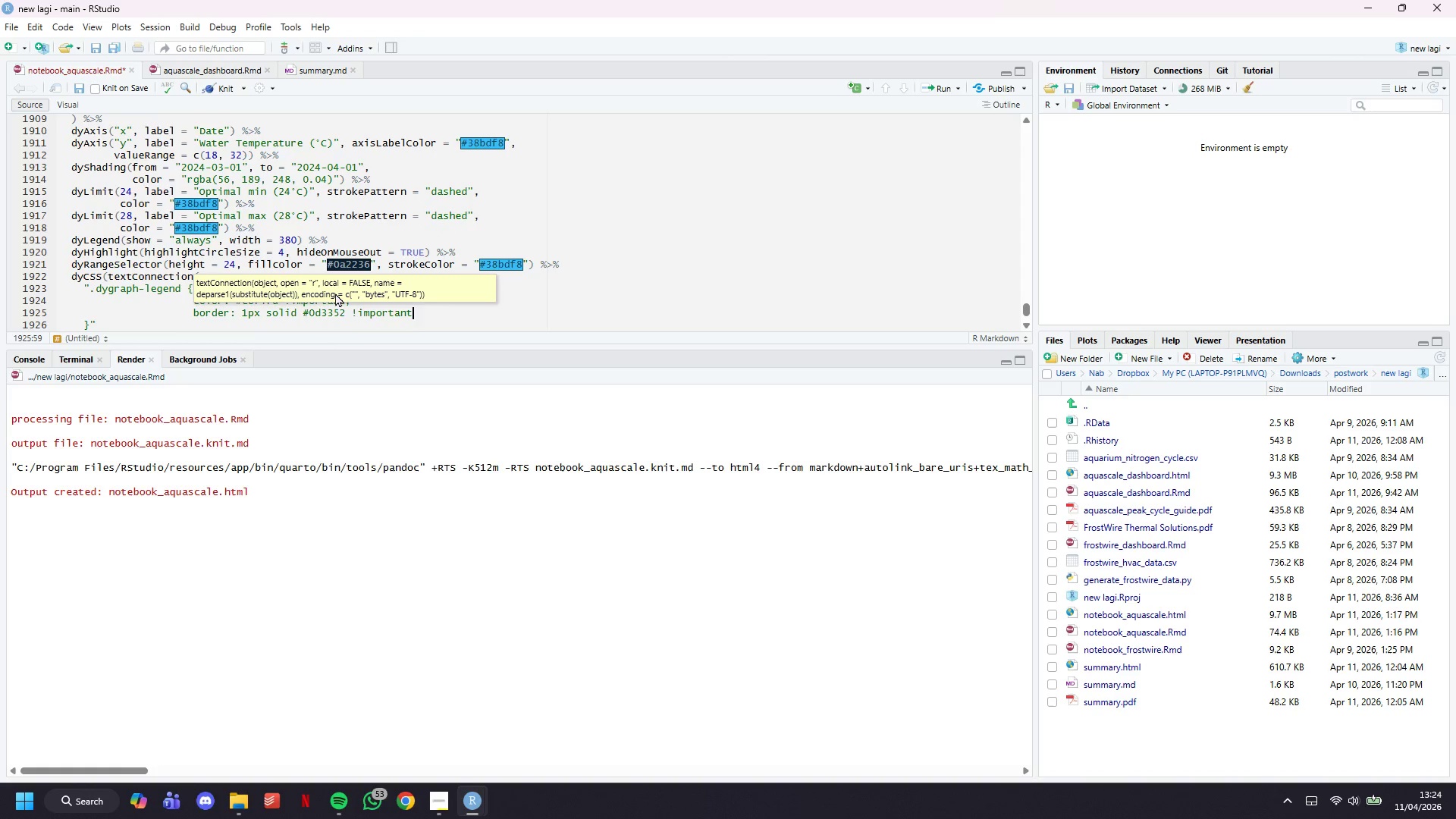 
key(Semicolon)
 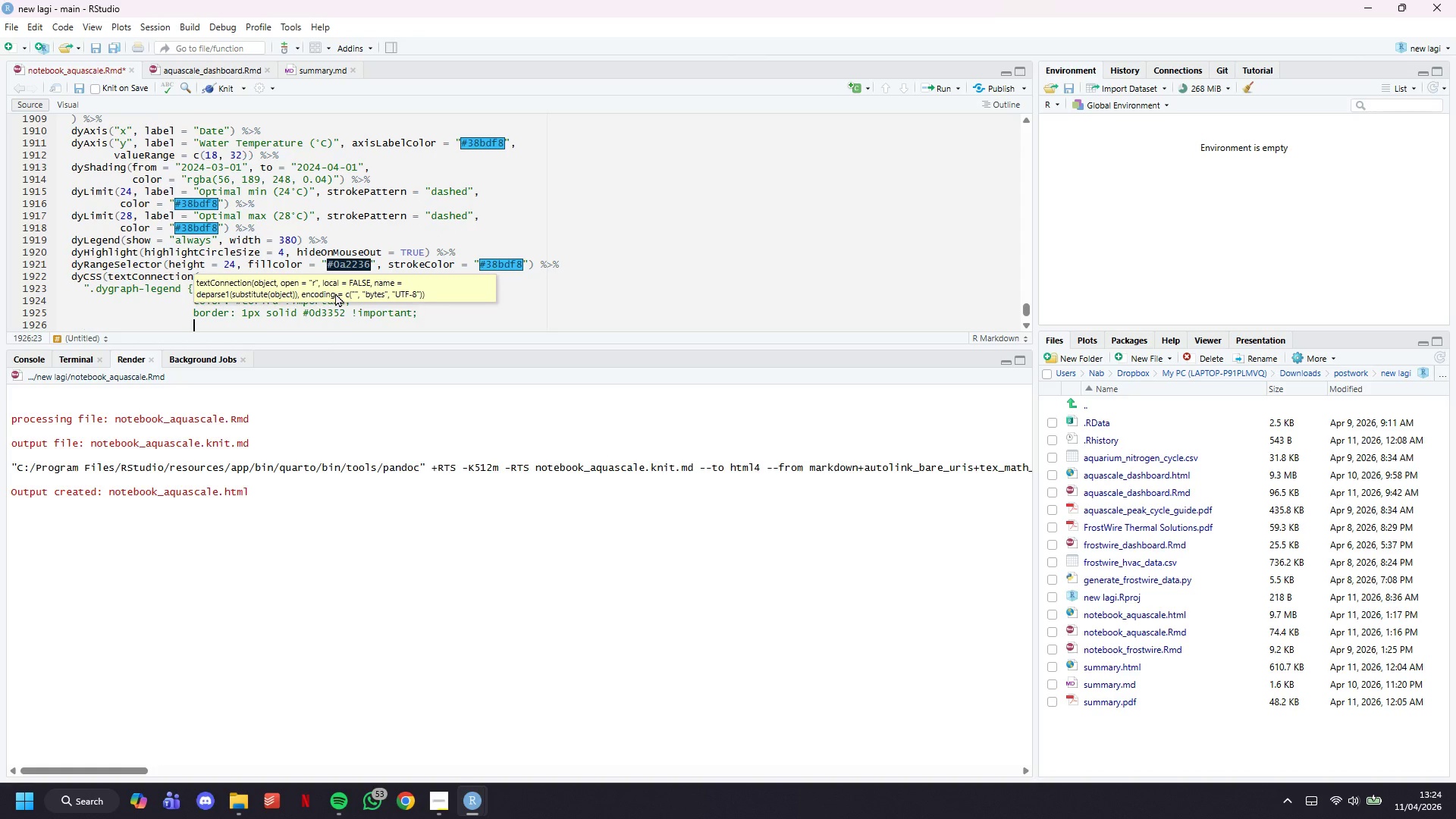 
key(Enter)
 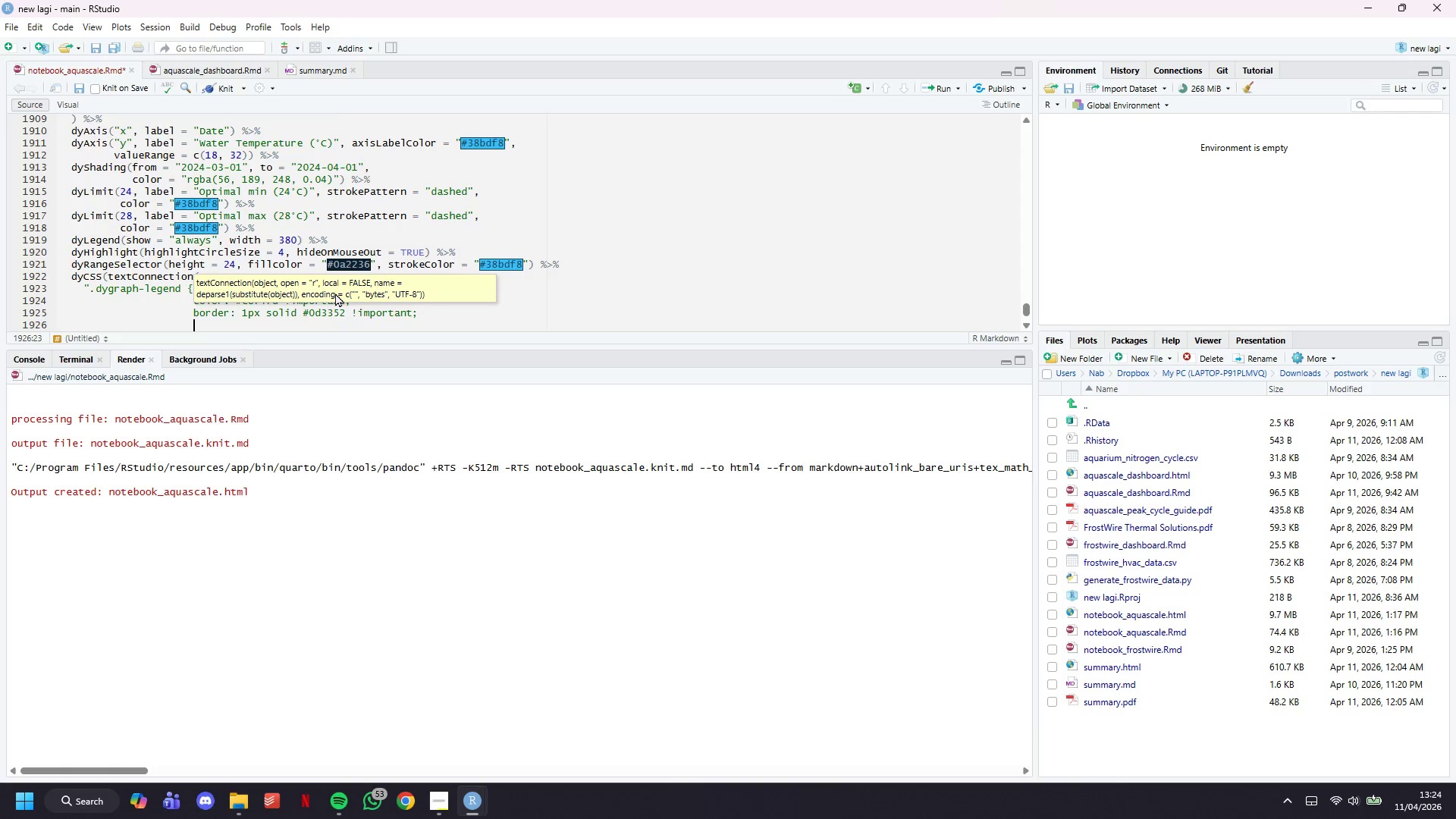 
type(border-radiusL)
key(Backspace)
type(: 6px; padding: 6px 10px; )
 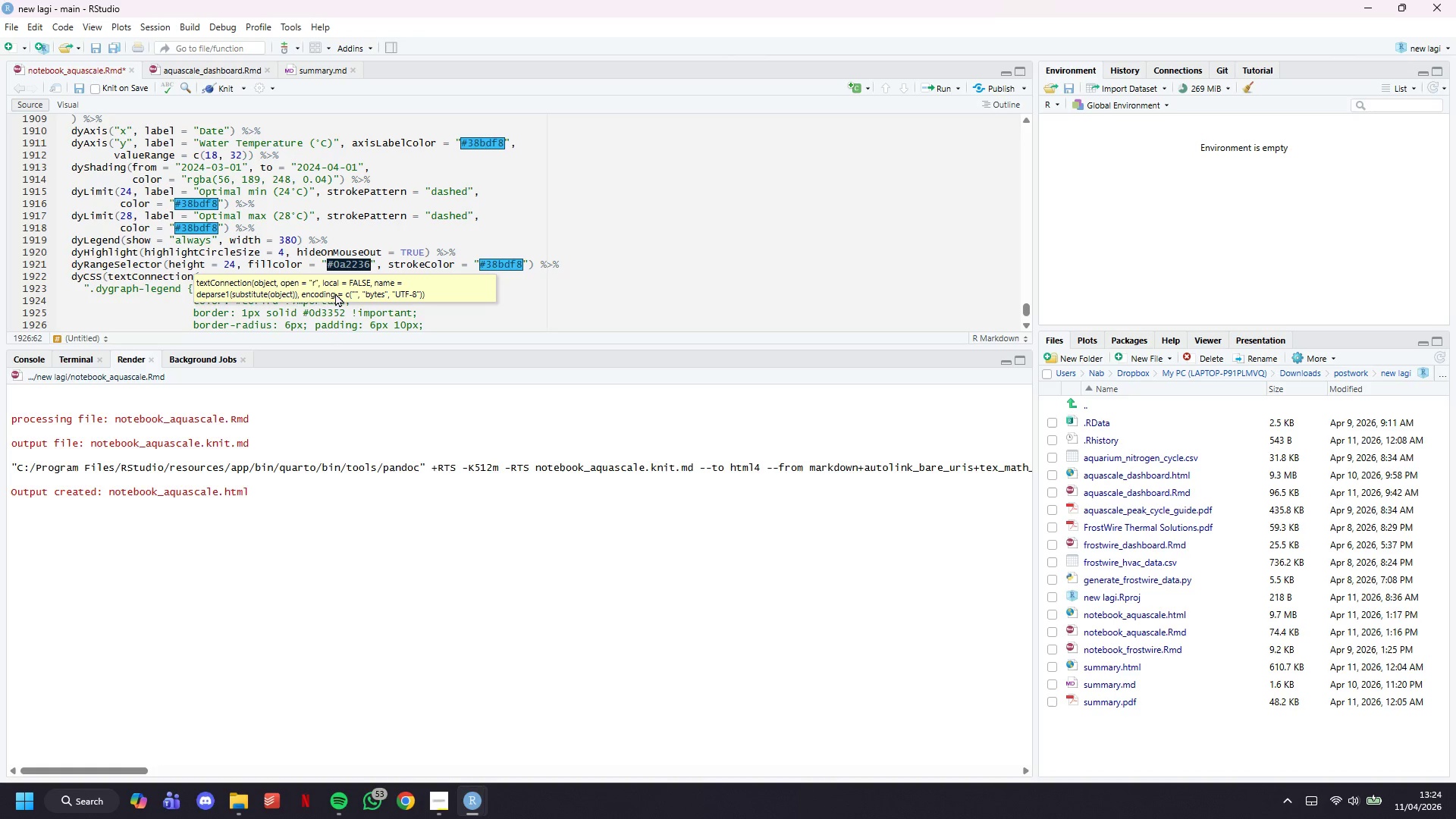 
key(ArrowDown)
 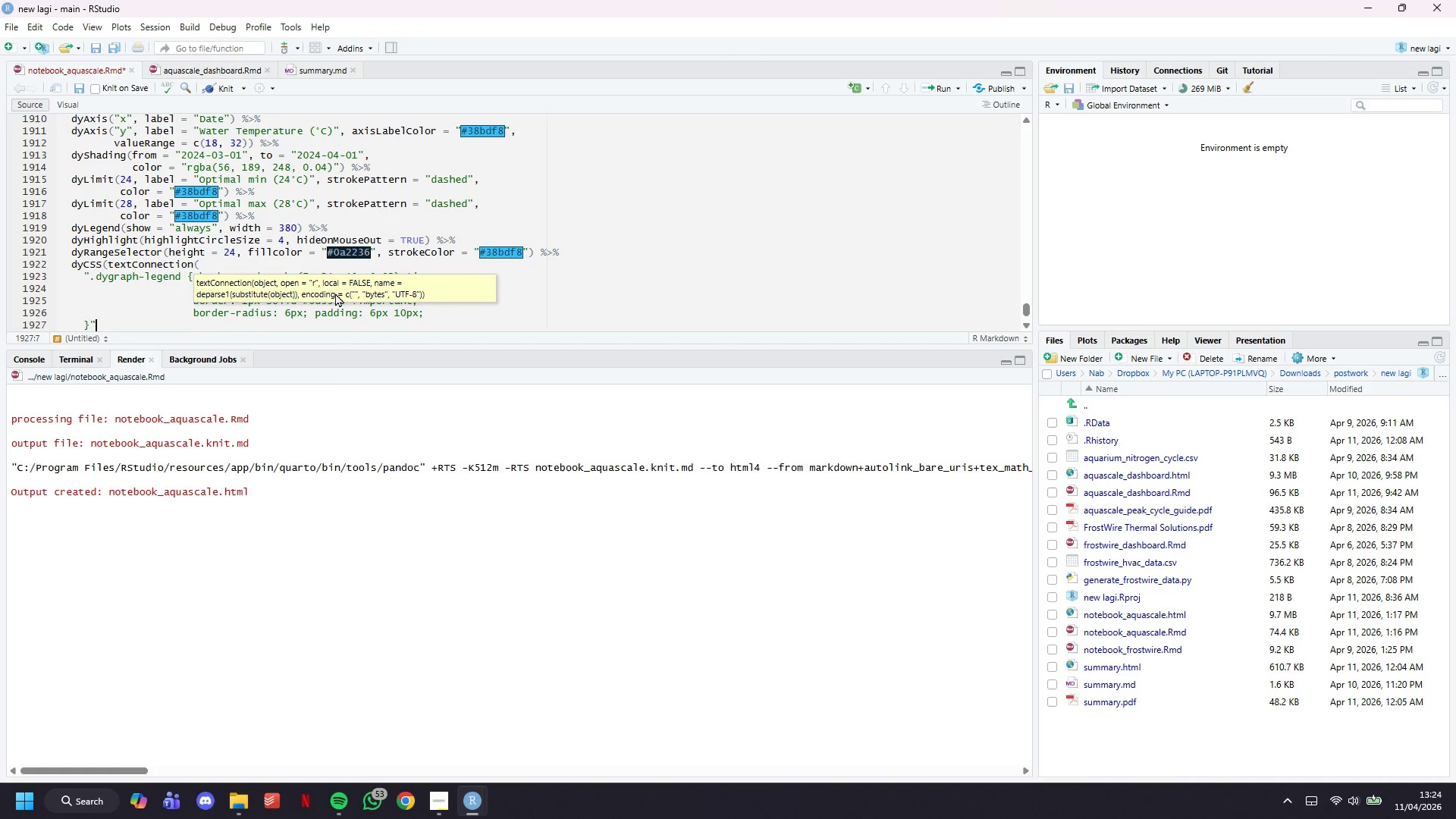 
key(ArrowLeft)
 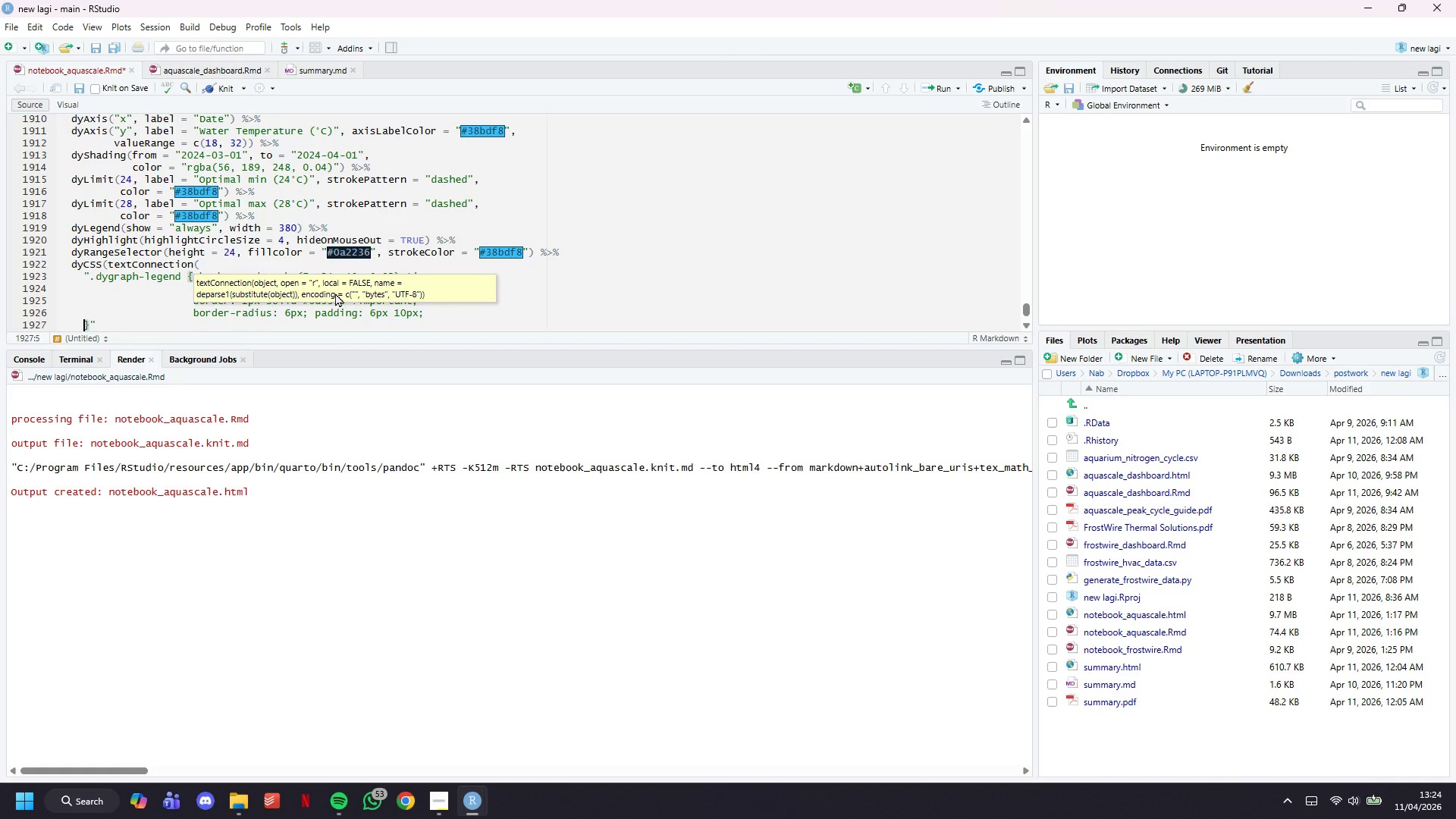 
key(ArrowLeft)
 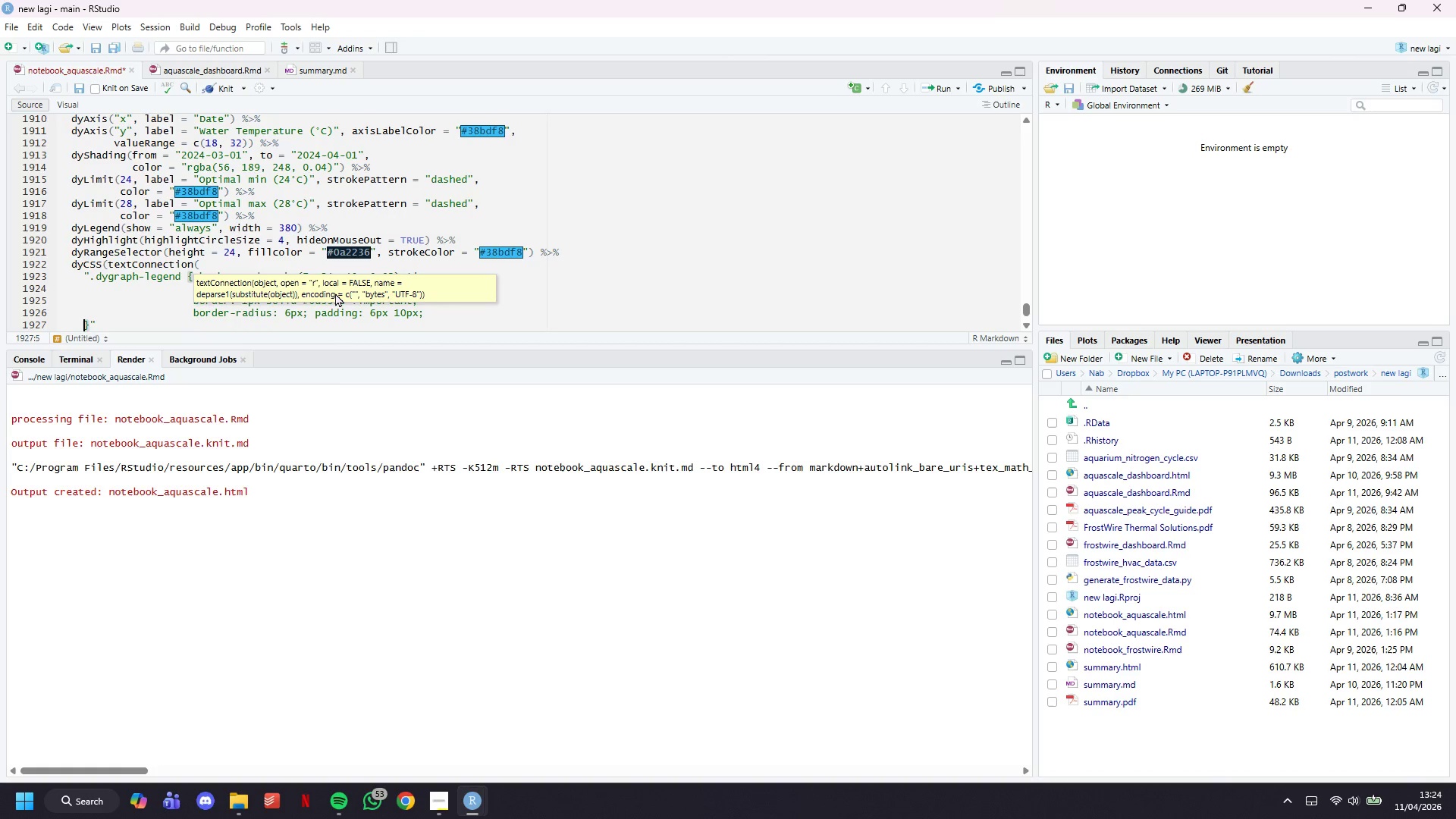 
key(Backspace)
 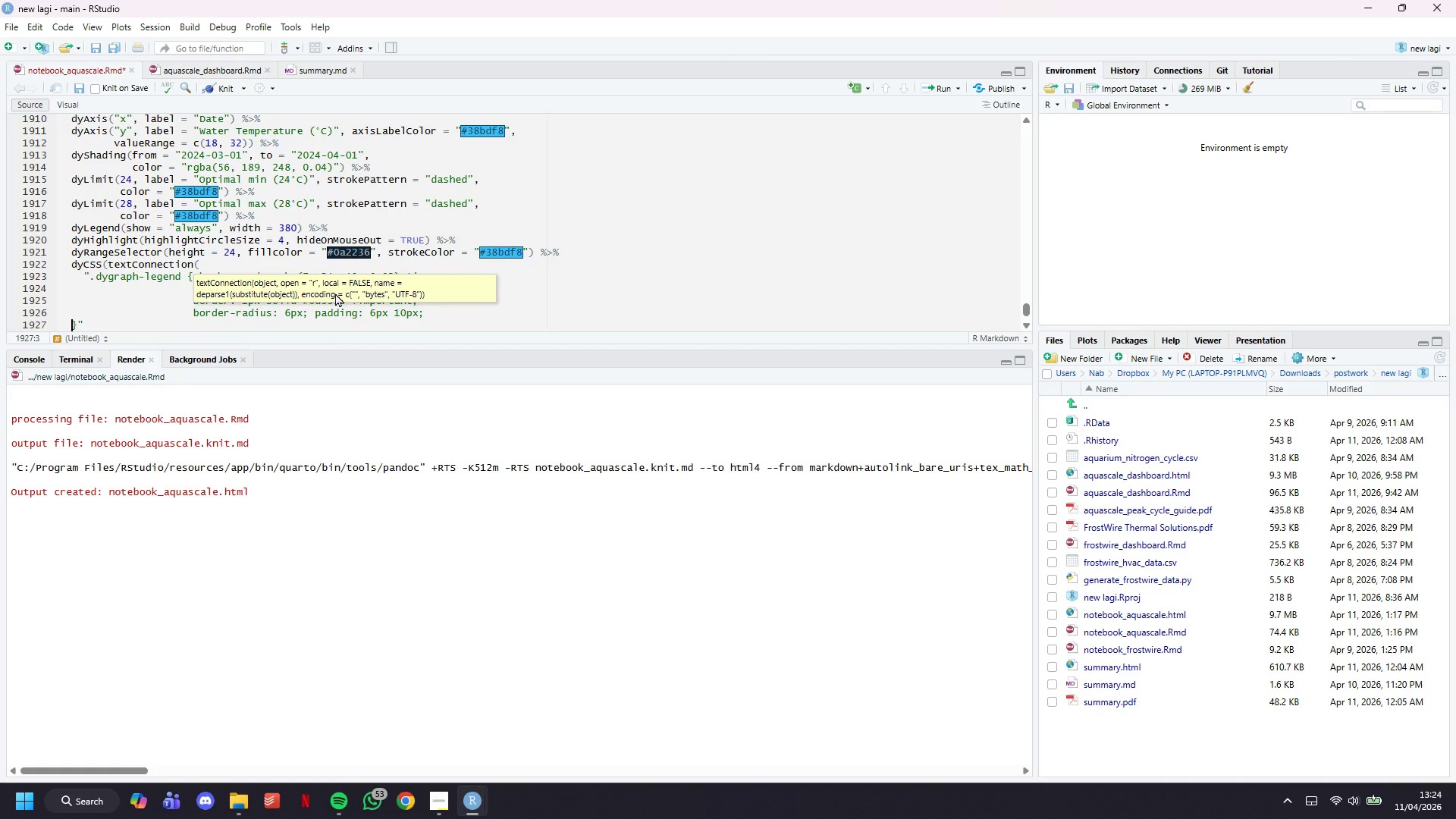 
key(Backspace)
 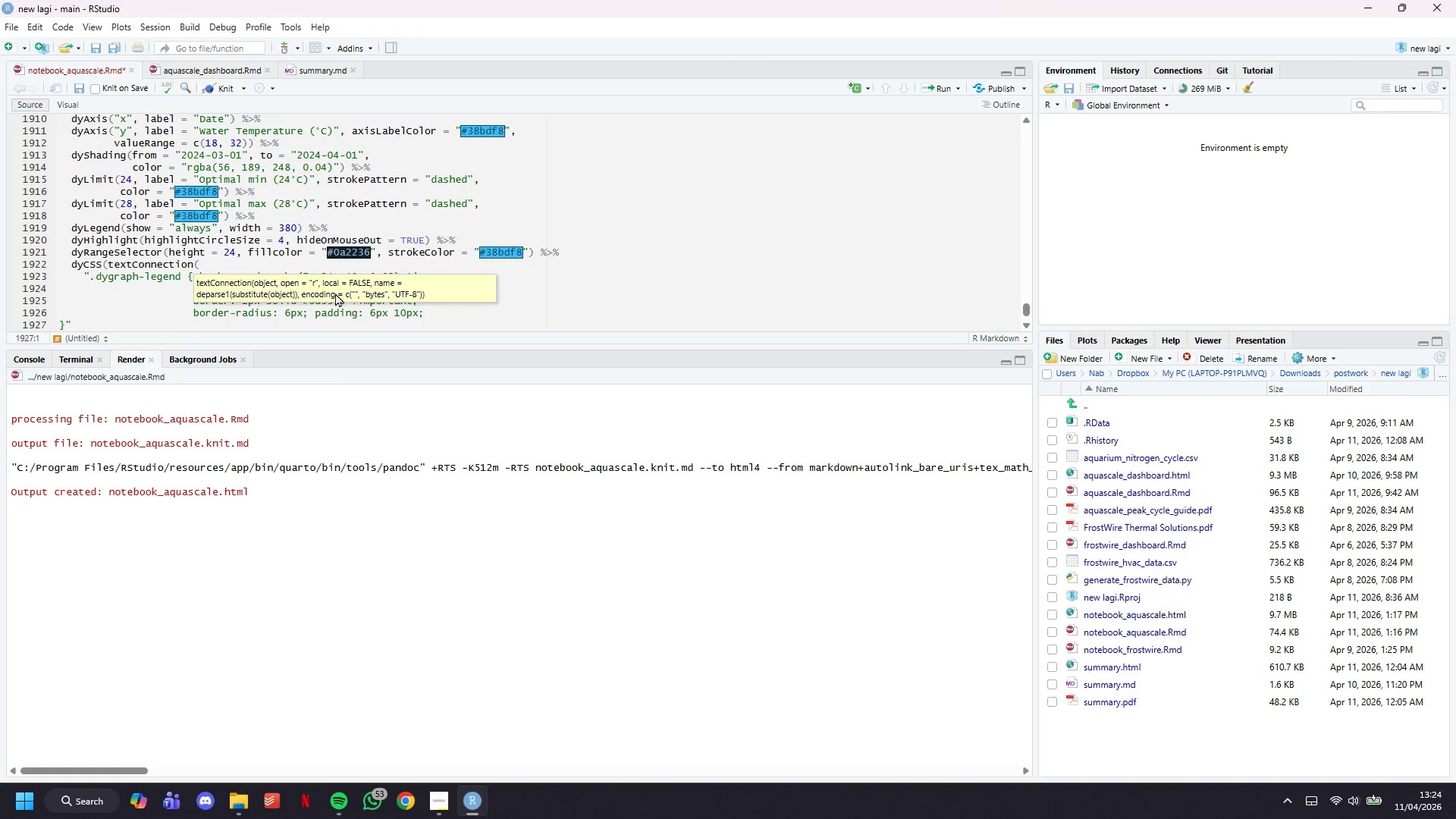 
key(Backspace)
 